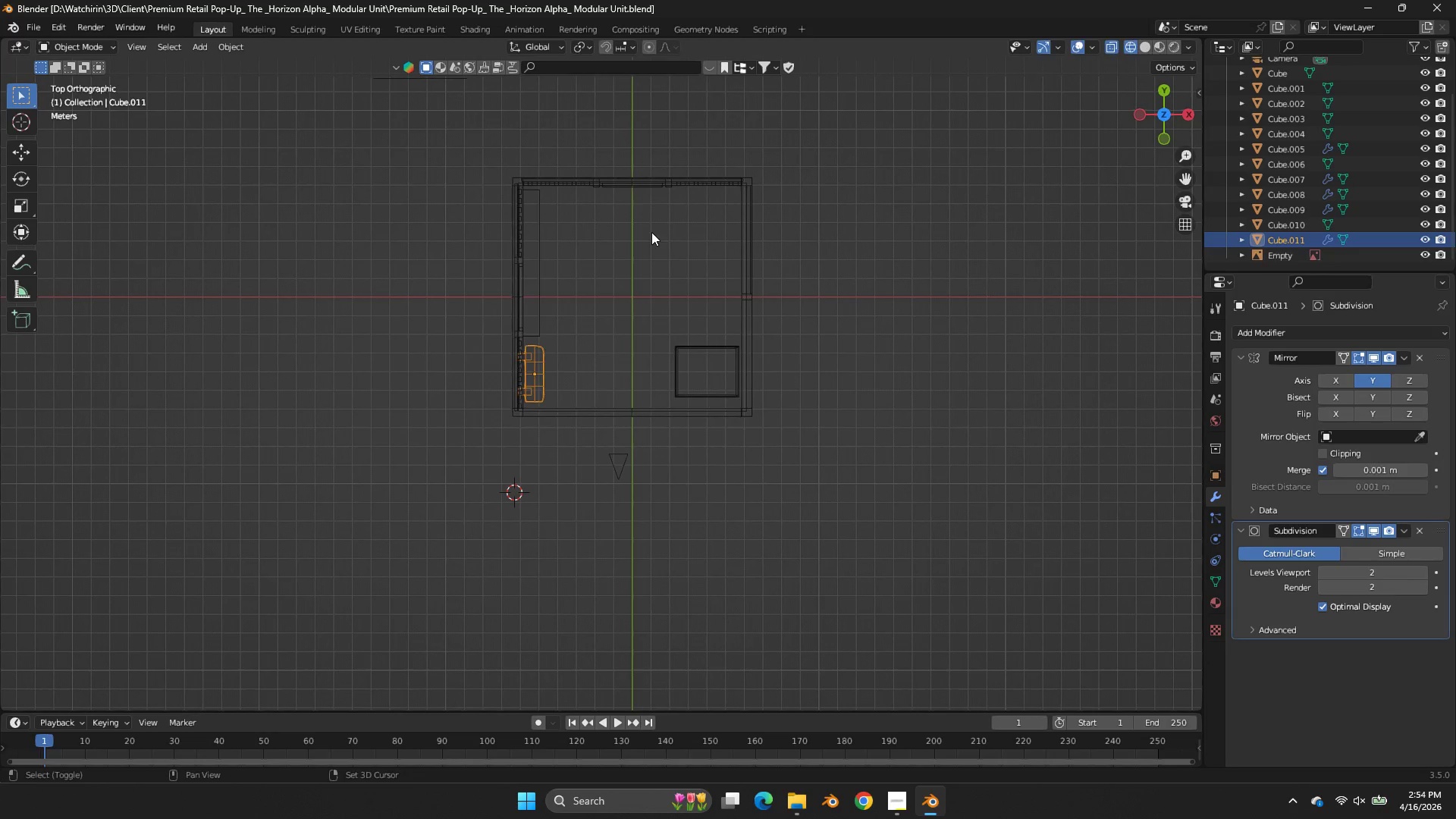 
key(Shift+D)
 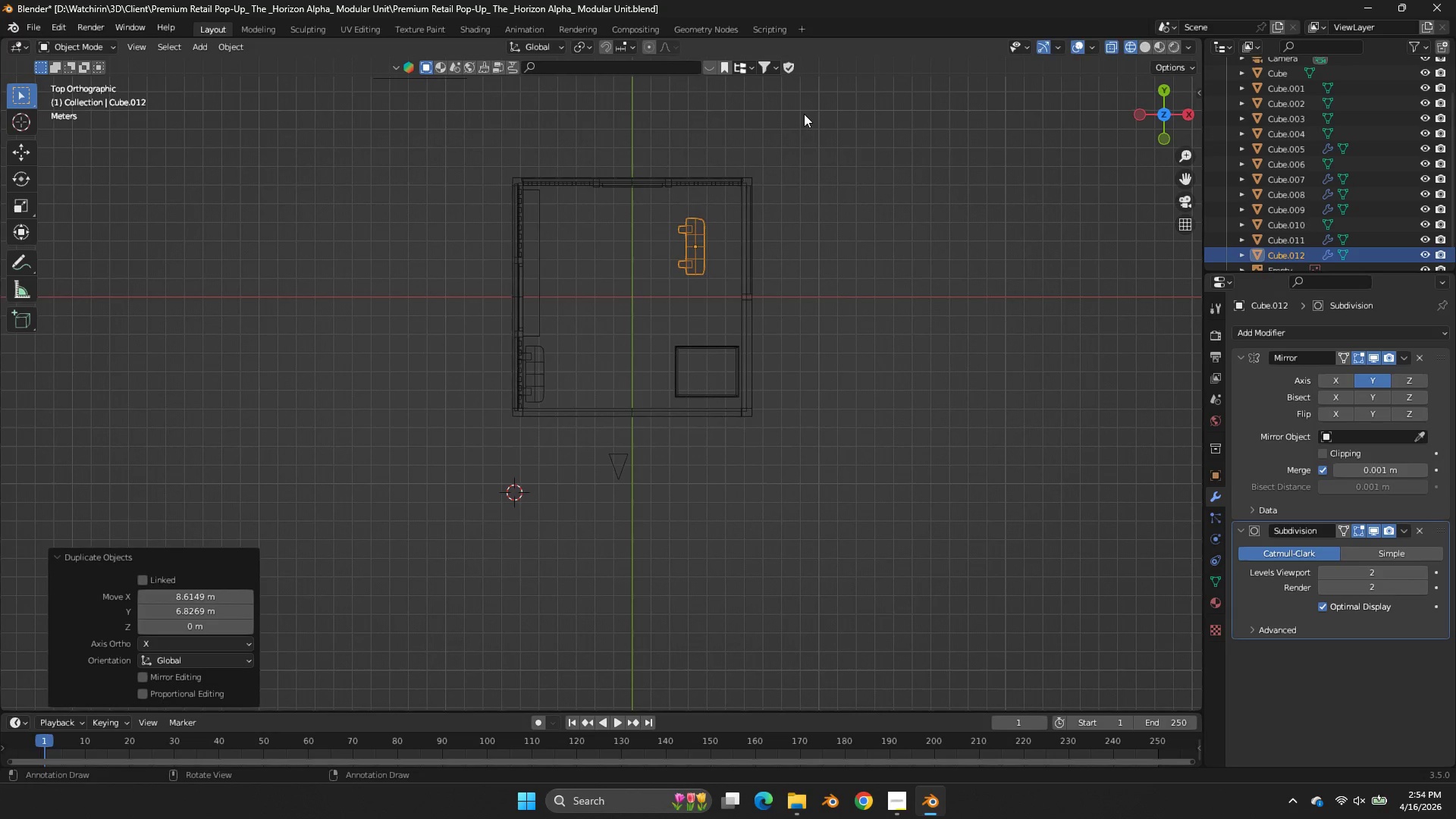 
scroll: coordinate [692, 230], scroll_direction: down, amount: 2.0
 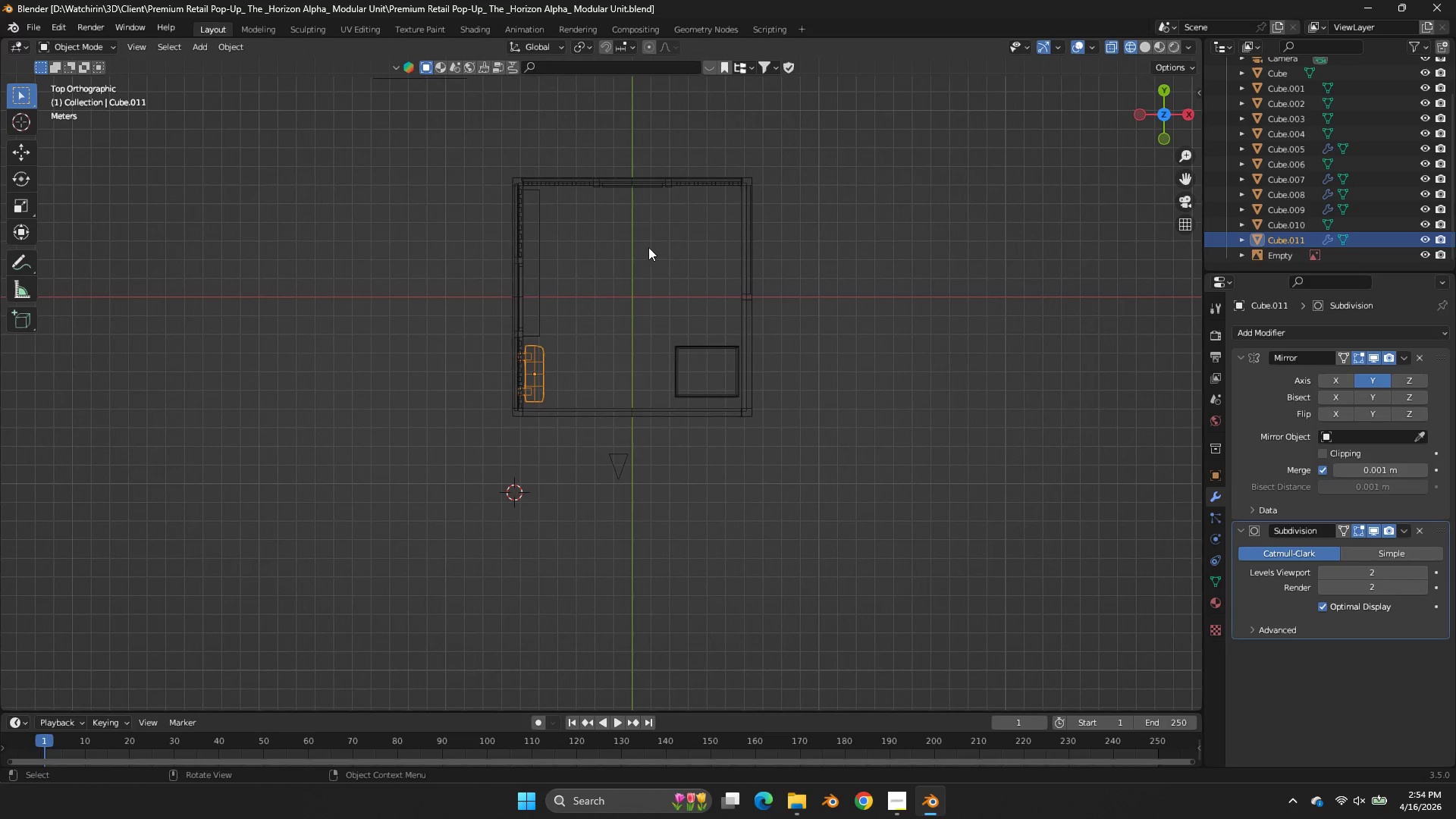 
left_click([804, 114])
 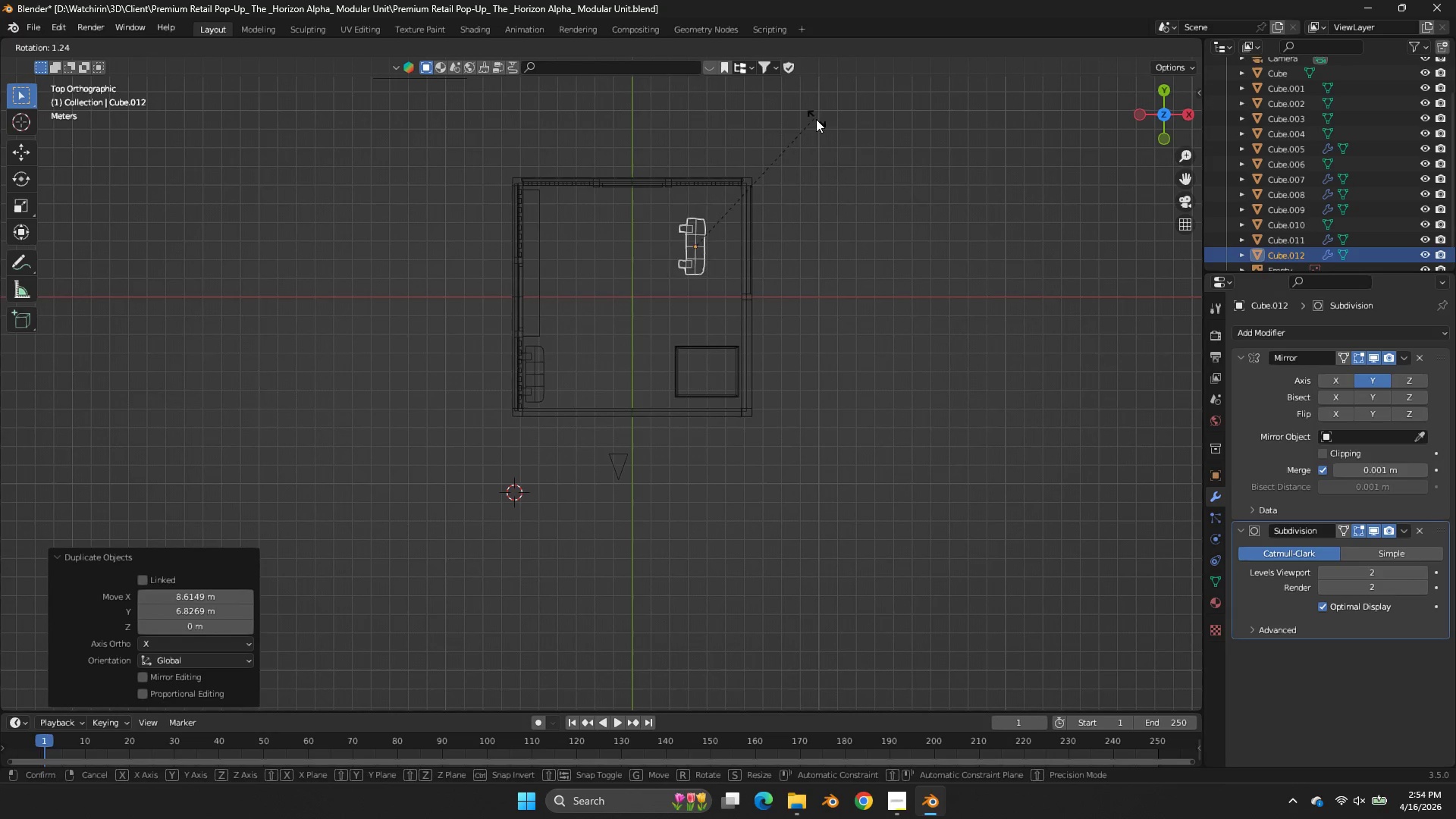 
key(R)
 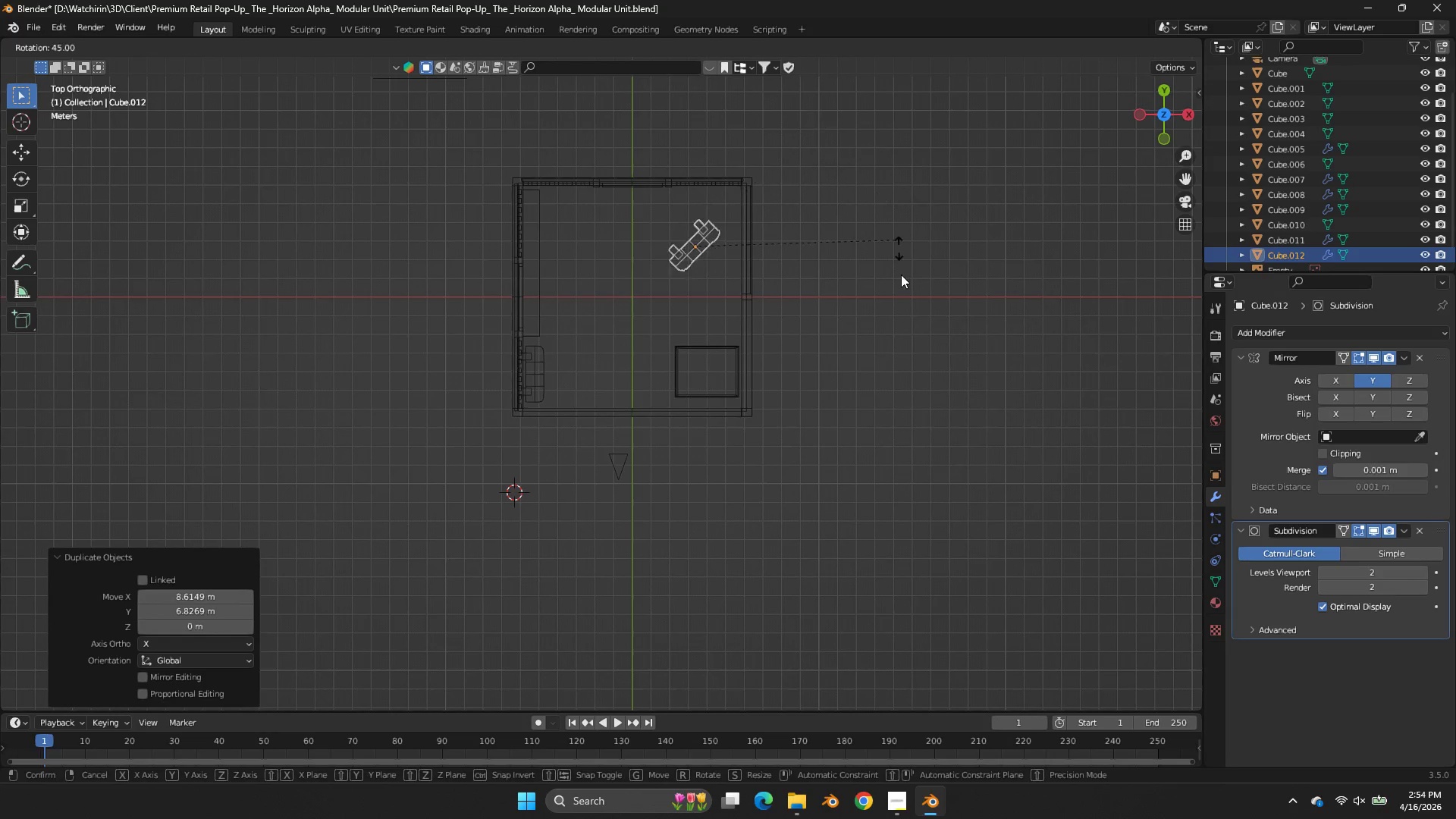 
hold_key(key=ControlLeft, duration=2.38)
left_click([658, 290])
 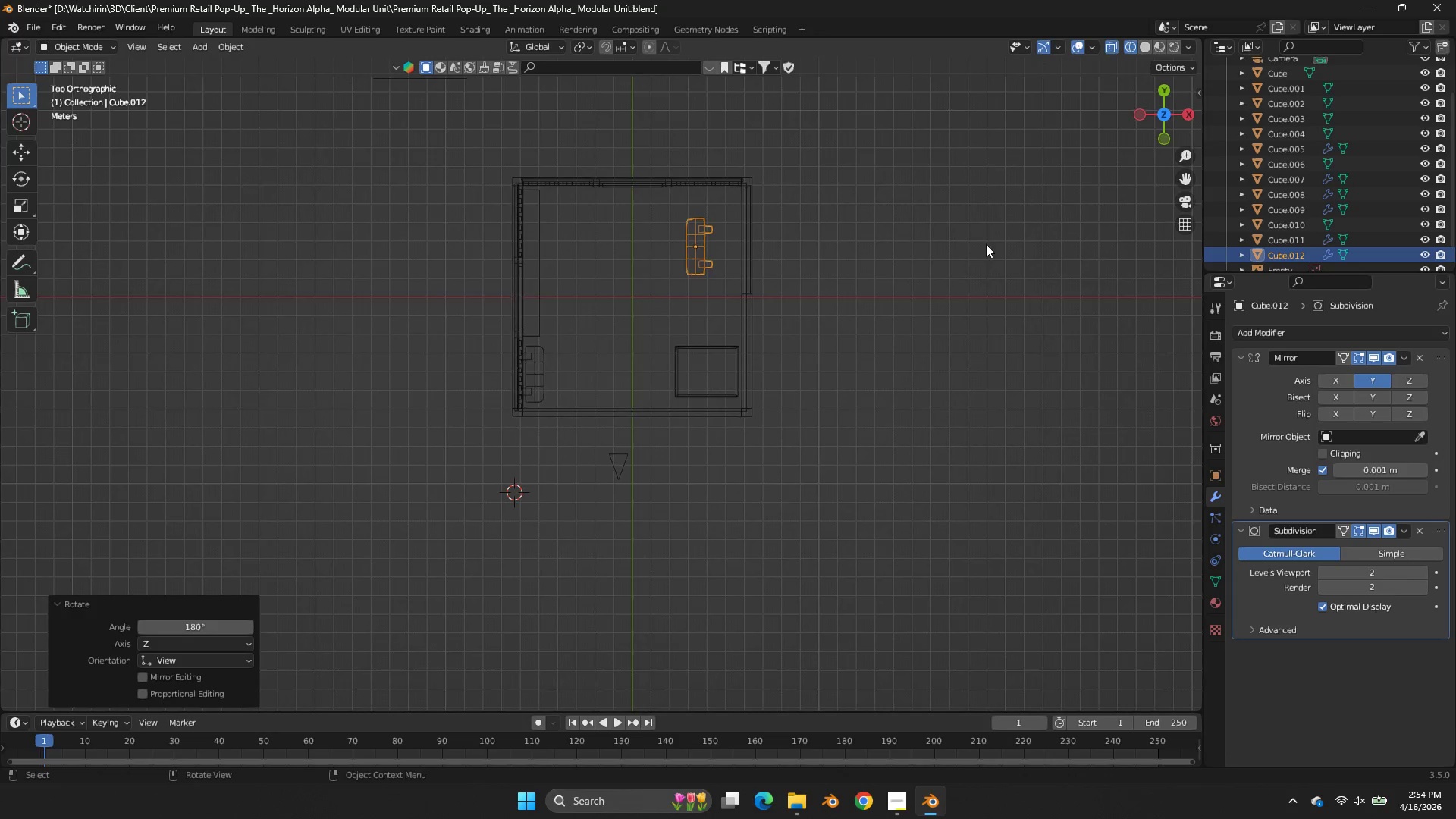 
scroll: coordinate [990, 240], scroll_direction: up, amount: 3.0
 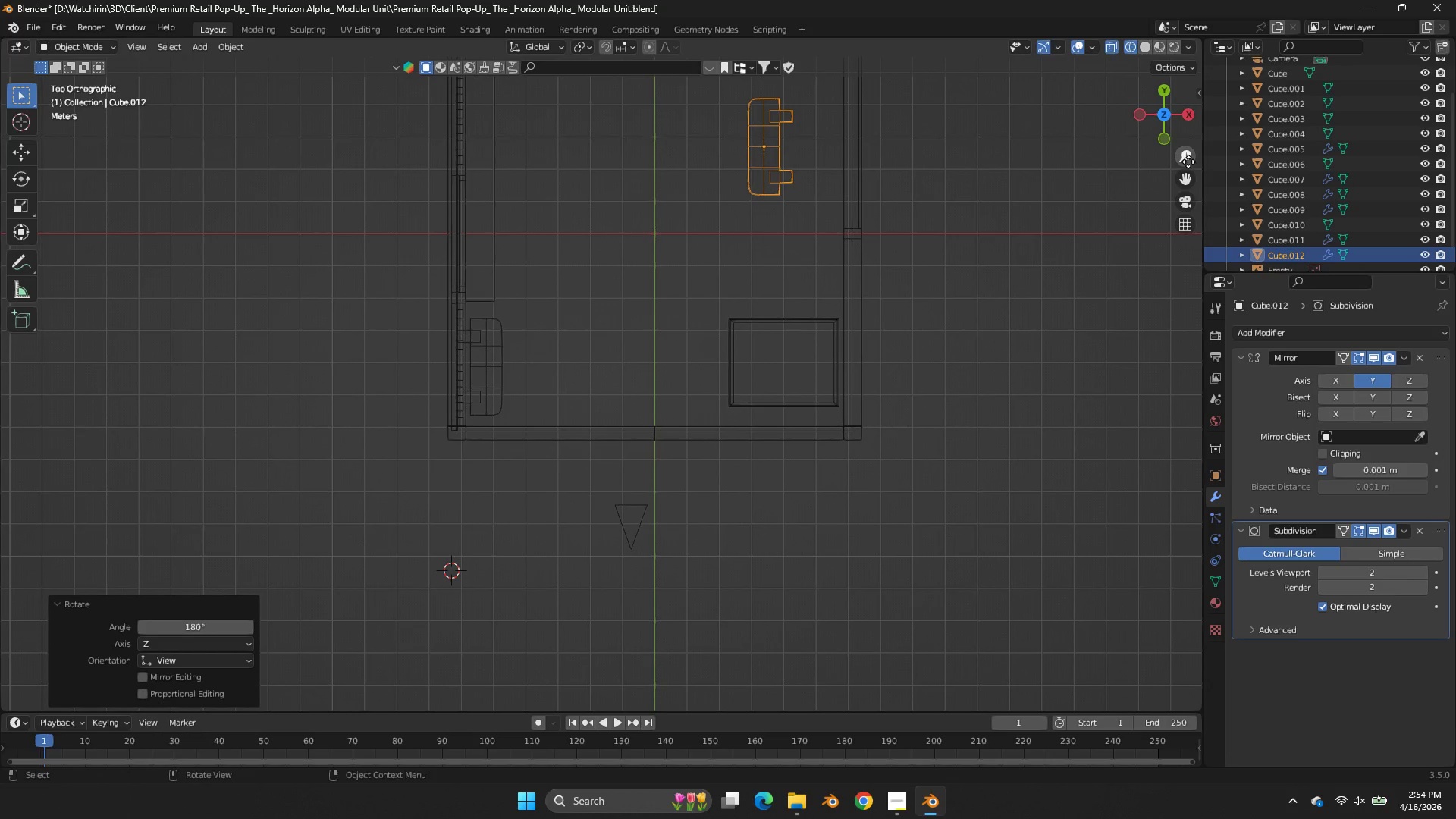 
left_click_drag(start_coordinate=[1184, 177], to_coordinate=[1091, 301])
 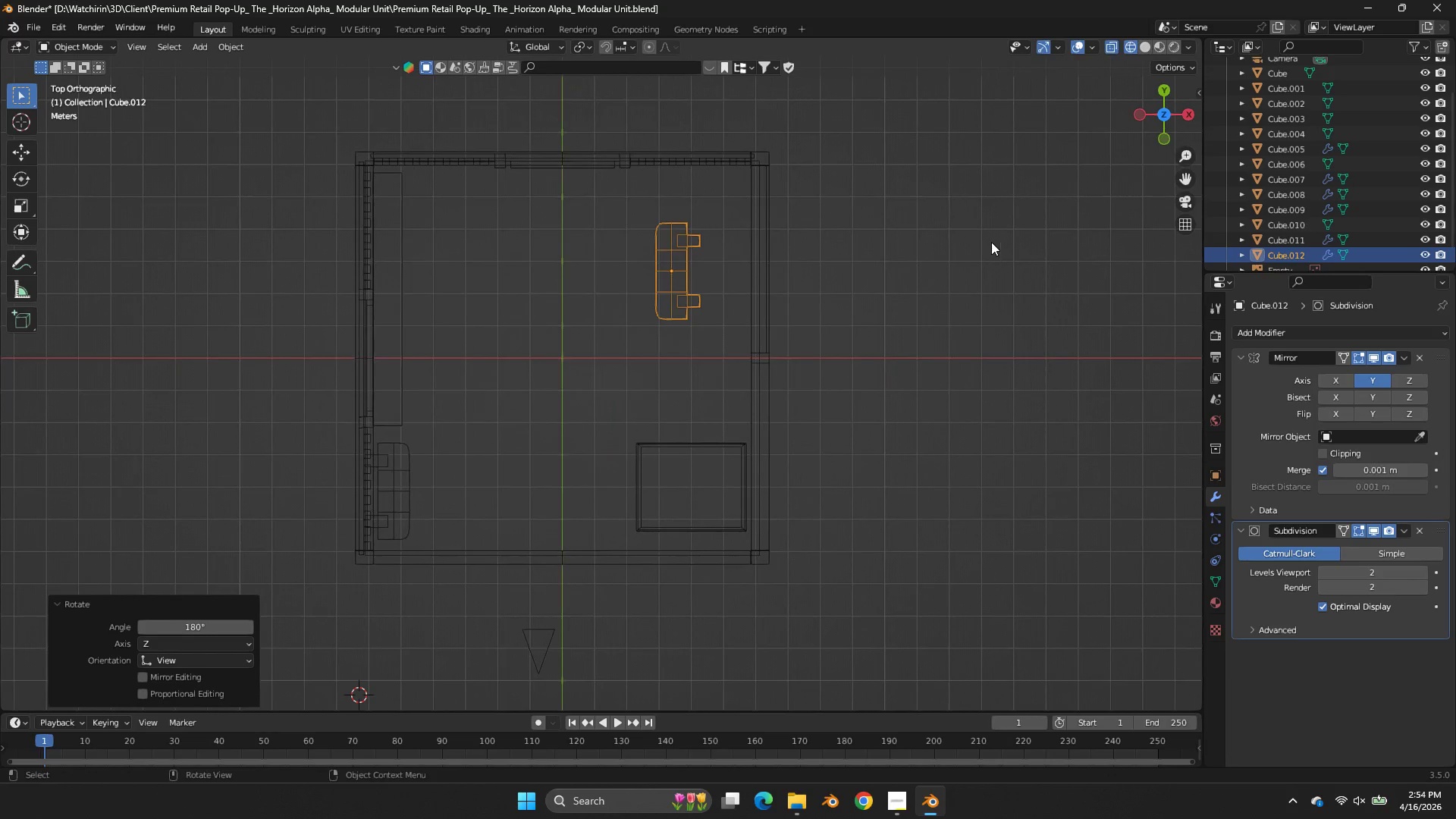 
key(G)
 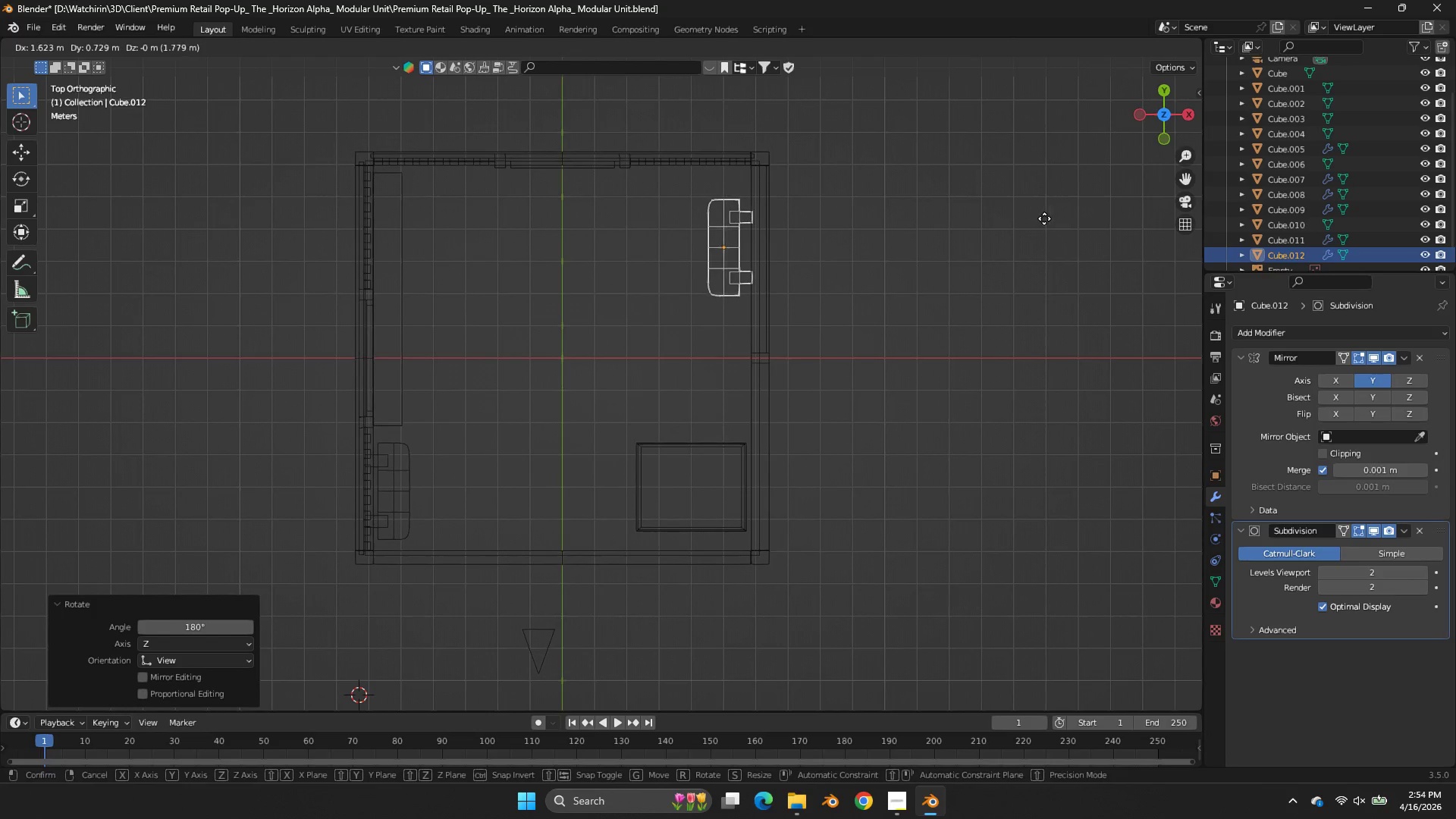 
hold_key(key=ShiftLeft, duration=4.14)
left_click([1069, 213])
 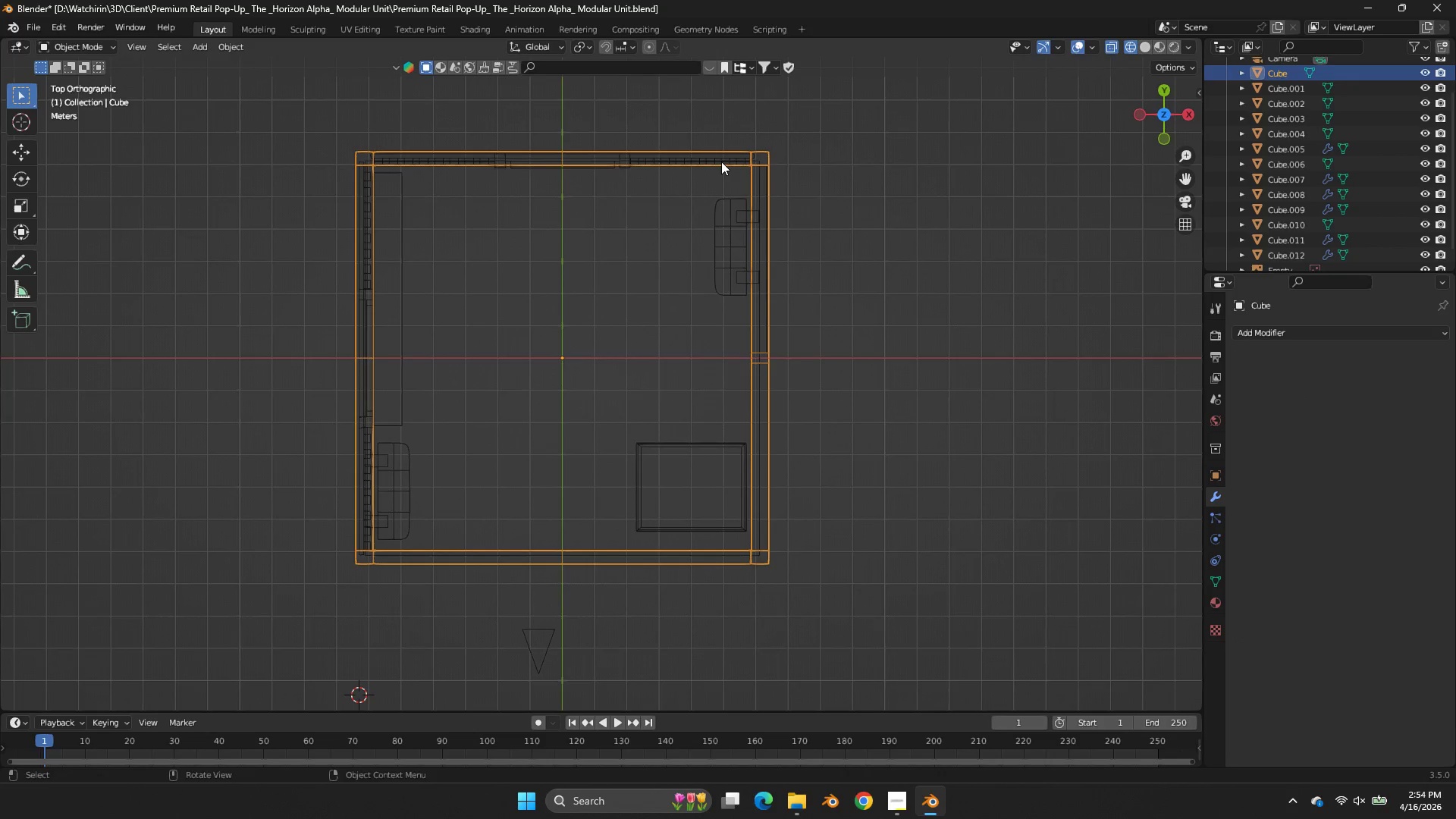 
double_click([721, 162])
 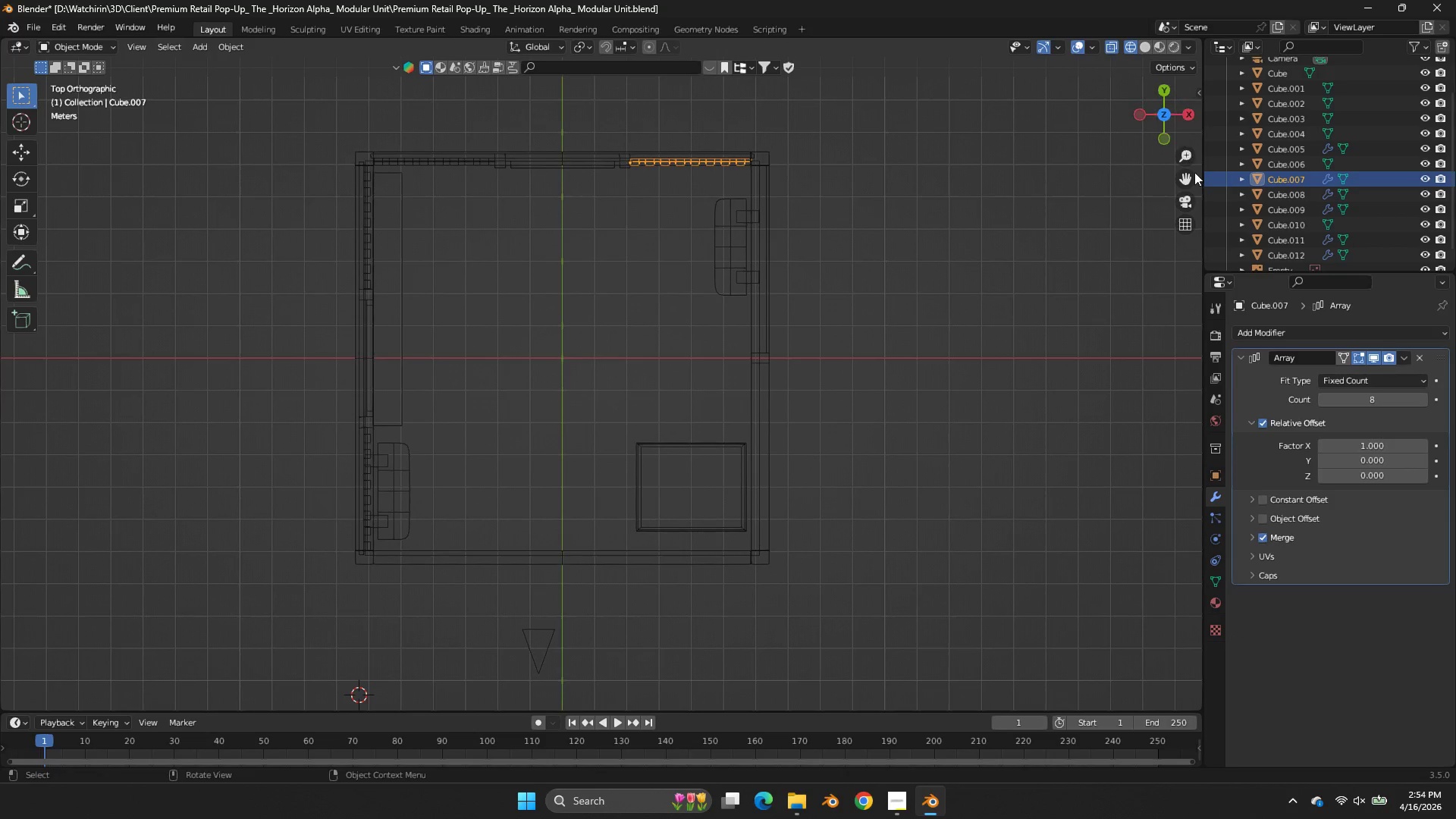 
left_click_drag(start_coordinate=[1188, 173], to_coordinate=[1138, 265])
 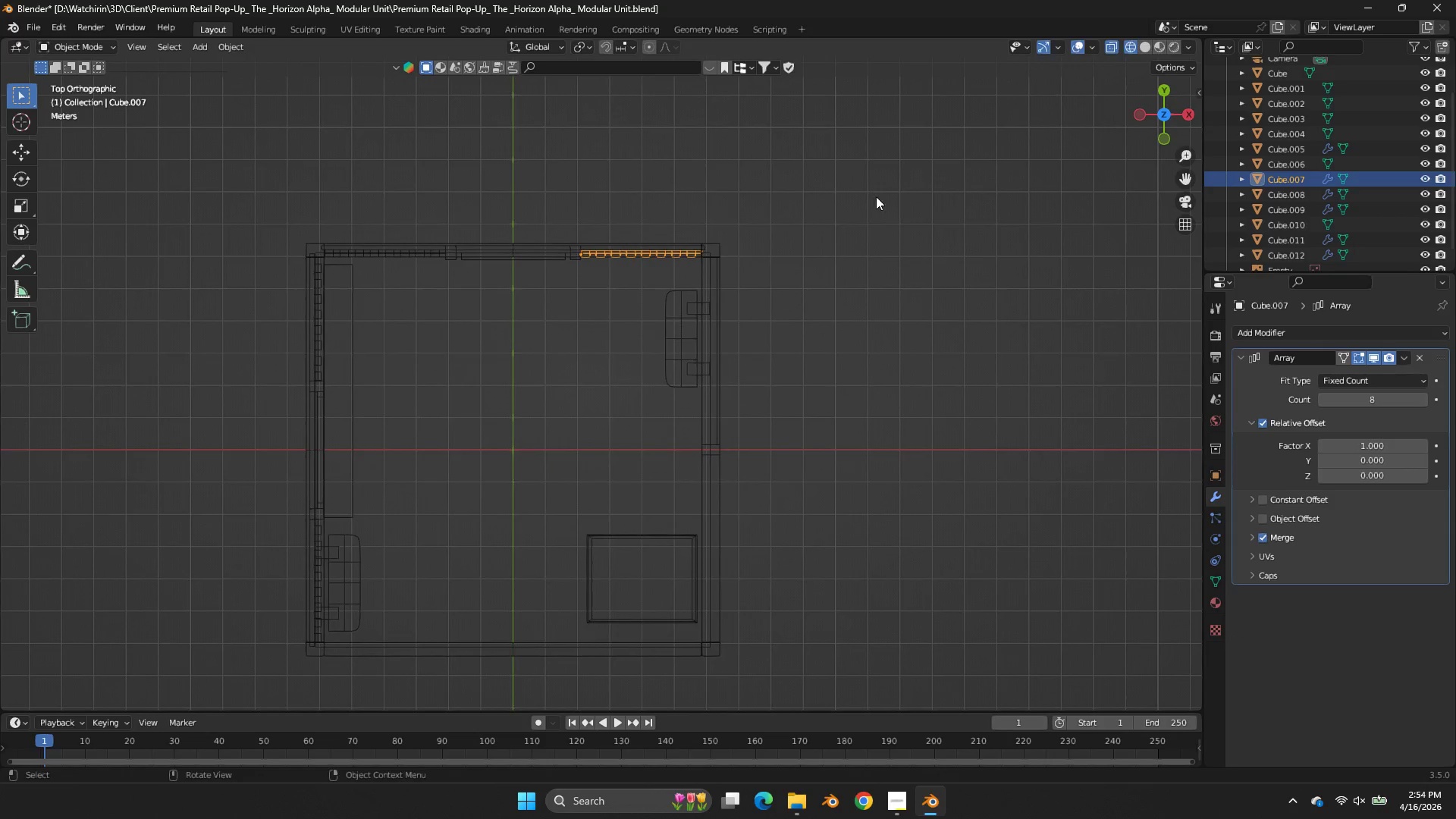 
key(G)
 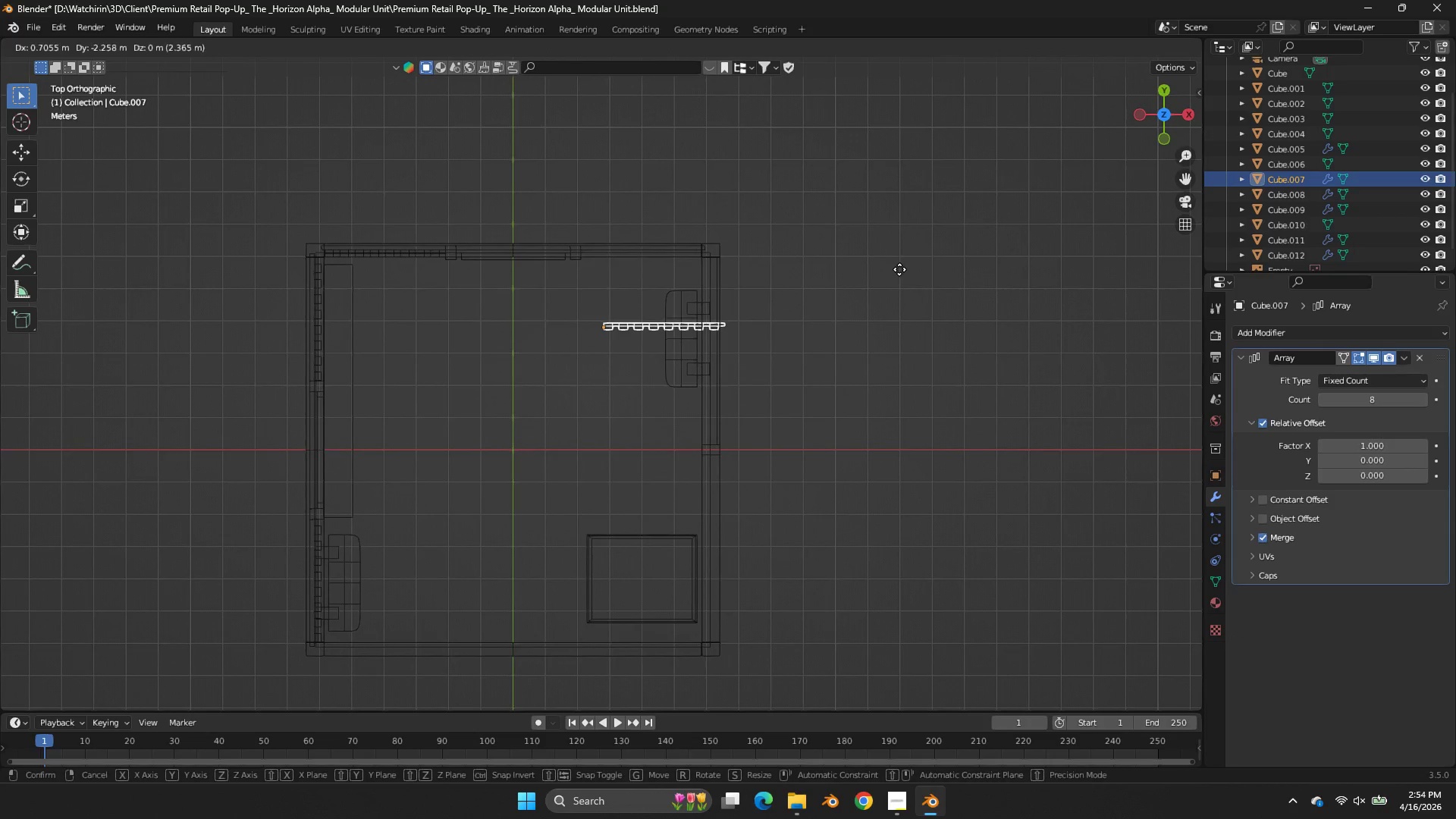 
right_click([899, 269])
 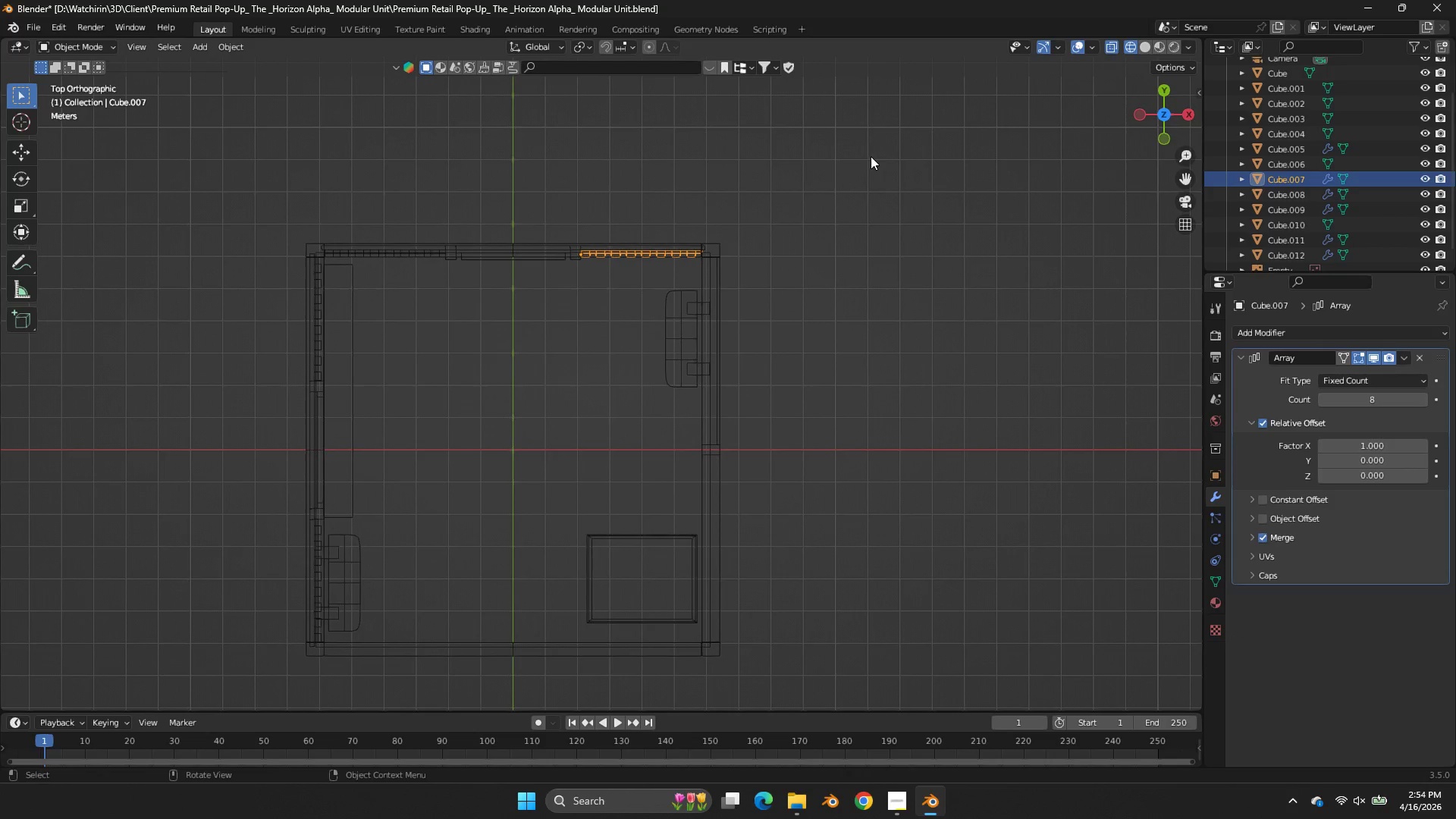 
key(Shift+ShiftLeft)
 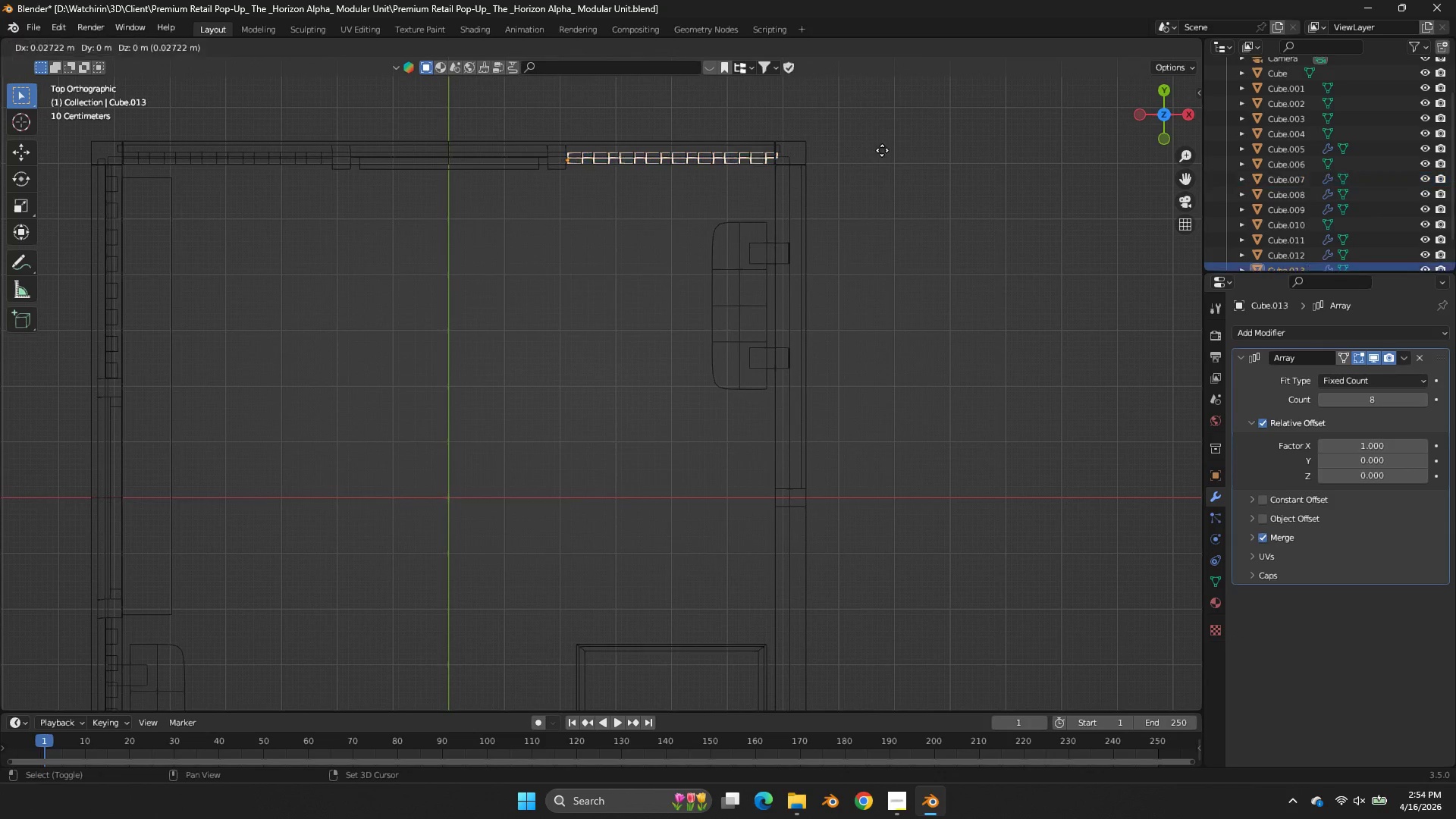 
key(Shift+D)
 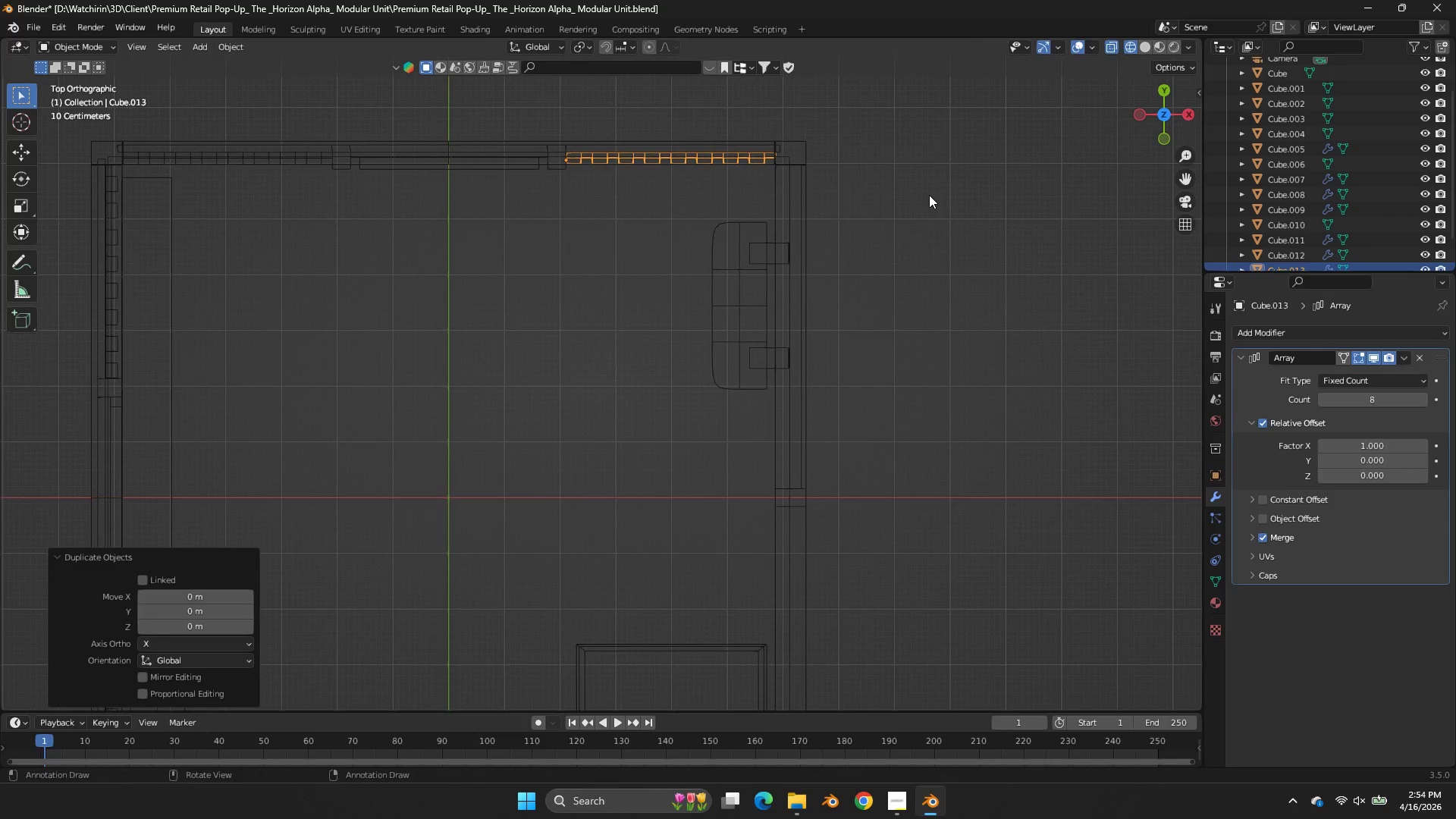 
scroll: coordinate [873, 154], scroll_direction: up, amount: 3.0
 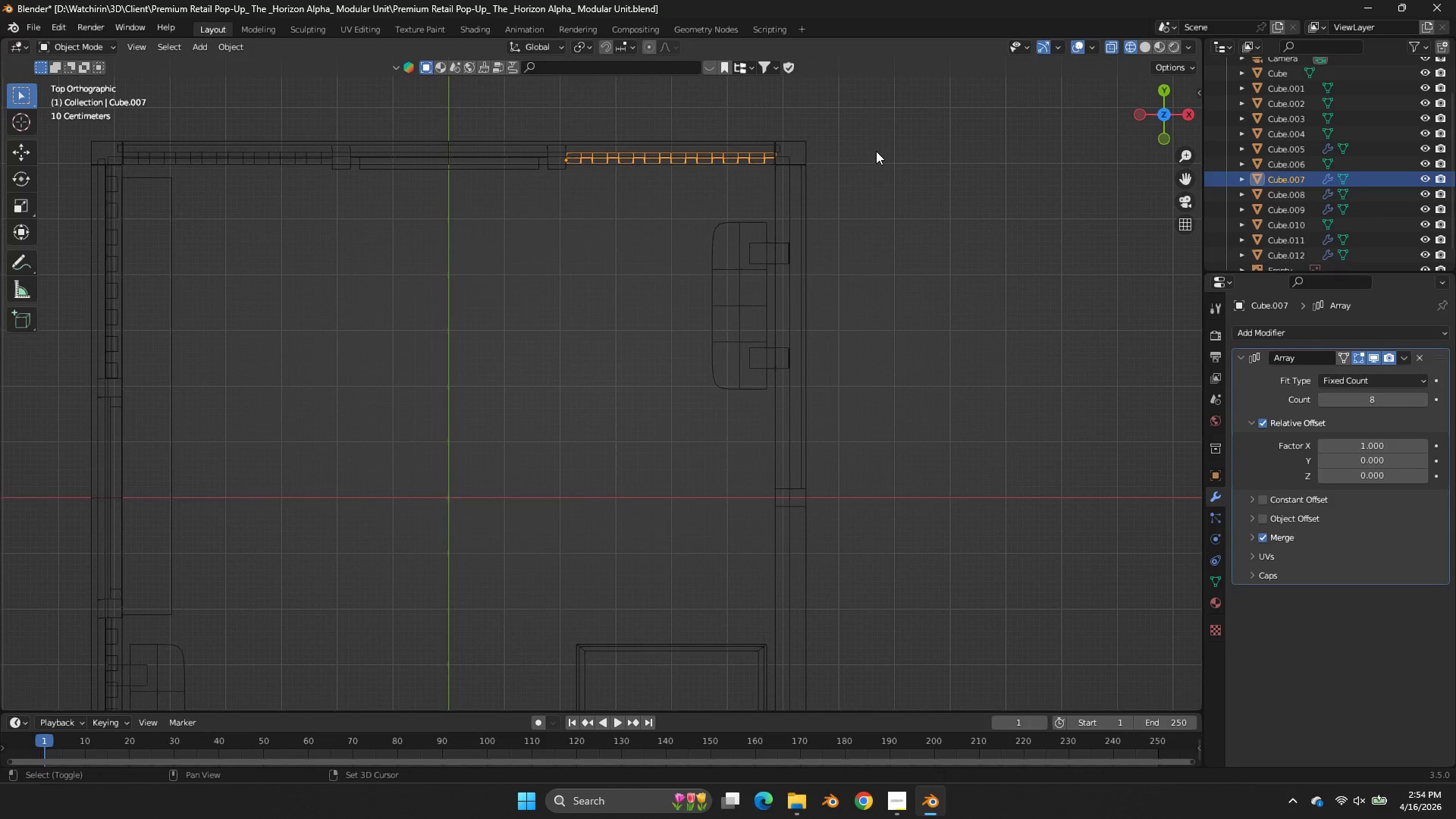 
right_click([929, 195])
 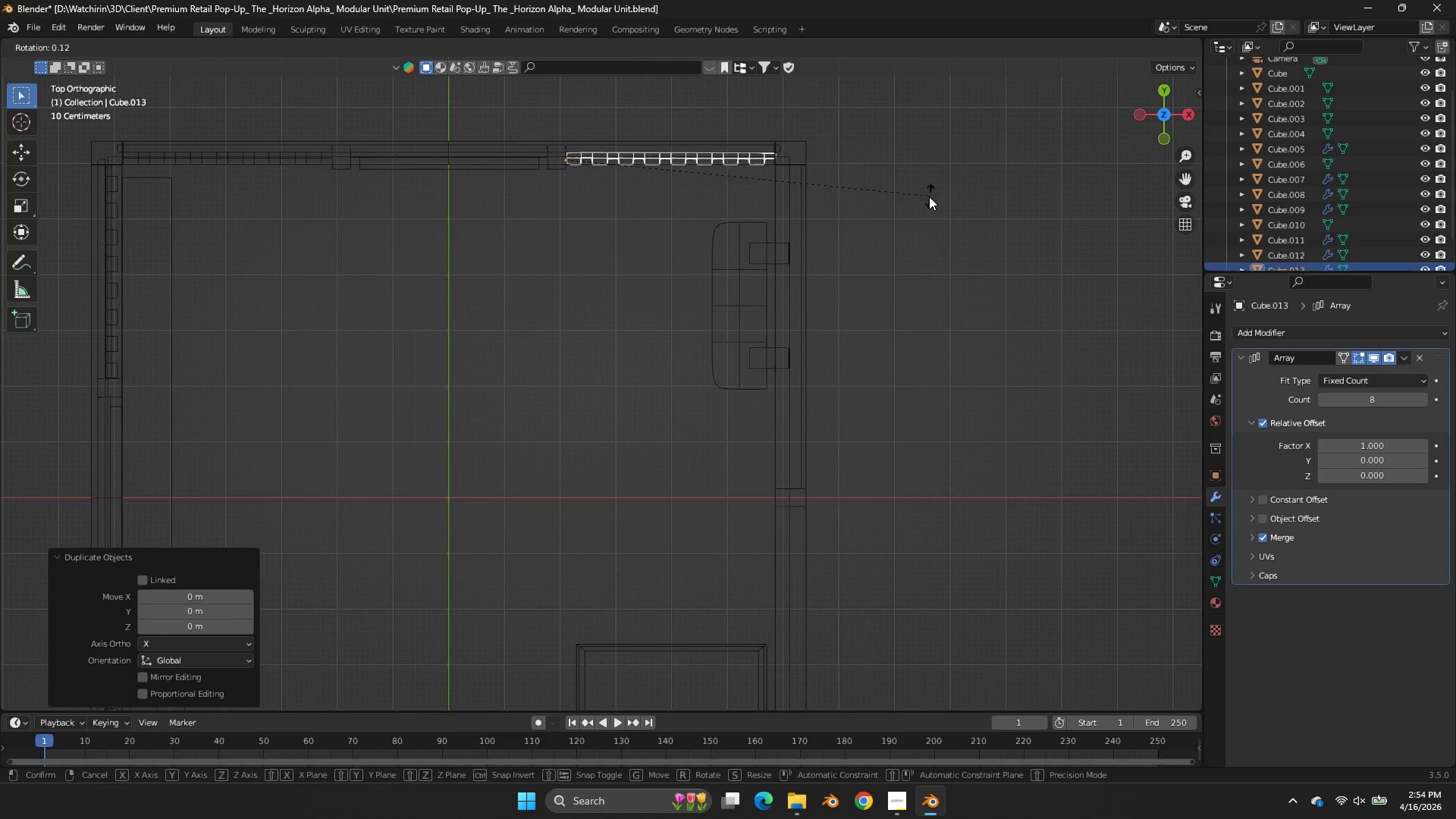 
key(R)
 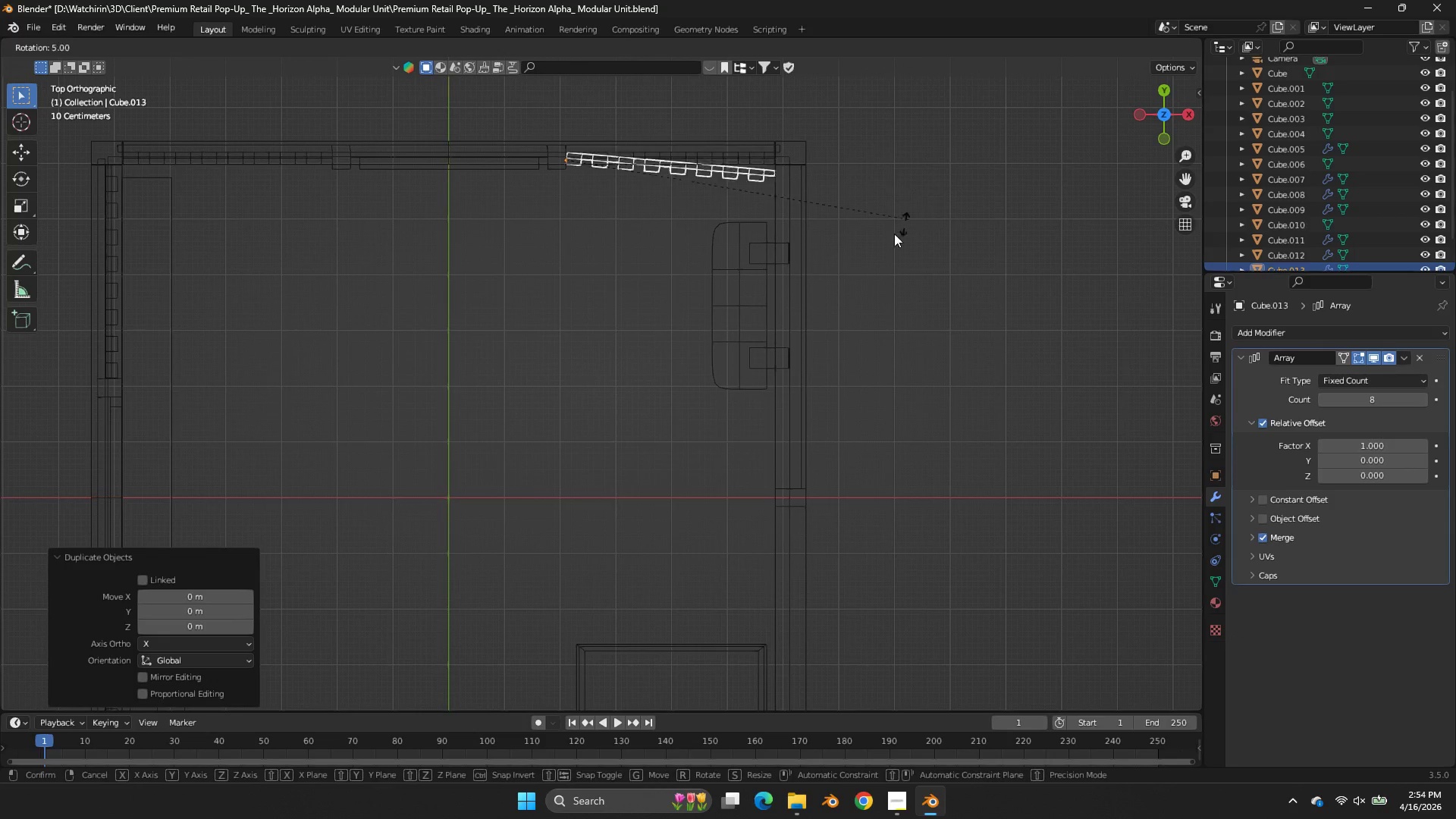 
hold_key(key=ControlLeft, duration=1.45)
left_click([547, 344])
 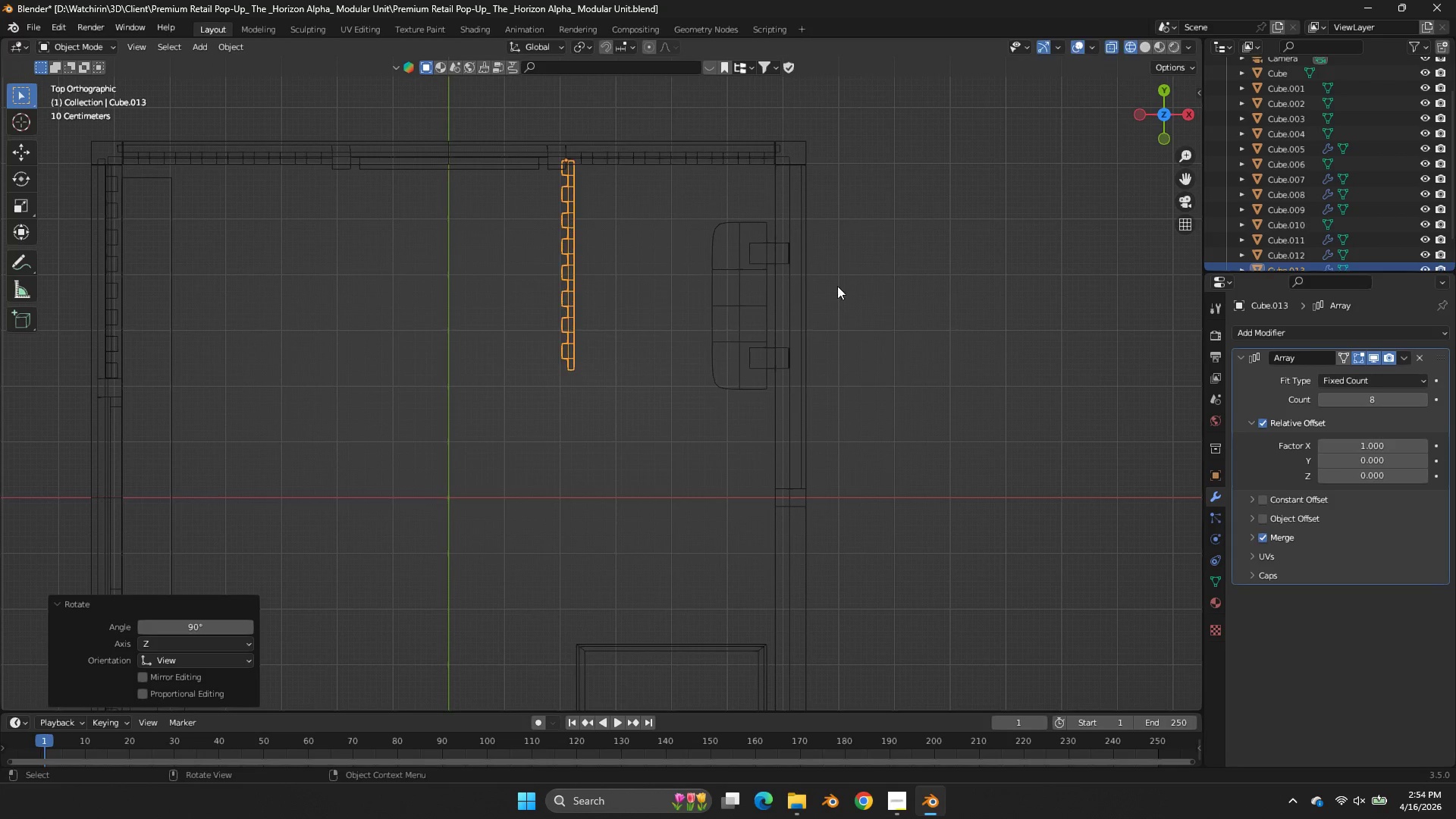 
key(G)
 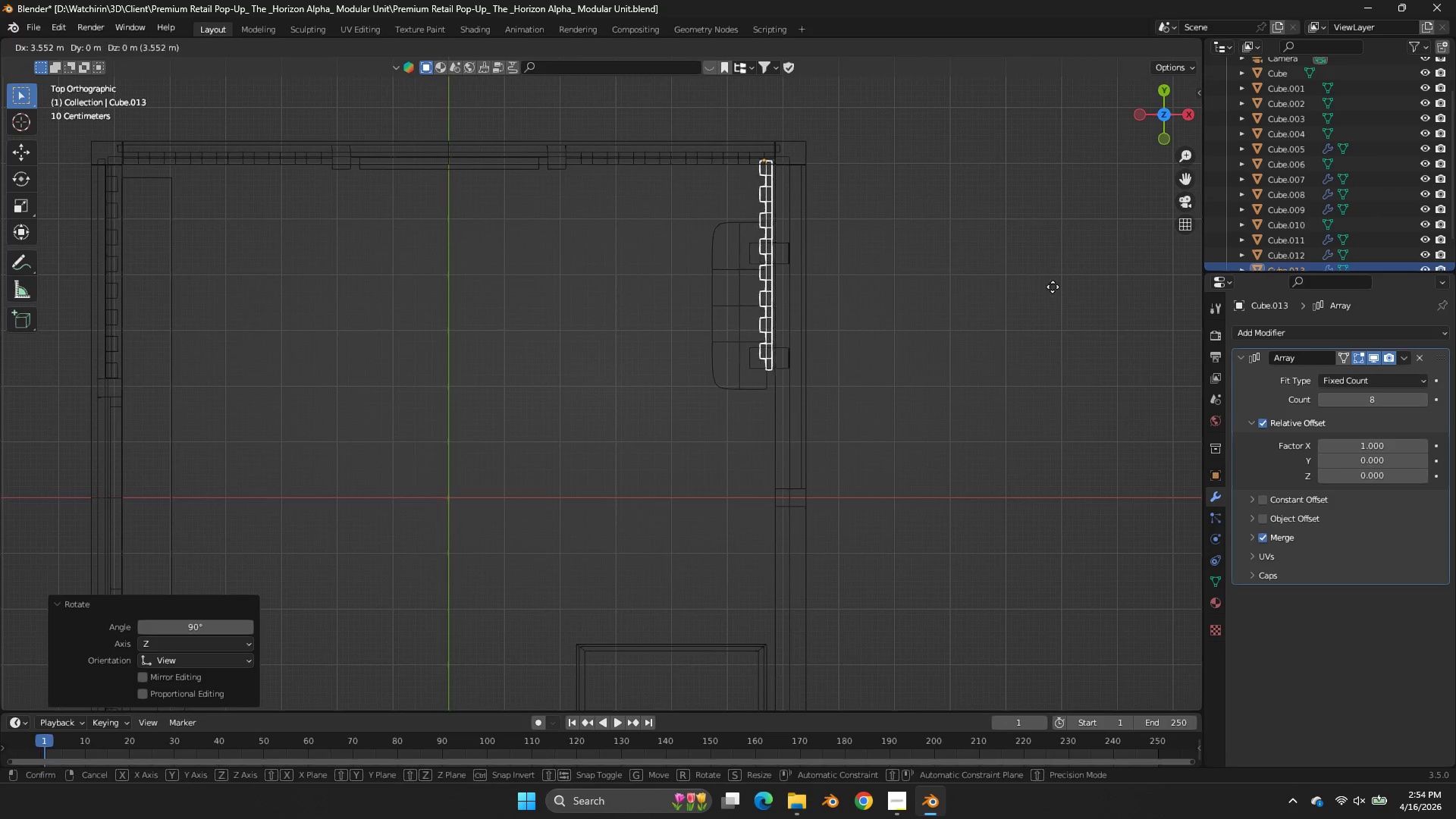 
hold_key(key=ShiftLeft, duration=4.66)
left_click([1050, 309])
 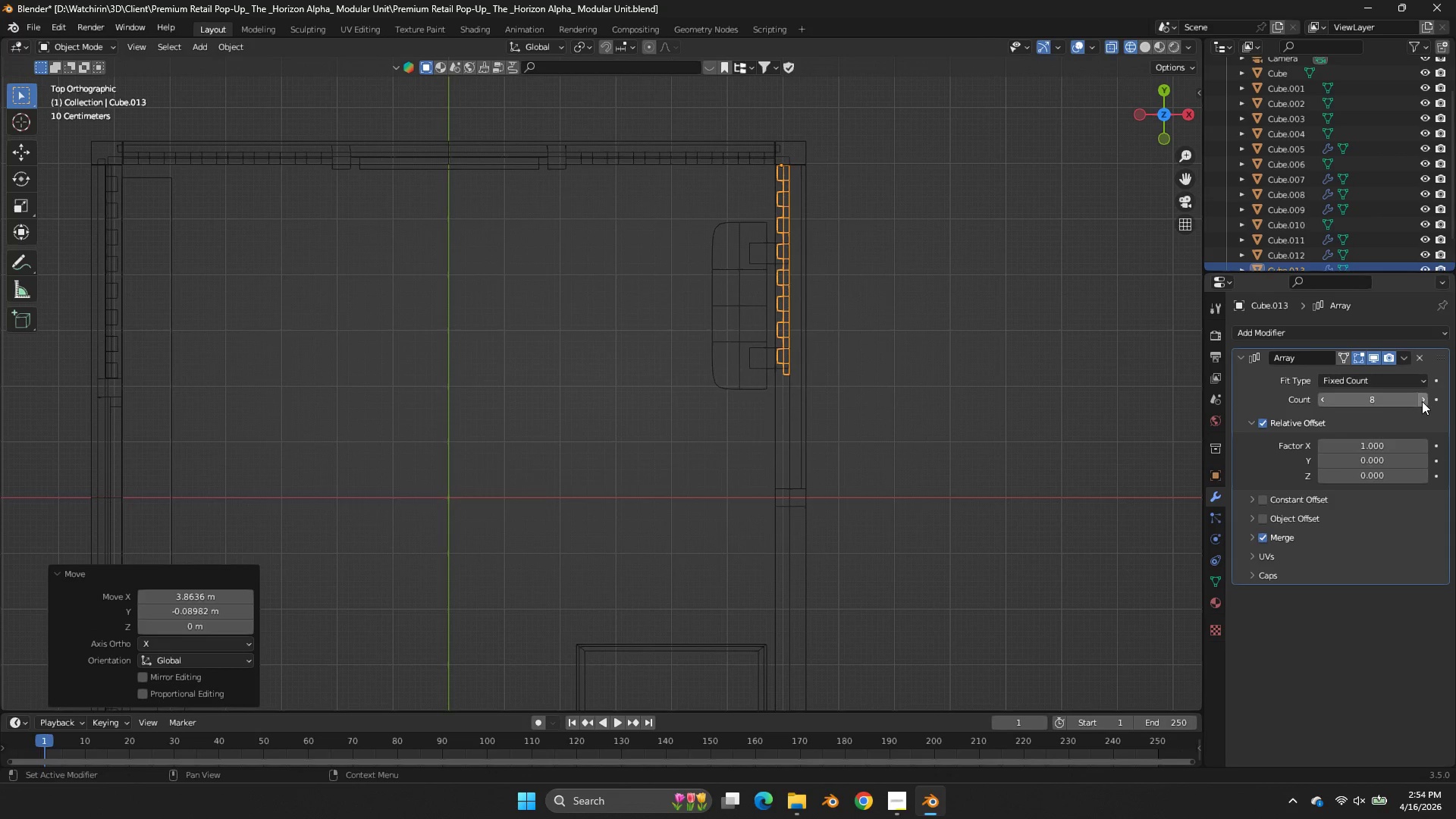 
double_click([1422, 401])
 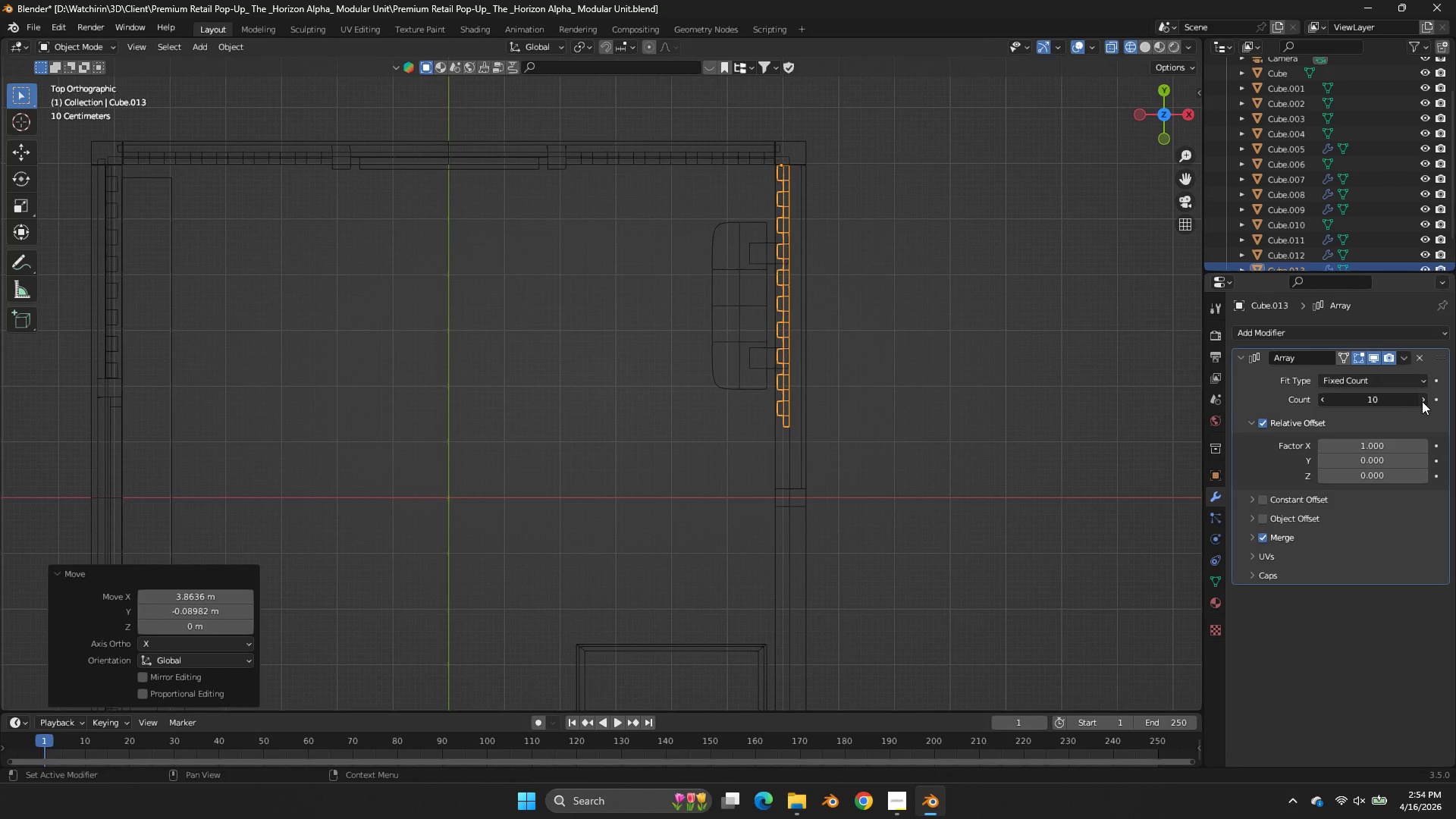 
triple_click([1422, 401])
 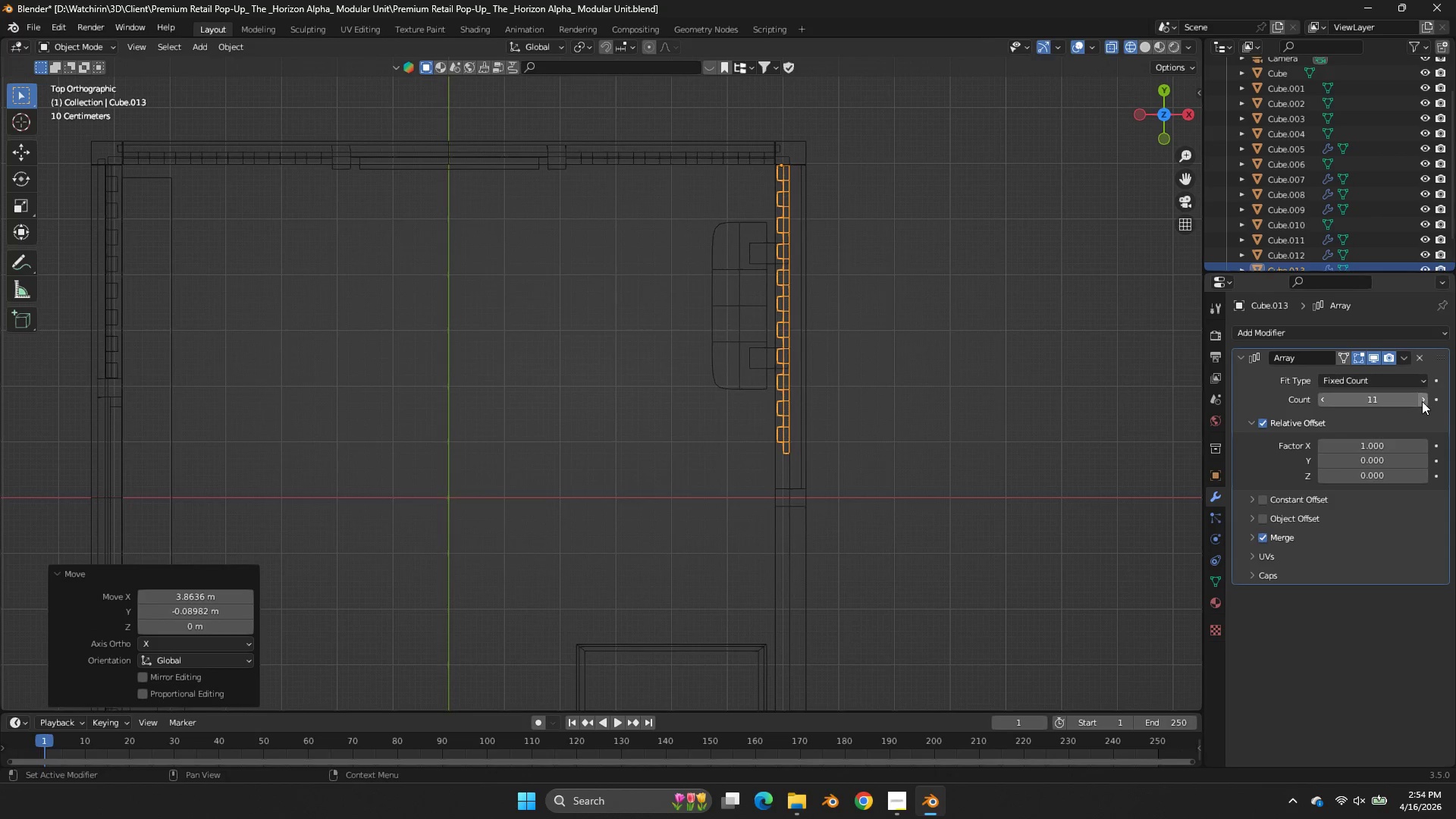 
triple_click([1422, 401])
 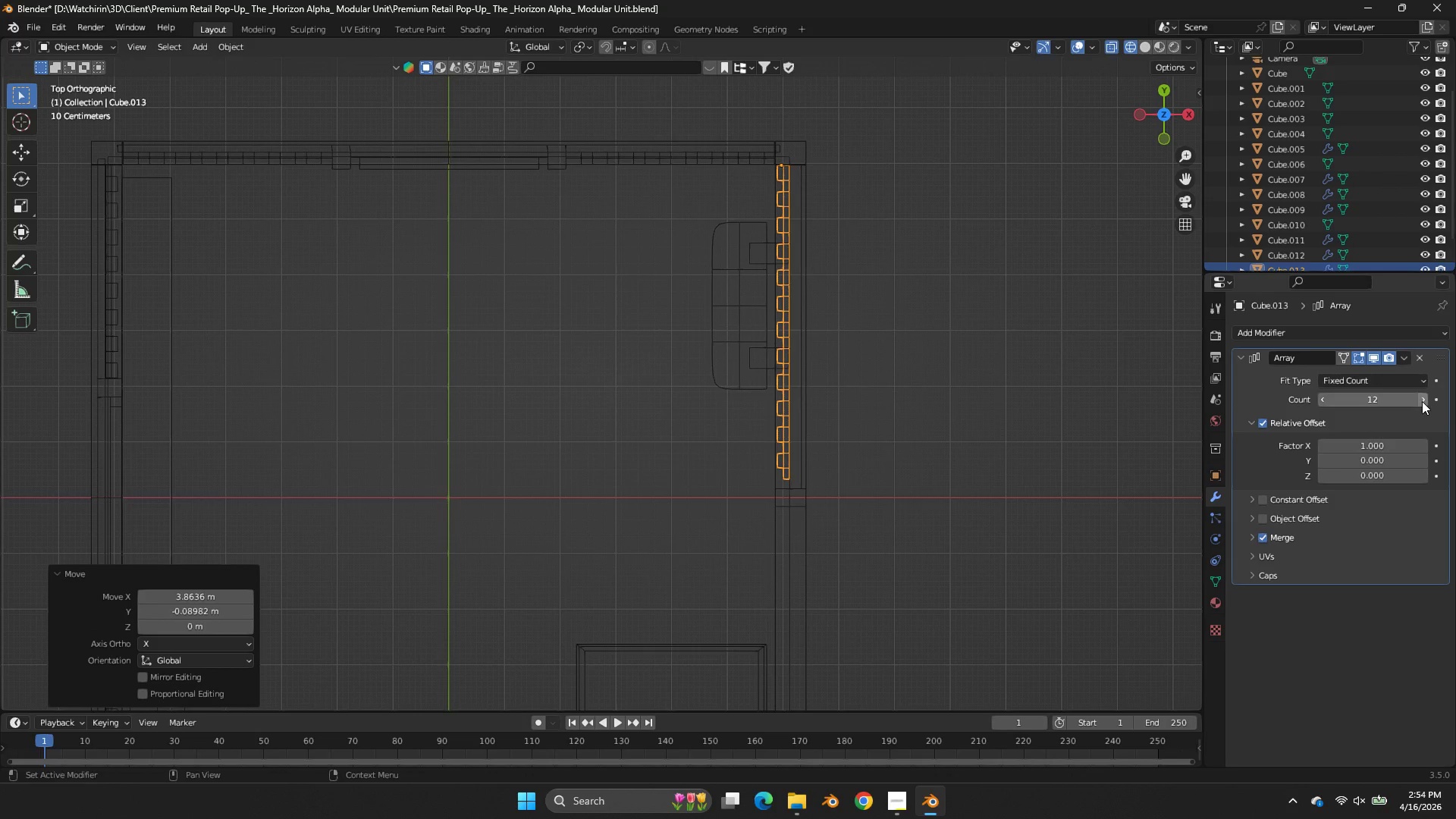 
triple_click([1422, 401])
 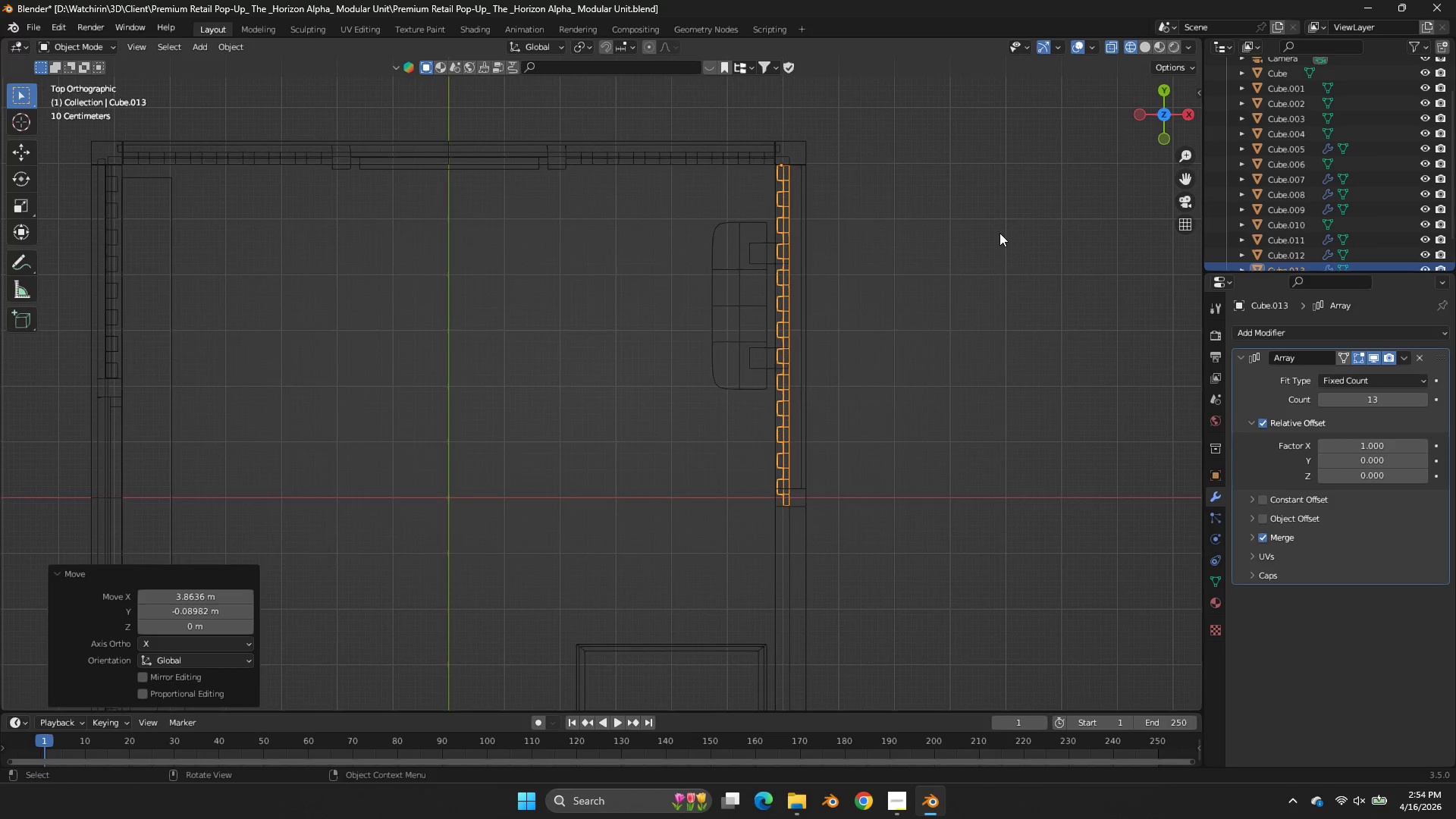 
type(sy)
 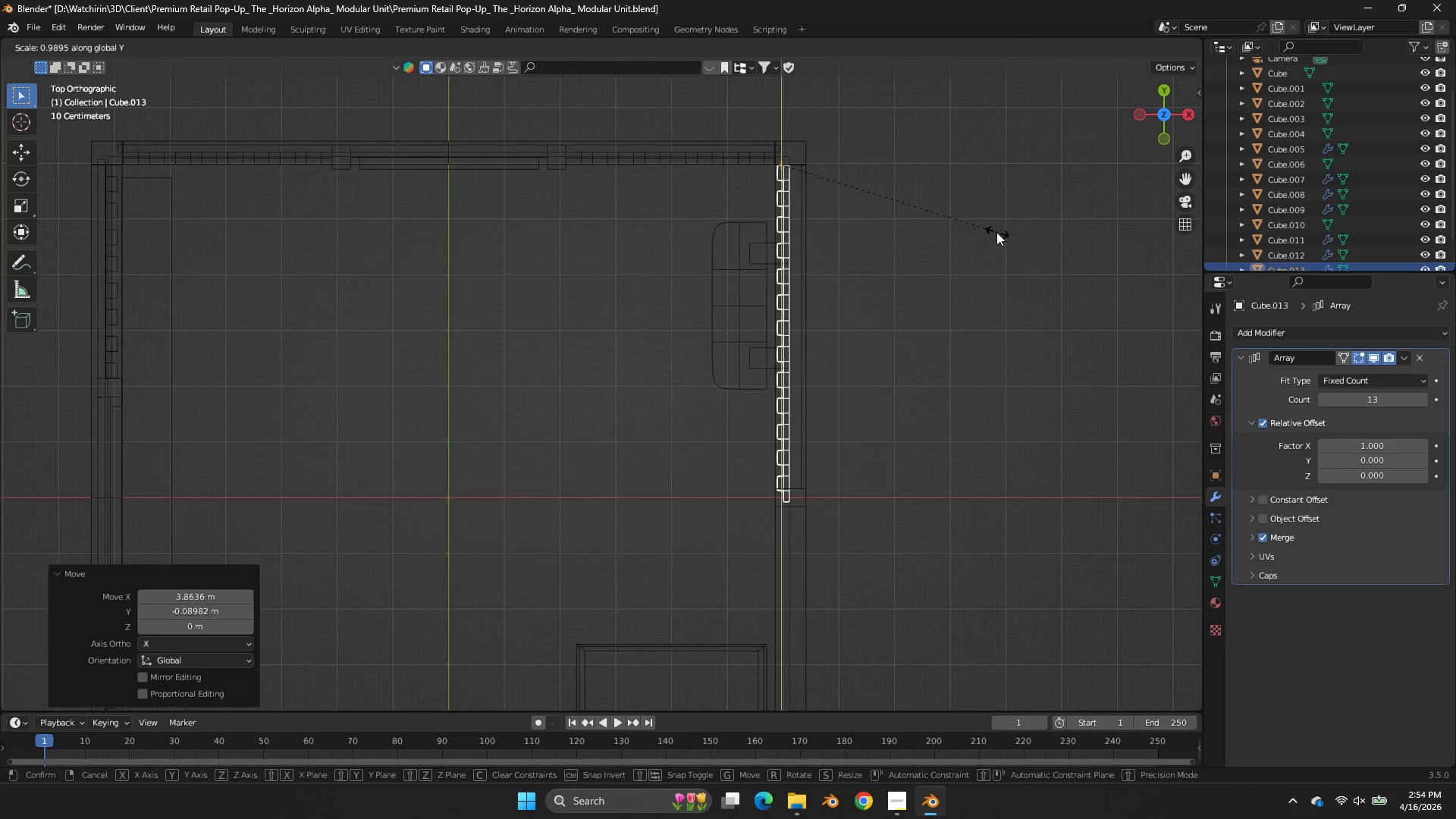 
hold_key(key=ShiftLeft, duration=1.3)
left_click([934, 249])
 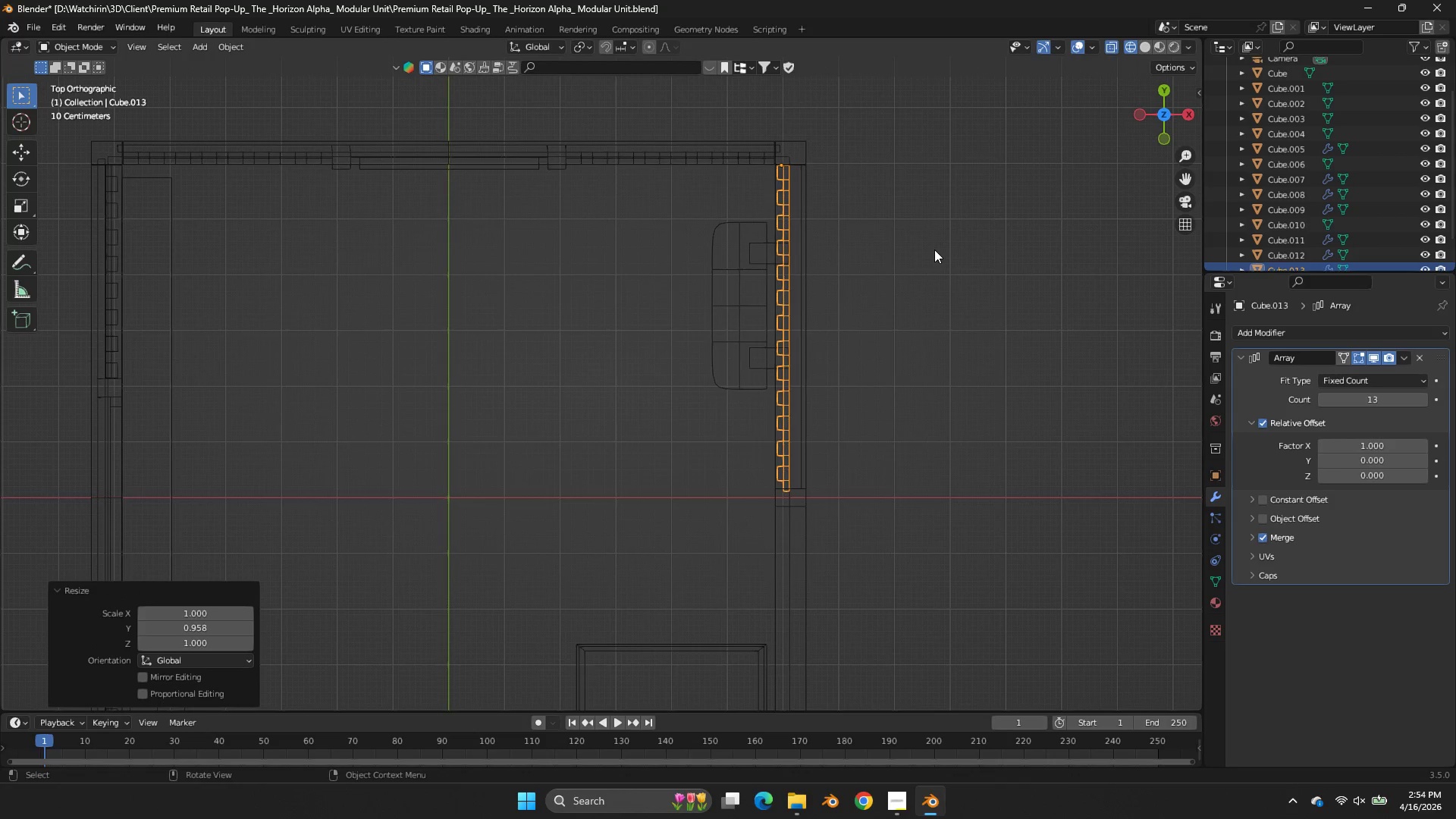 
key(Control+ControlLeft)
 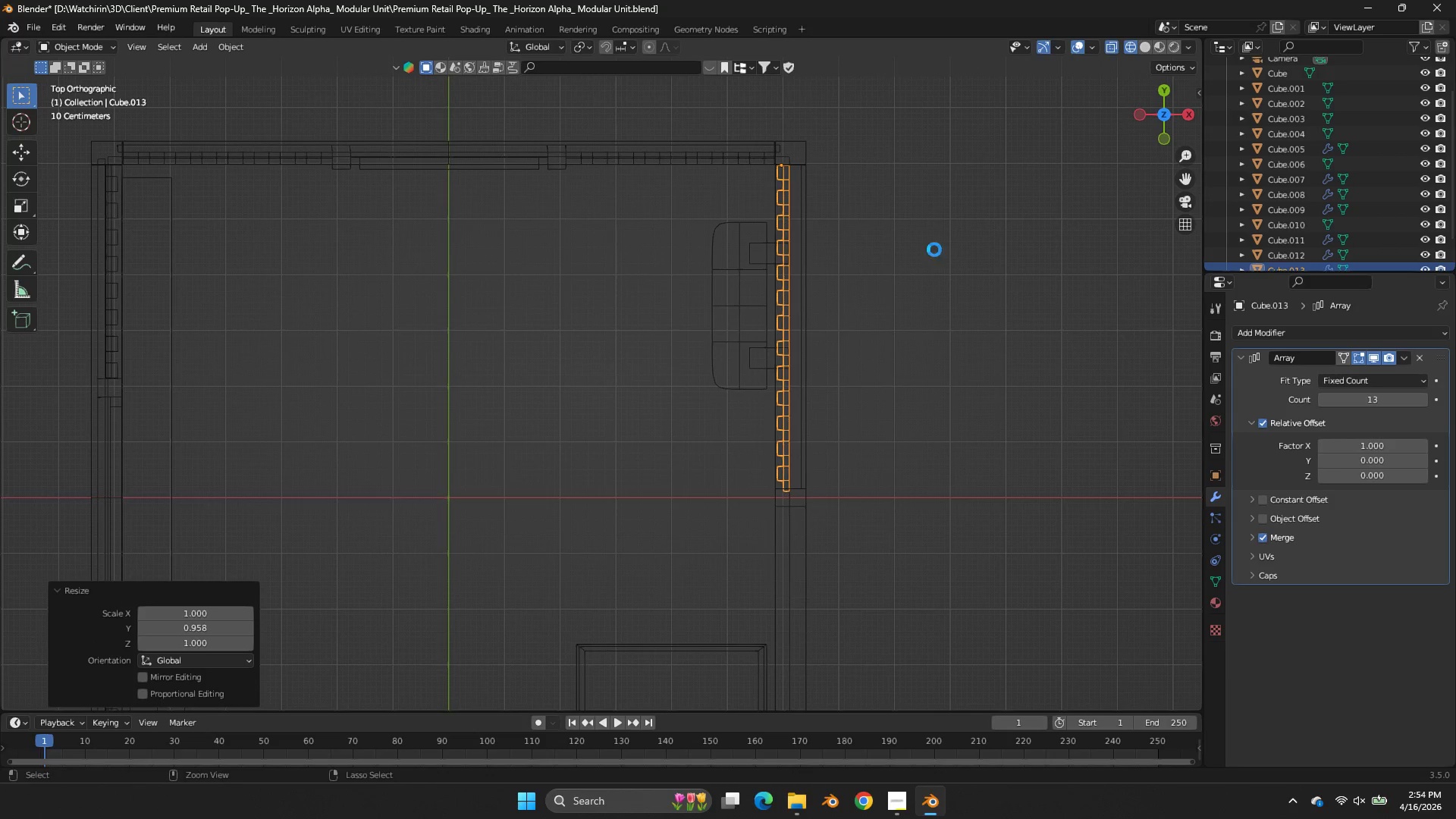 
key(Control+S)
 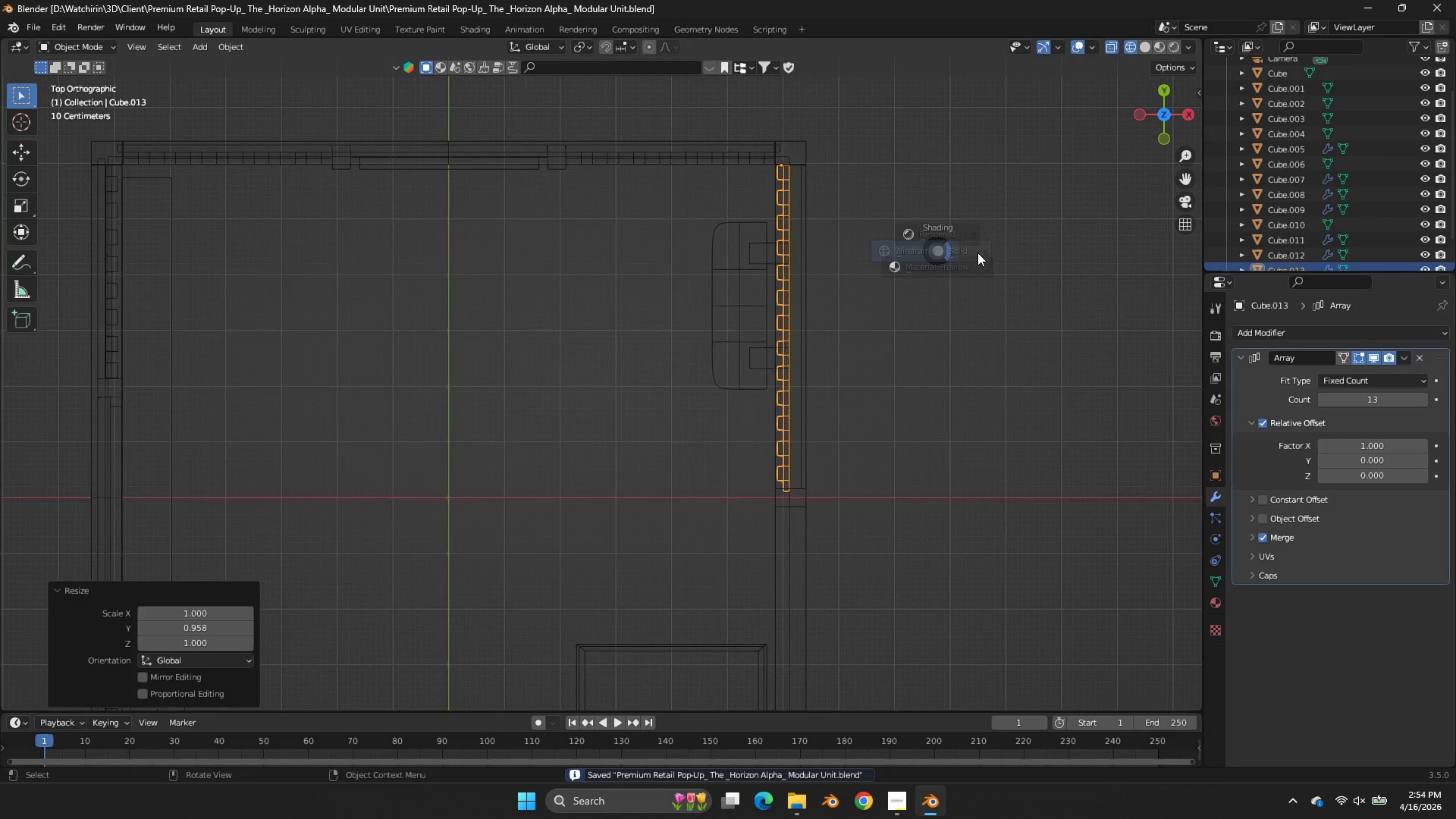 
key(Z)
 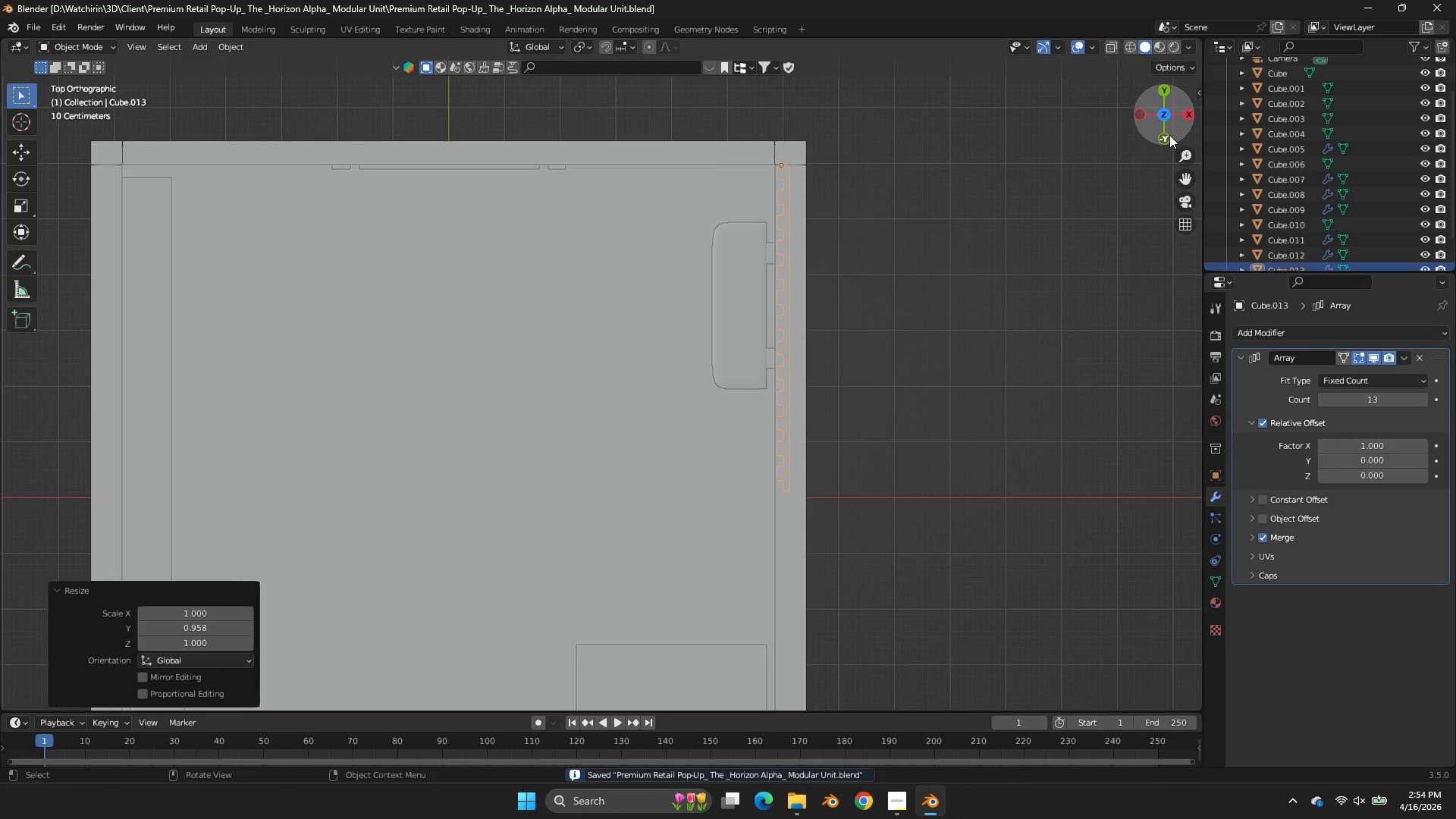 
left_click_drag(start_coordinate=[1168, 127], to_coordinate=[52, 636])
 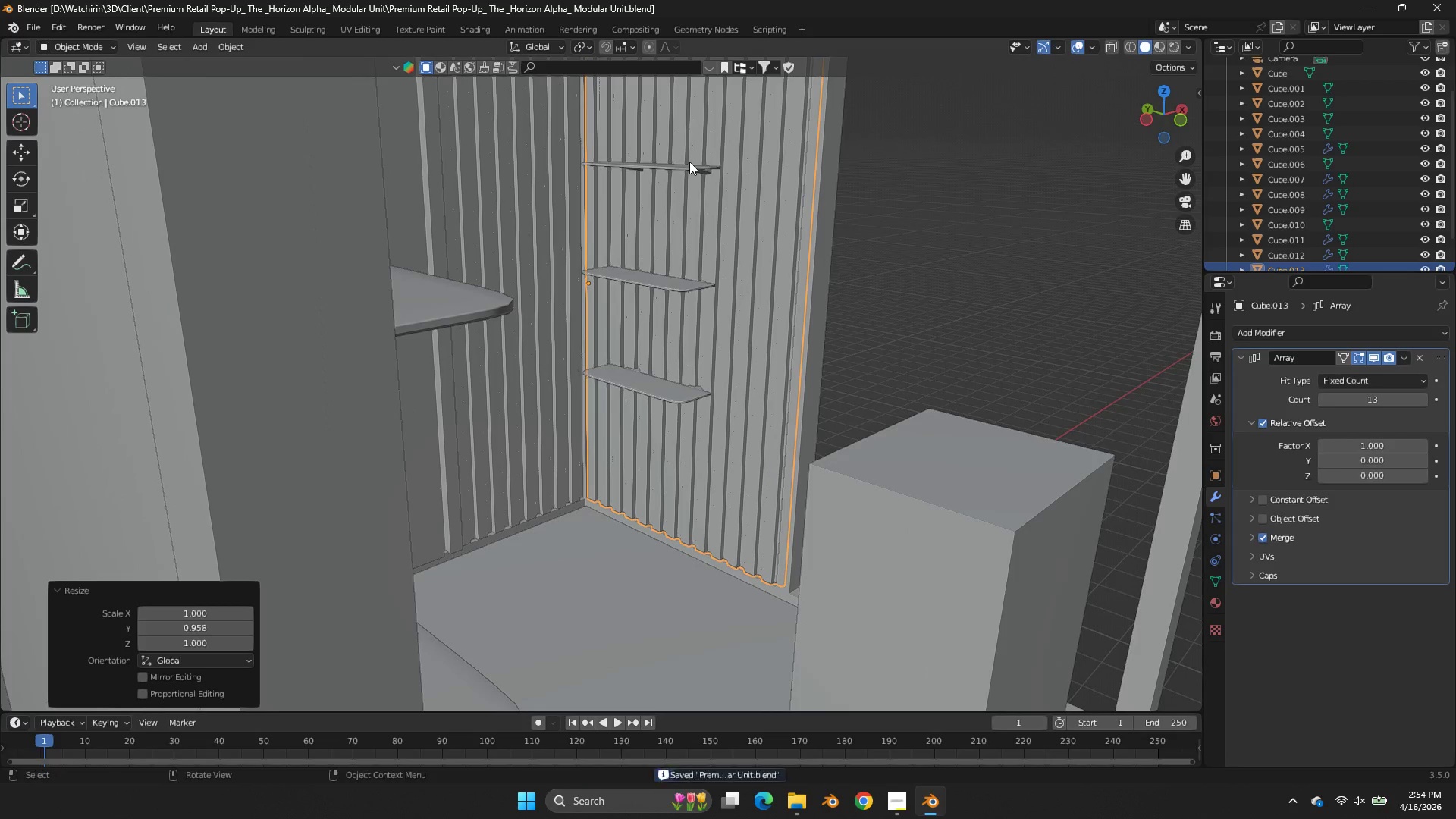 
left_click([689, 162])
 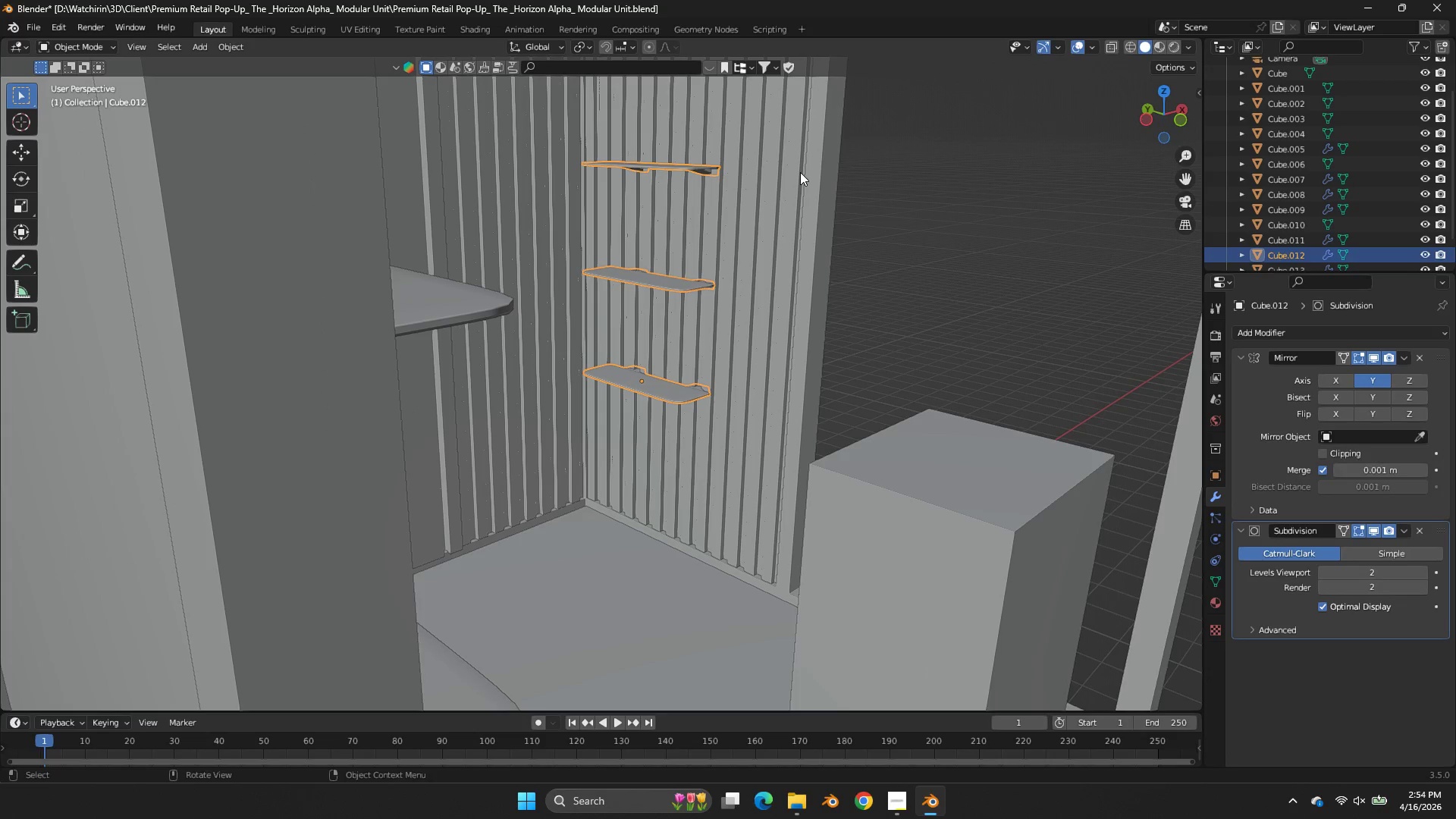 
key(NumpadDivide)
 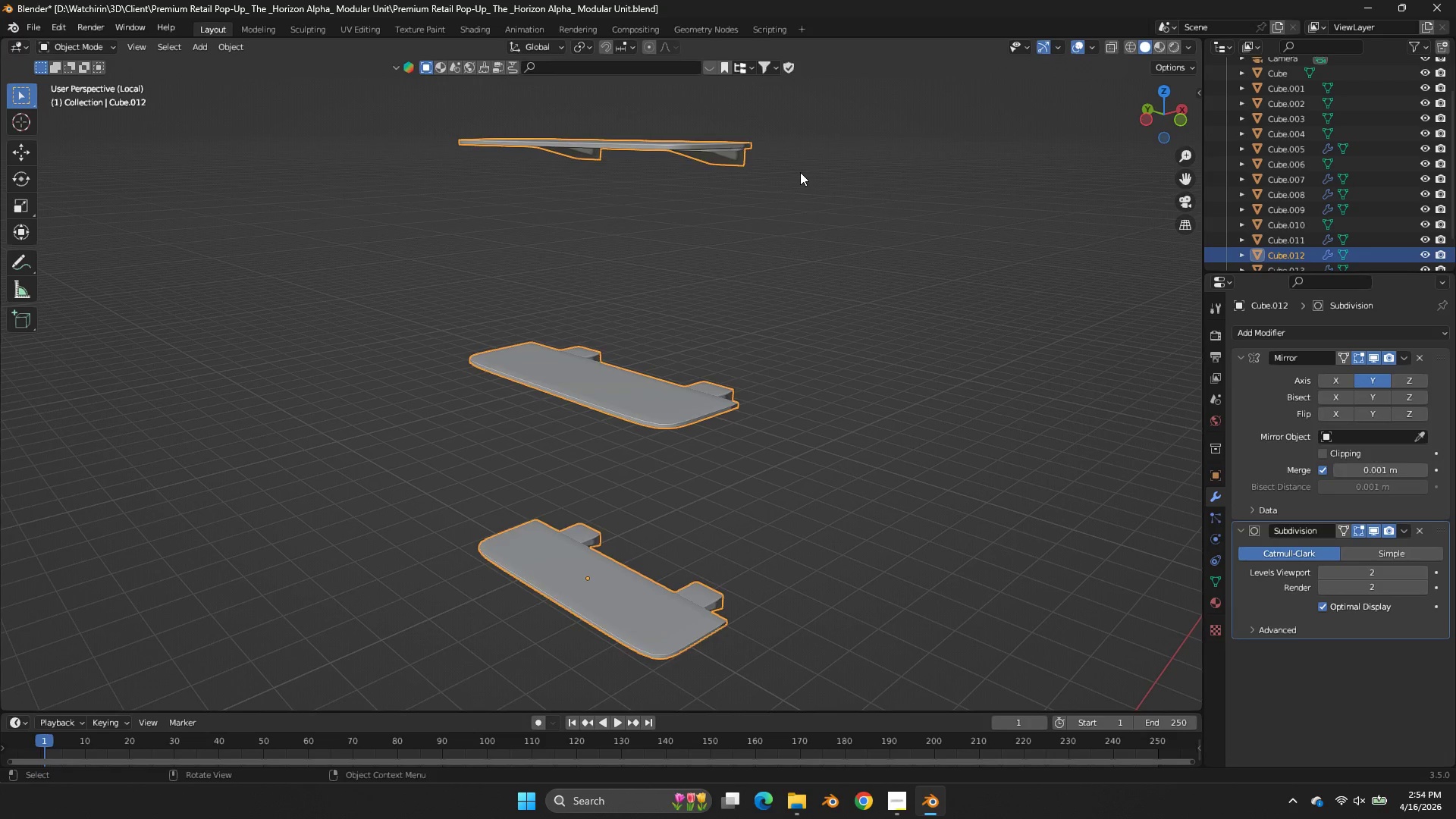 
key(Tab)
 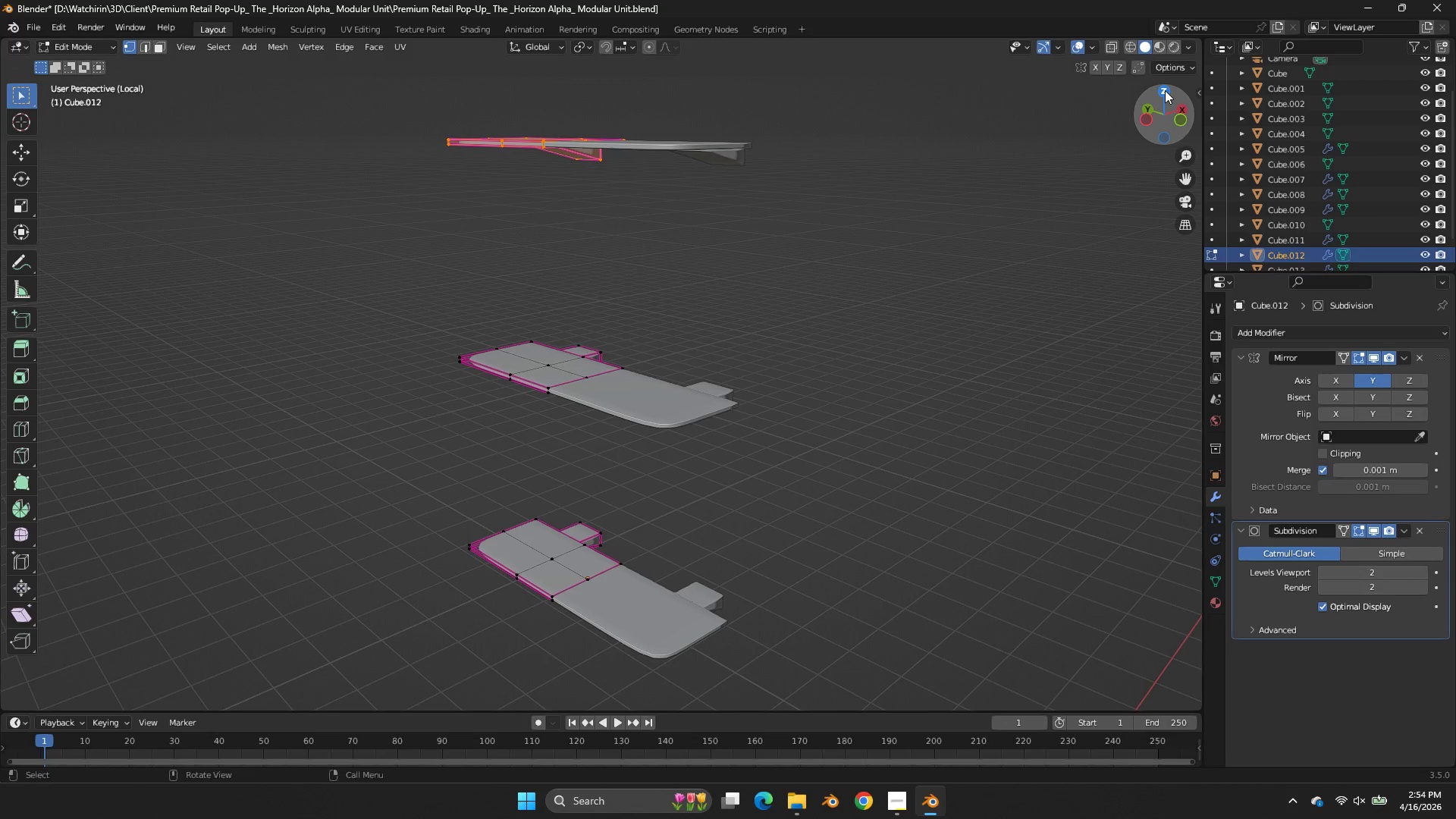 
left_click([1166, 89])
 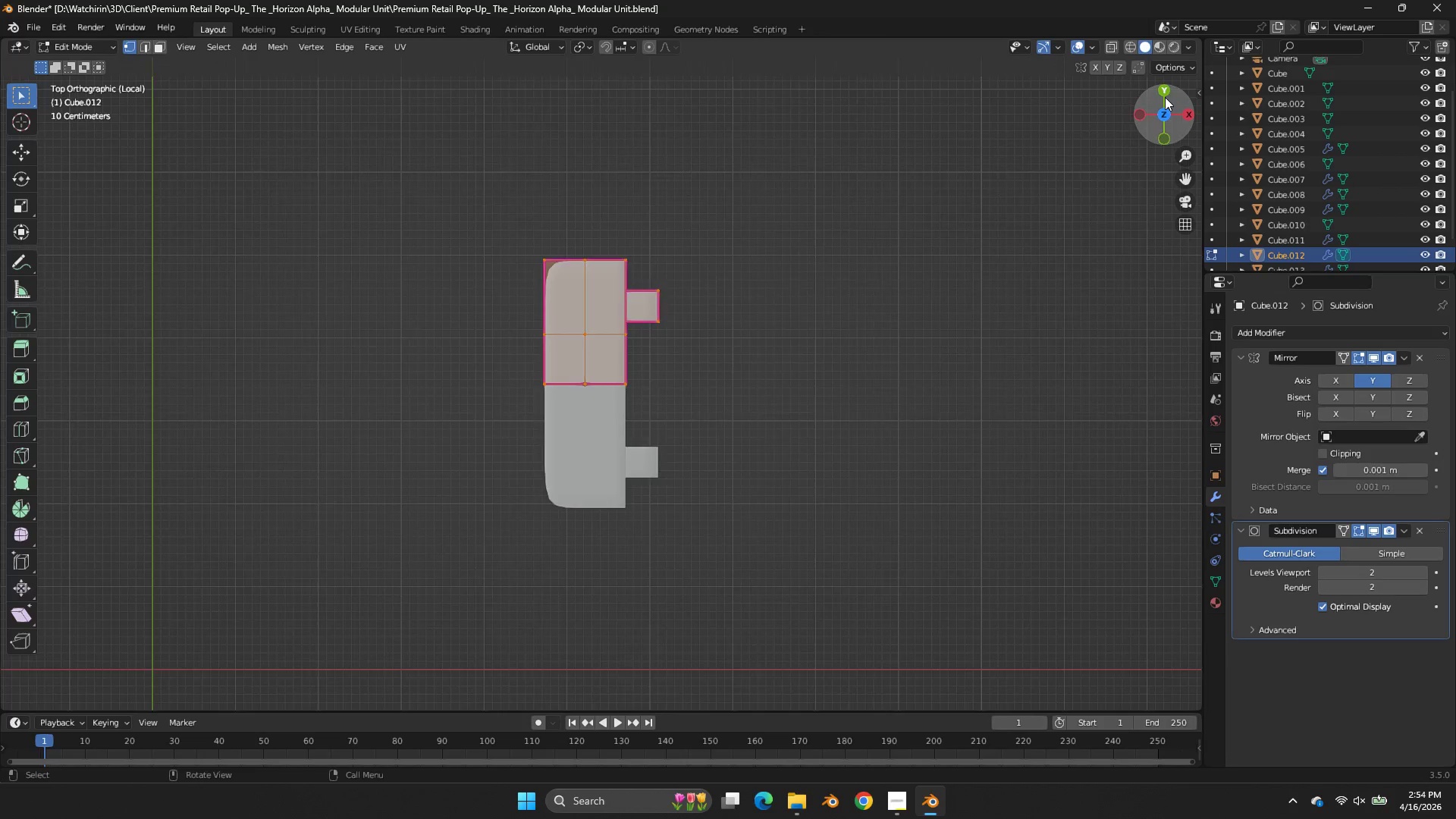 
scroll: coordinate [1165, 97], scroll_direction: down, amount: 5.0
 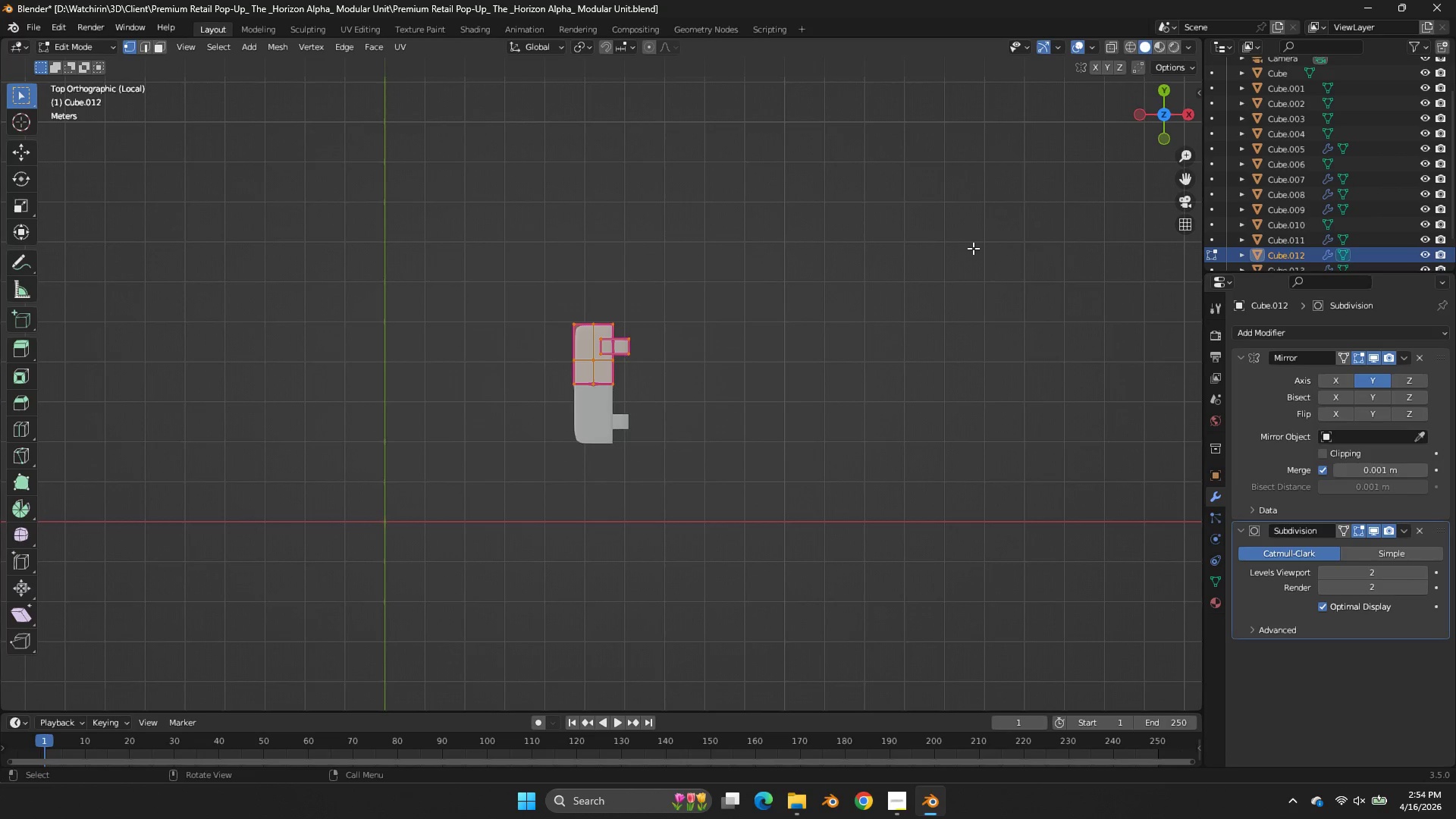 
key(NumpadDivide)
 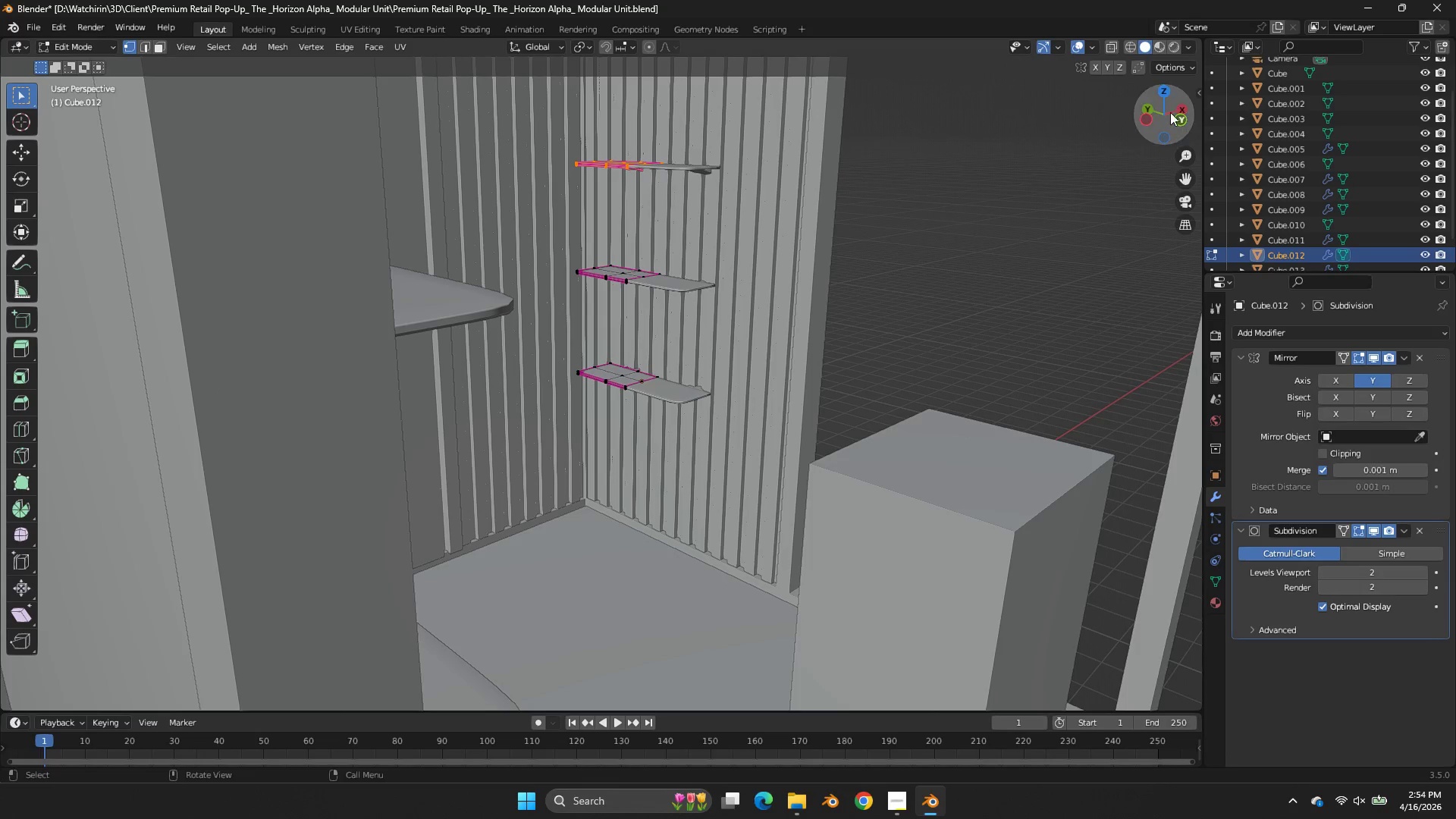 
left_click([1169, 93])
 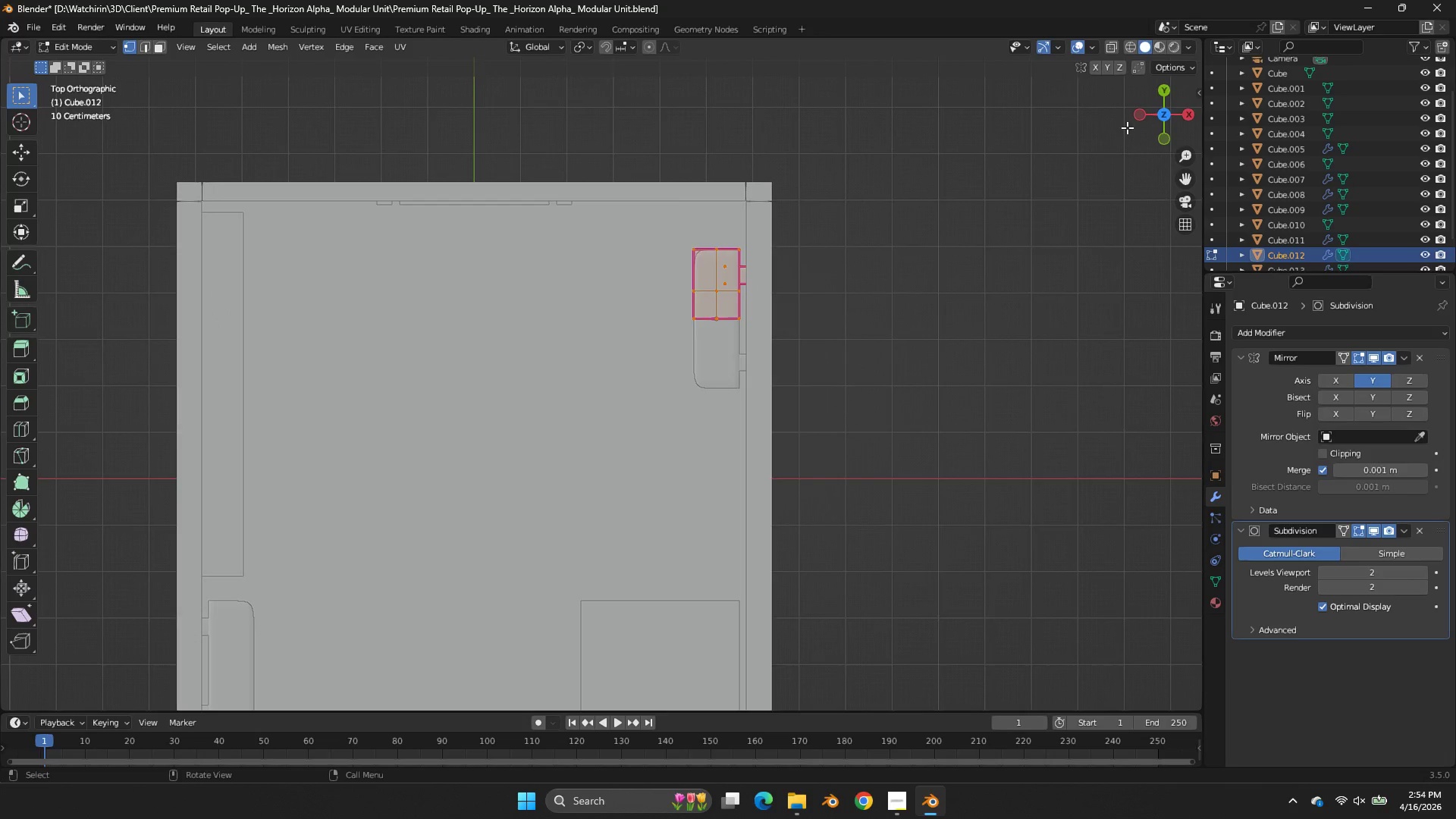 
key(Z)
 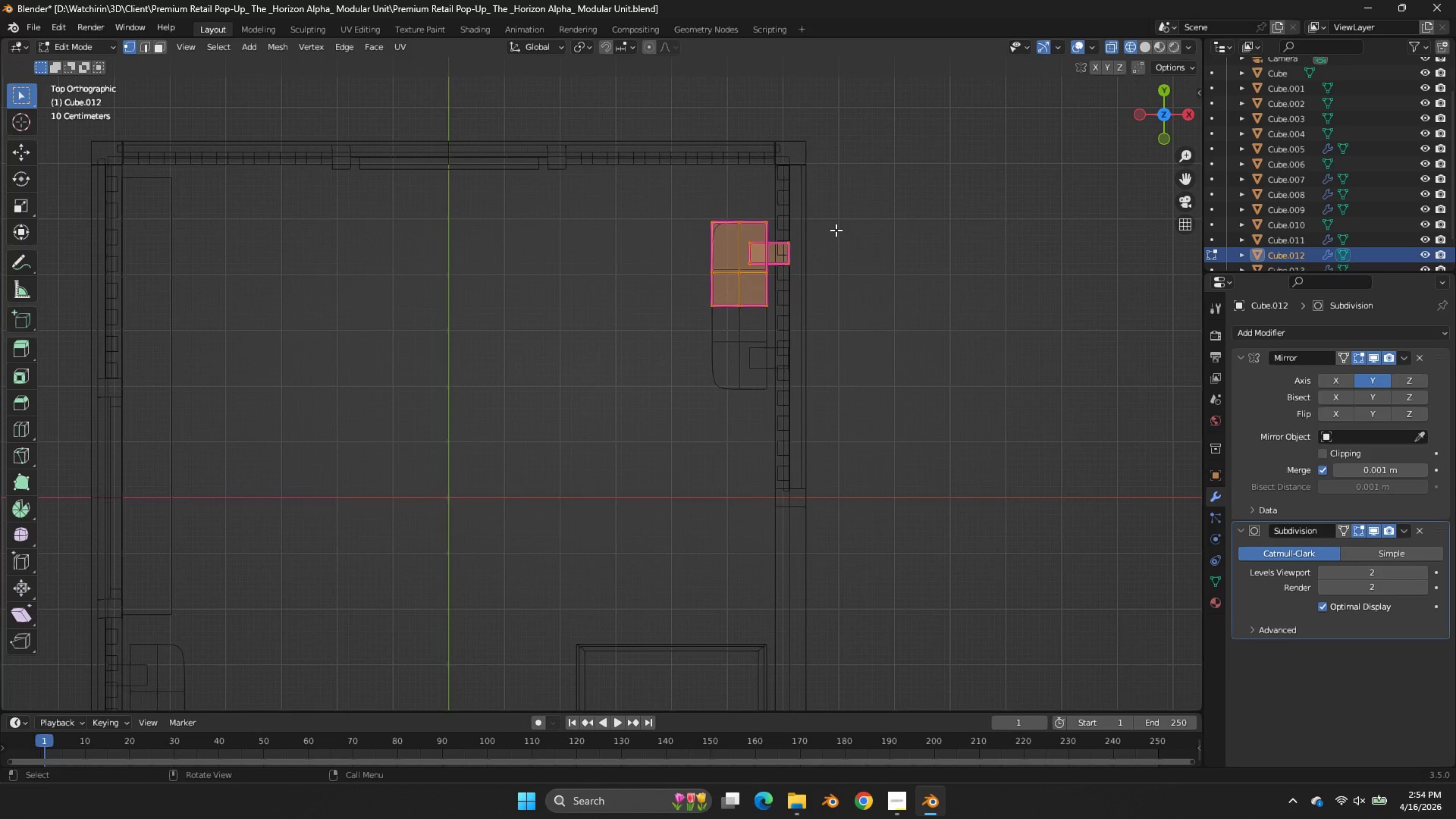 
key(Tab)
 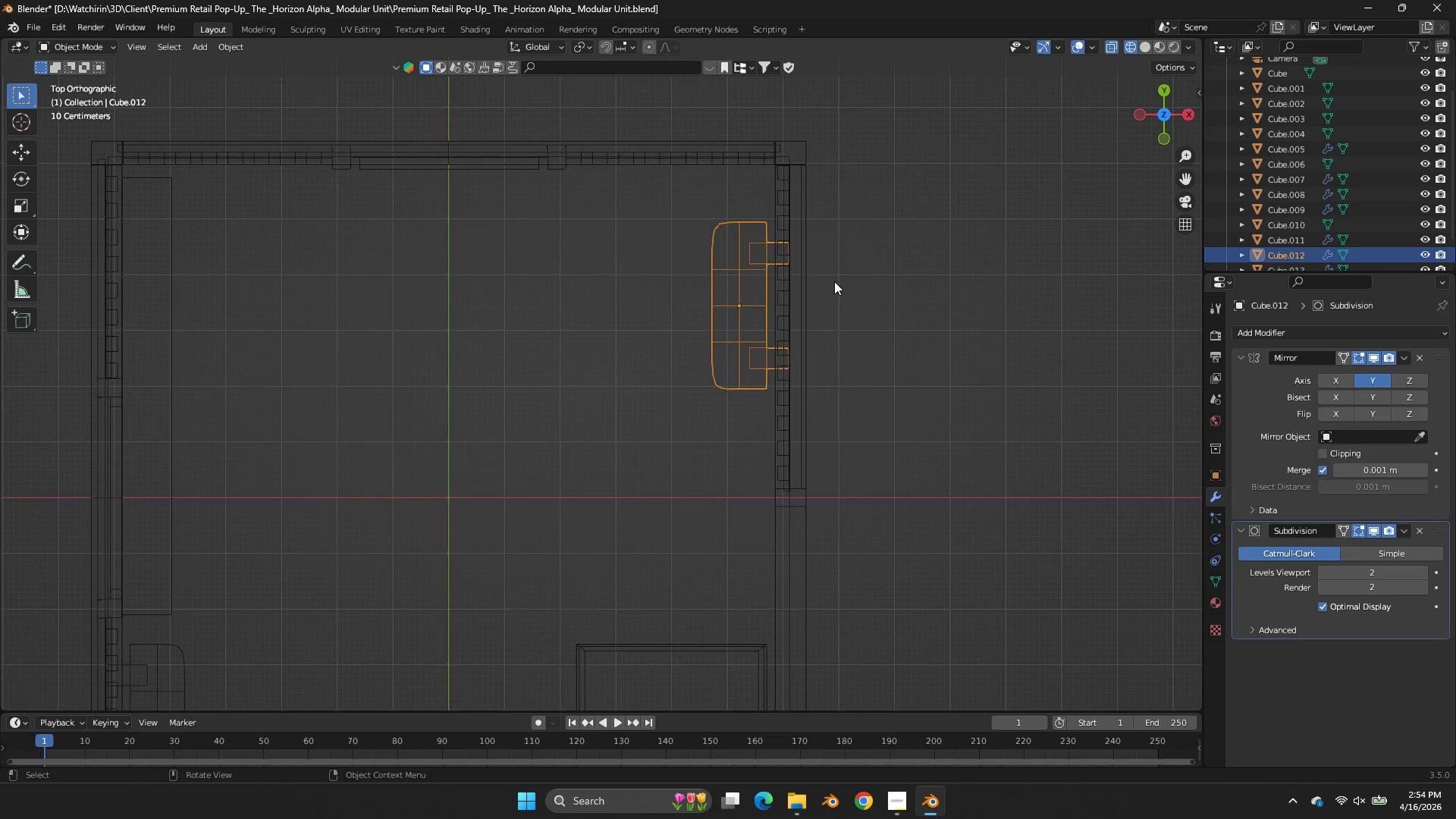 
scroll: coordinate [836, 230], scroll_direction: none, amount: 0.0
 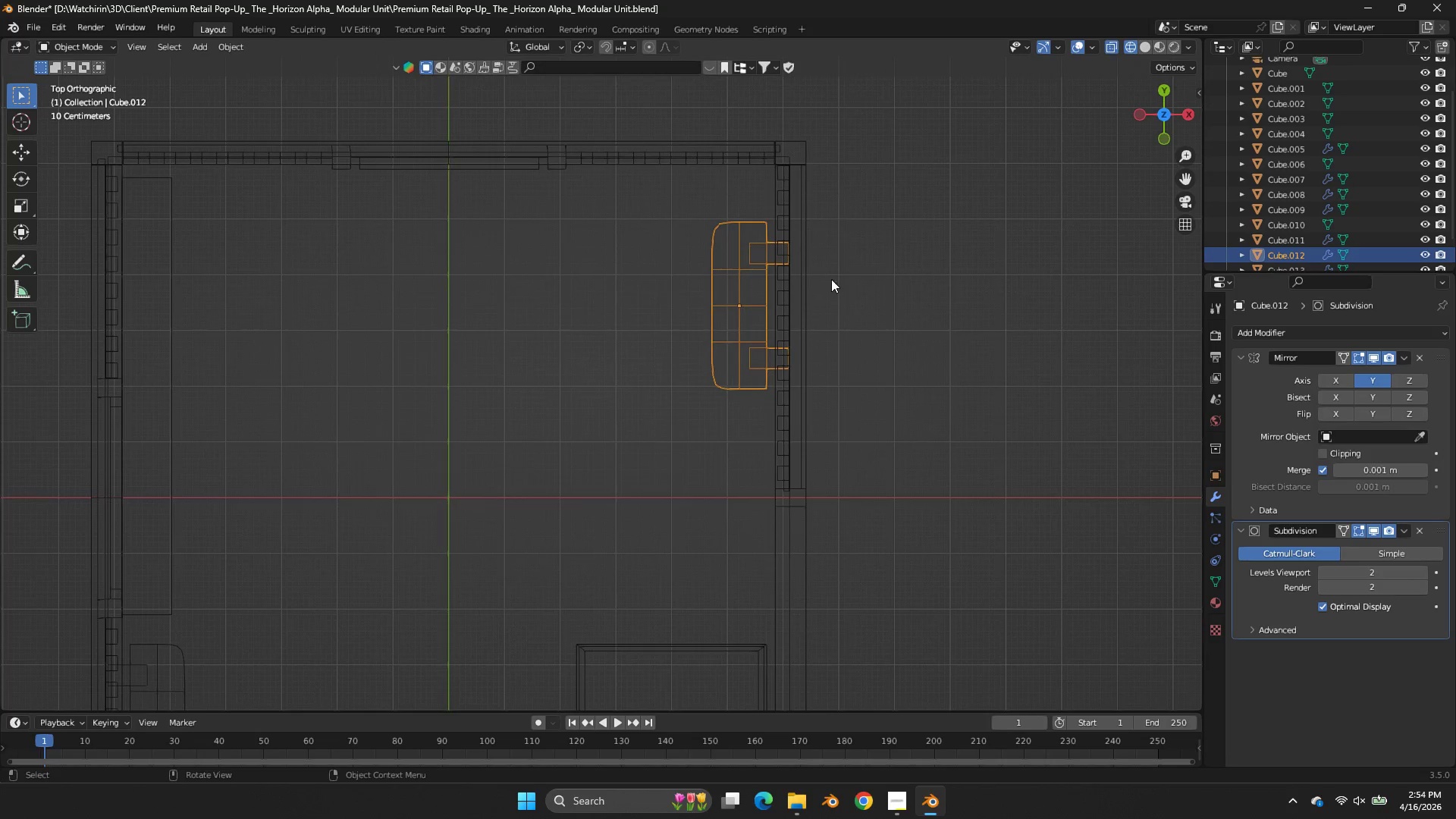 
key(Tab)
type(gy)
 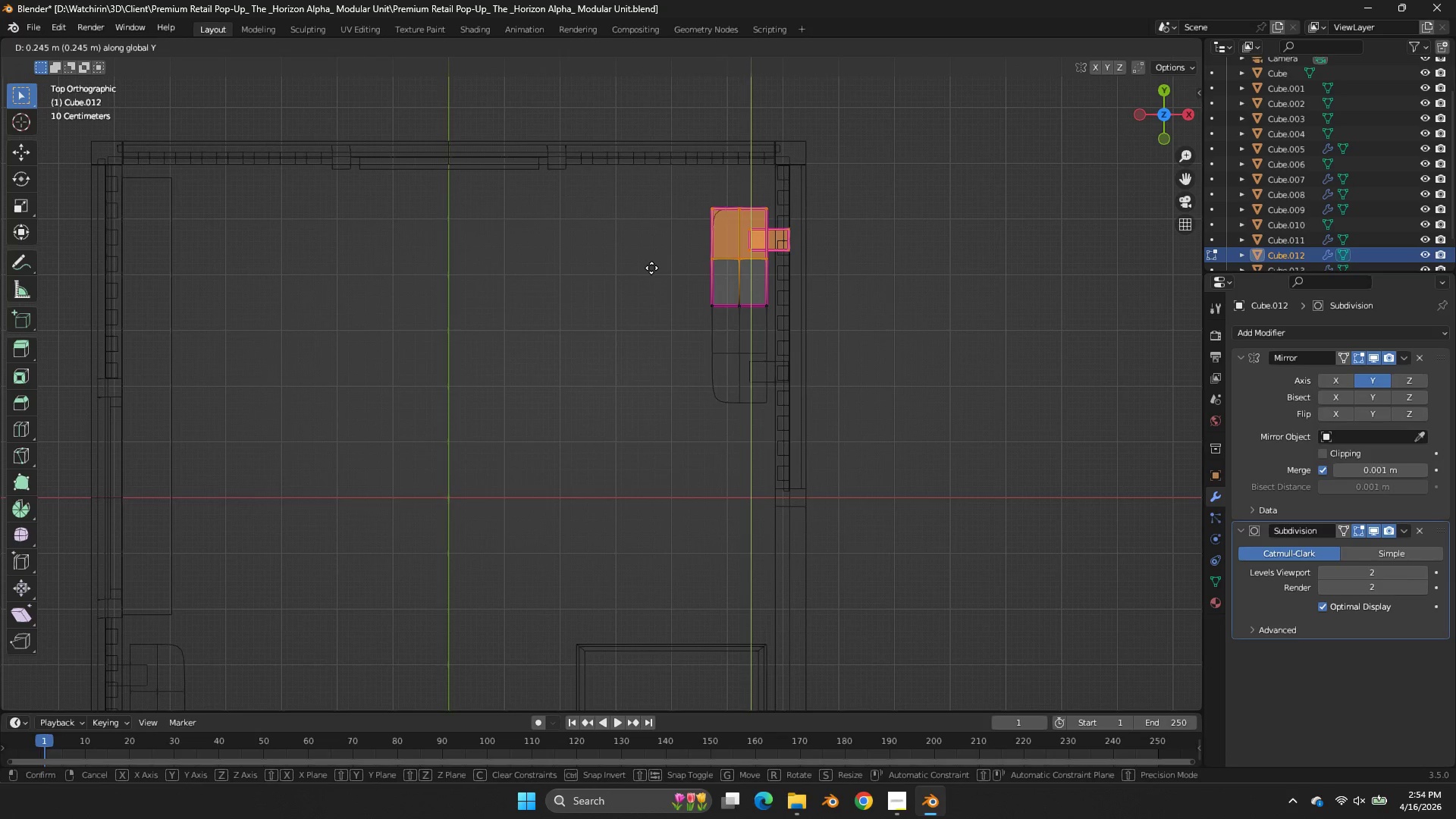 
left_click_drag(start_coordinate=[874, 203], to_coordinate=[651, 281])
 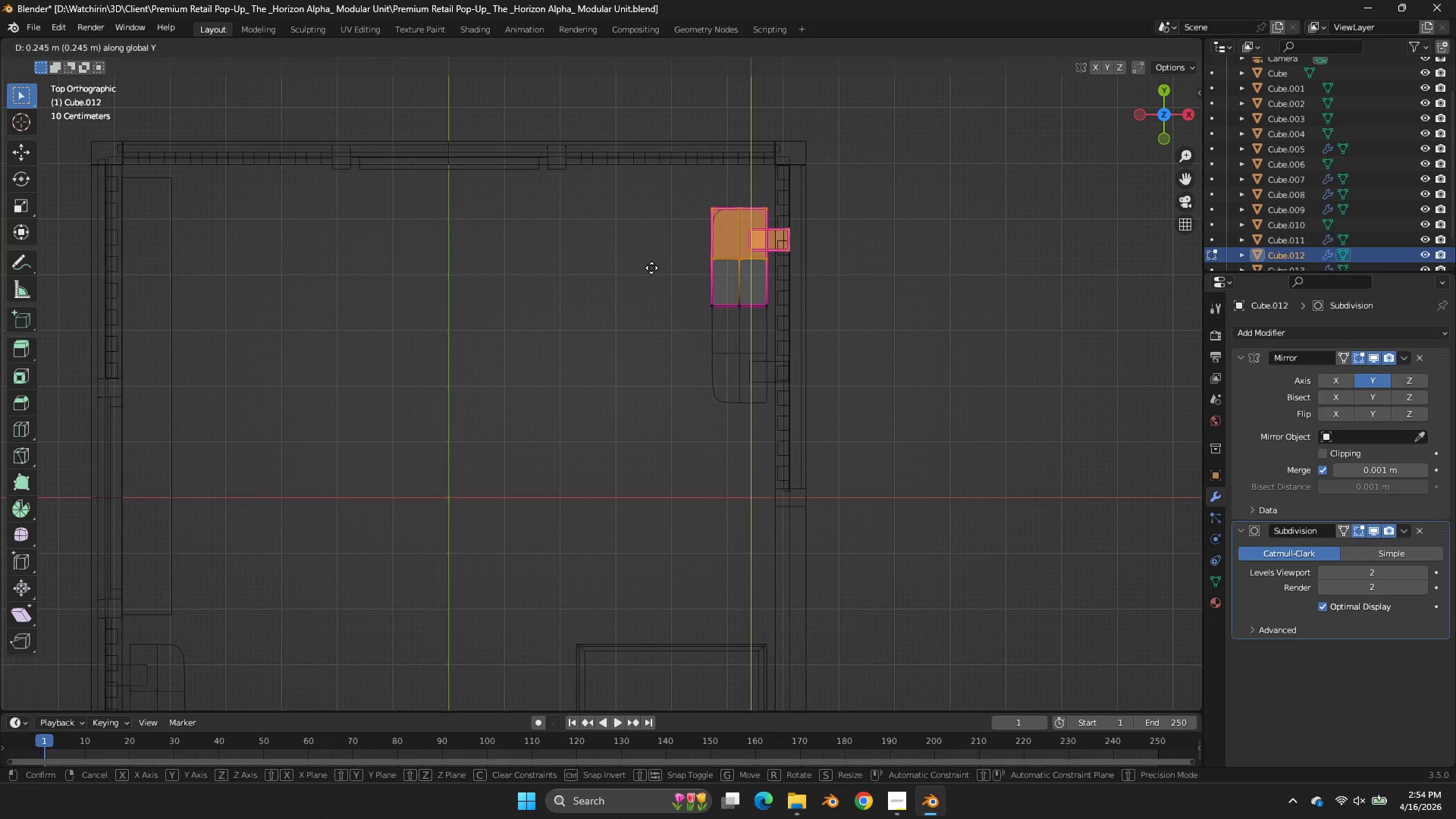 
left_click([651, 259])
 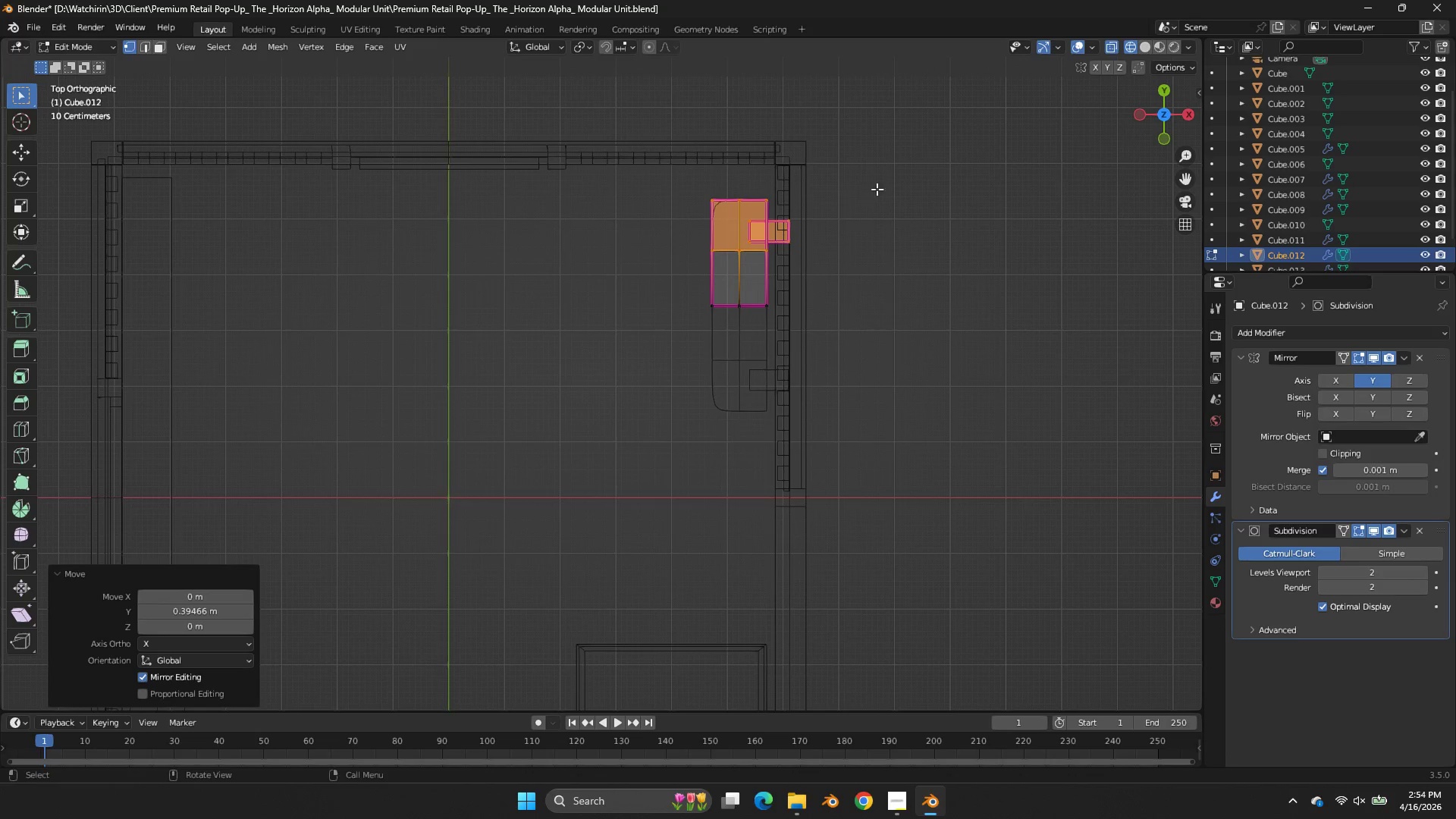 
left_click_drag(start_coordinate=[877, 189], to_coordinate=[682, 247])
 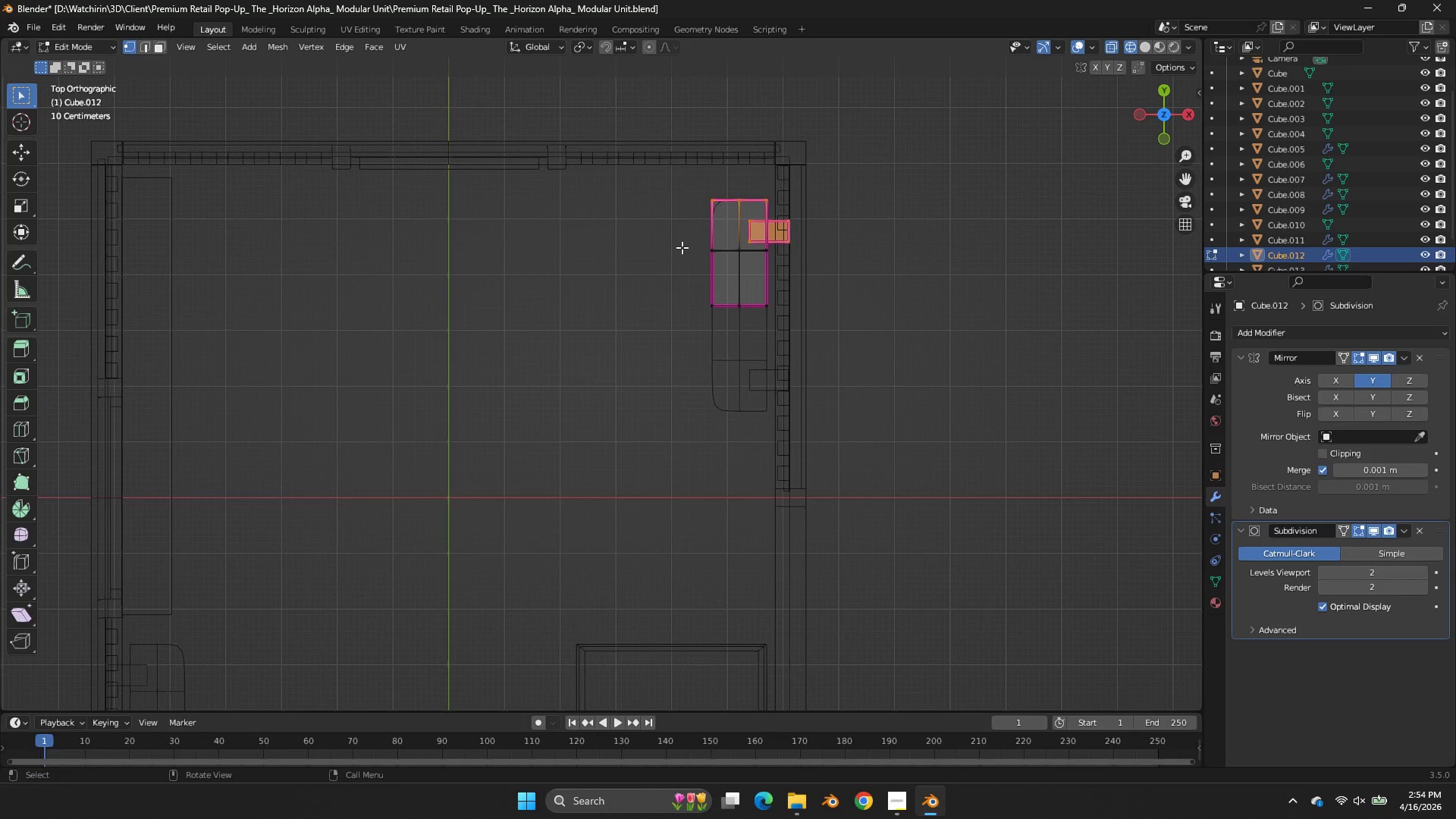 
type(gy)
 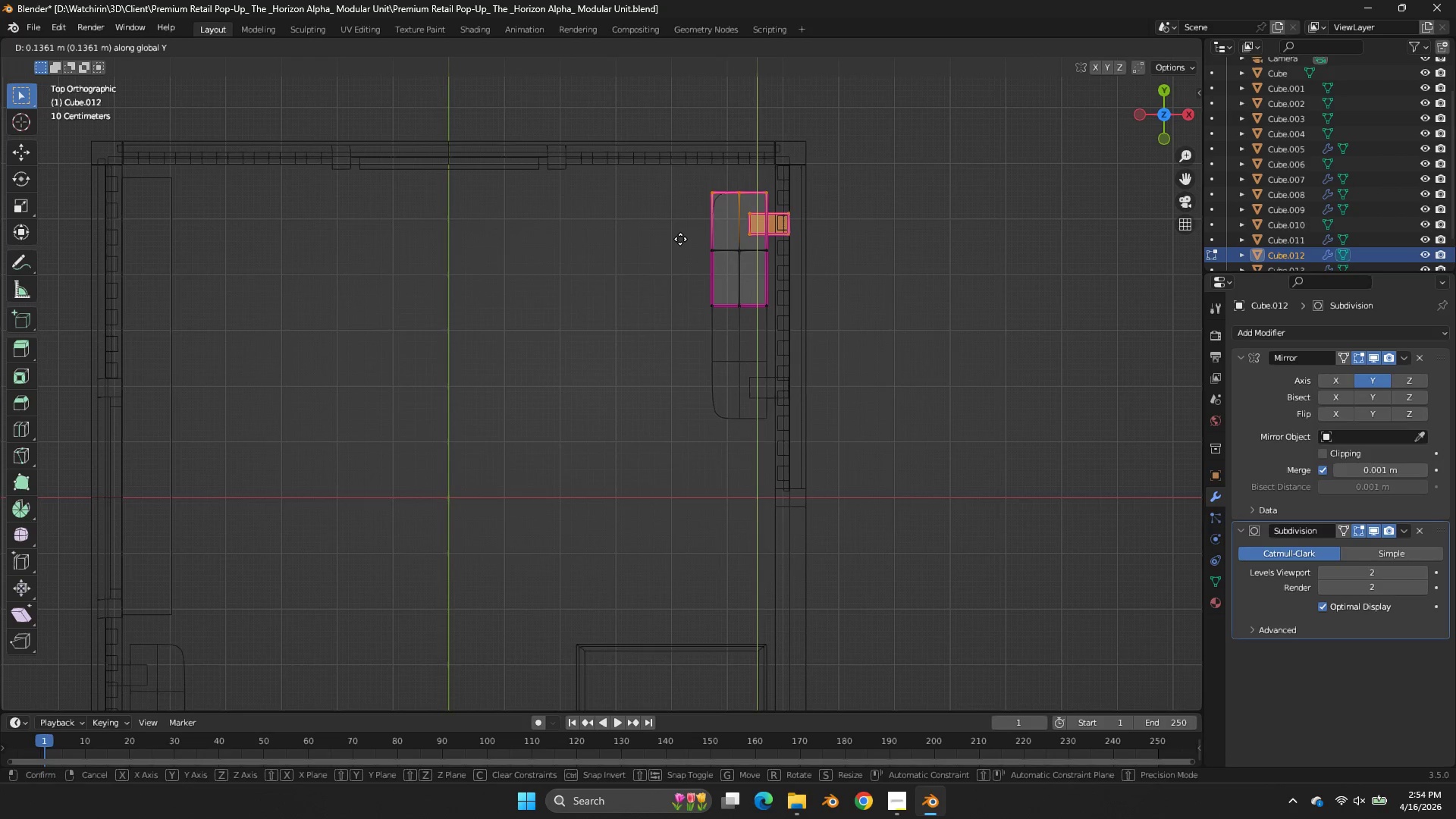 
left_click([679, 236])
 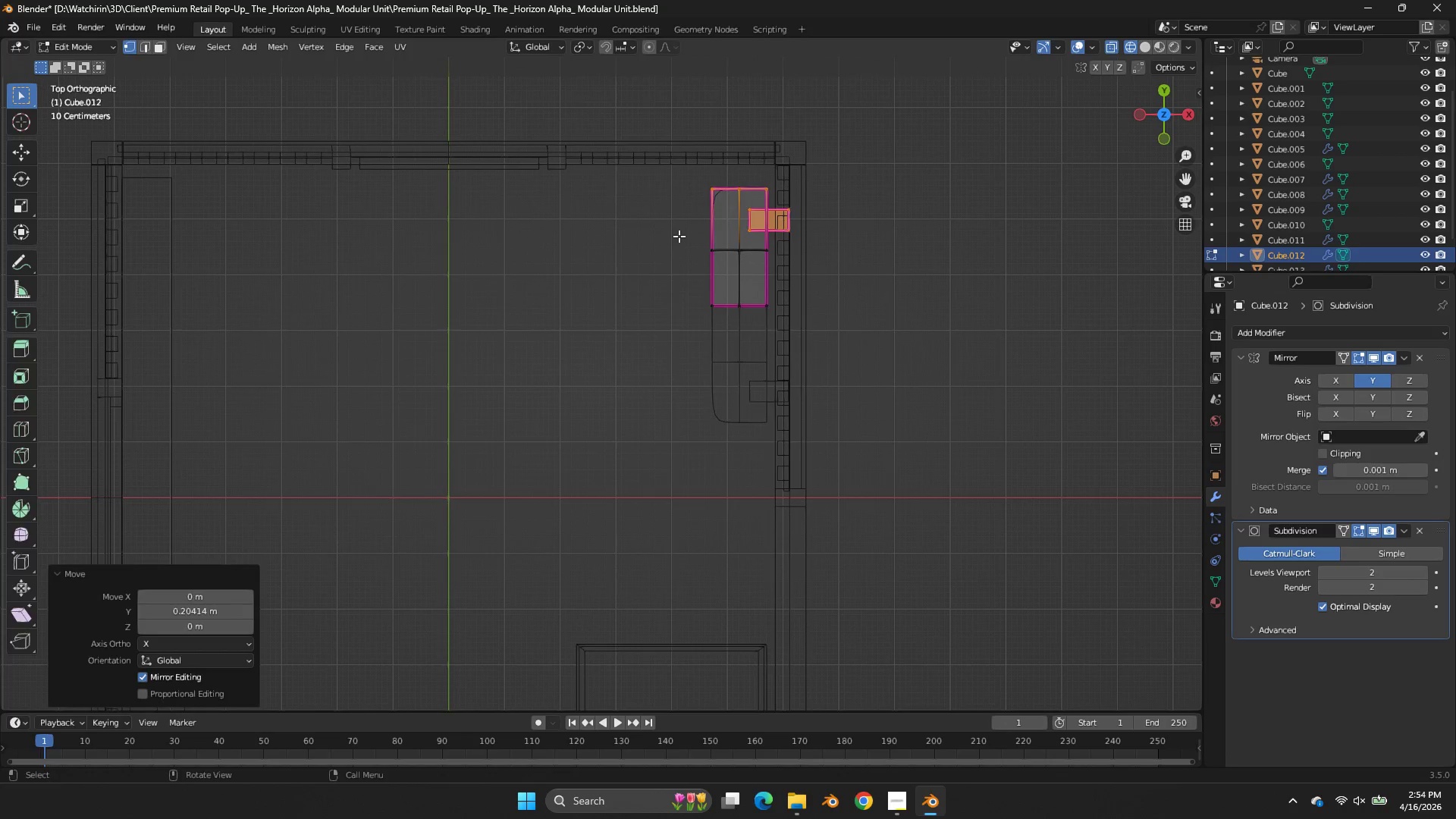 
key(Tab)
 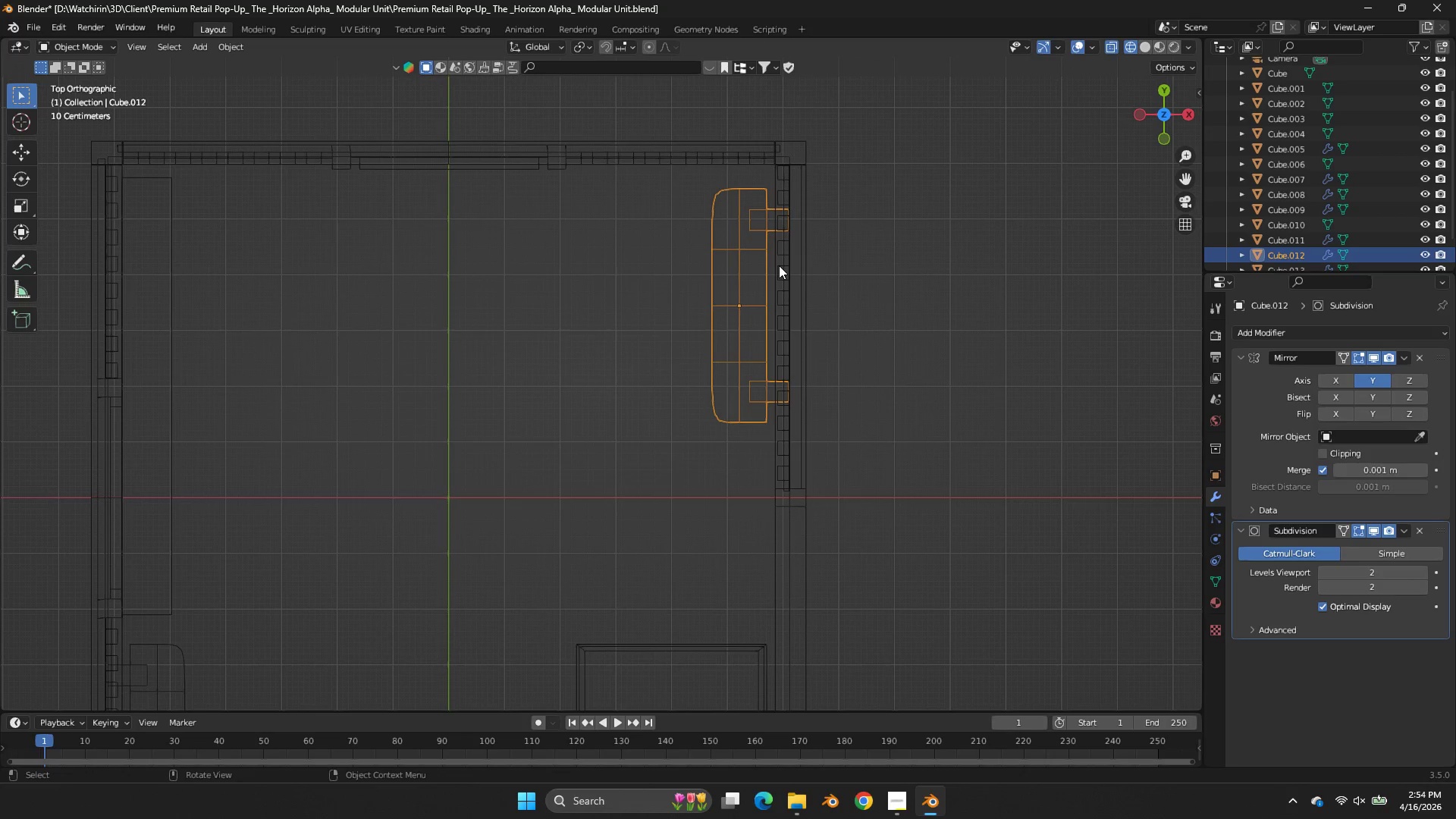 
type(gy)
 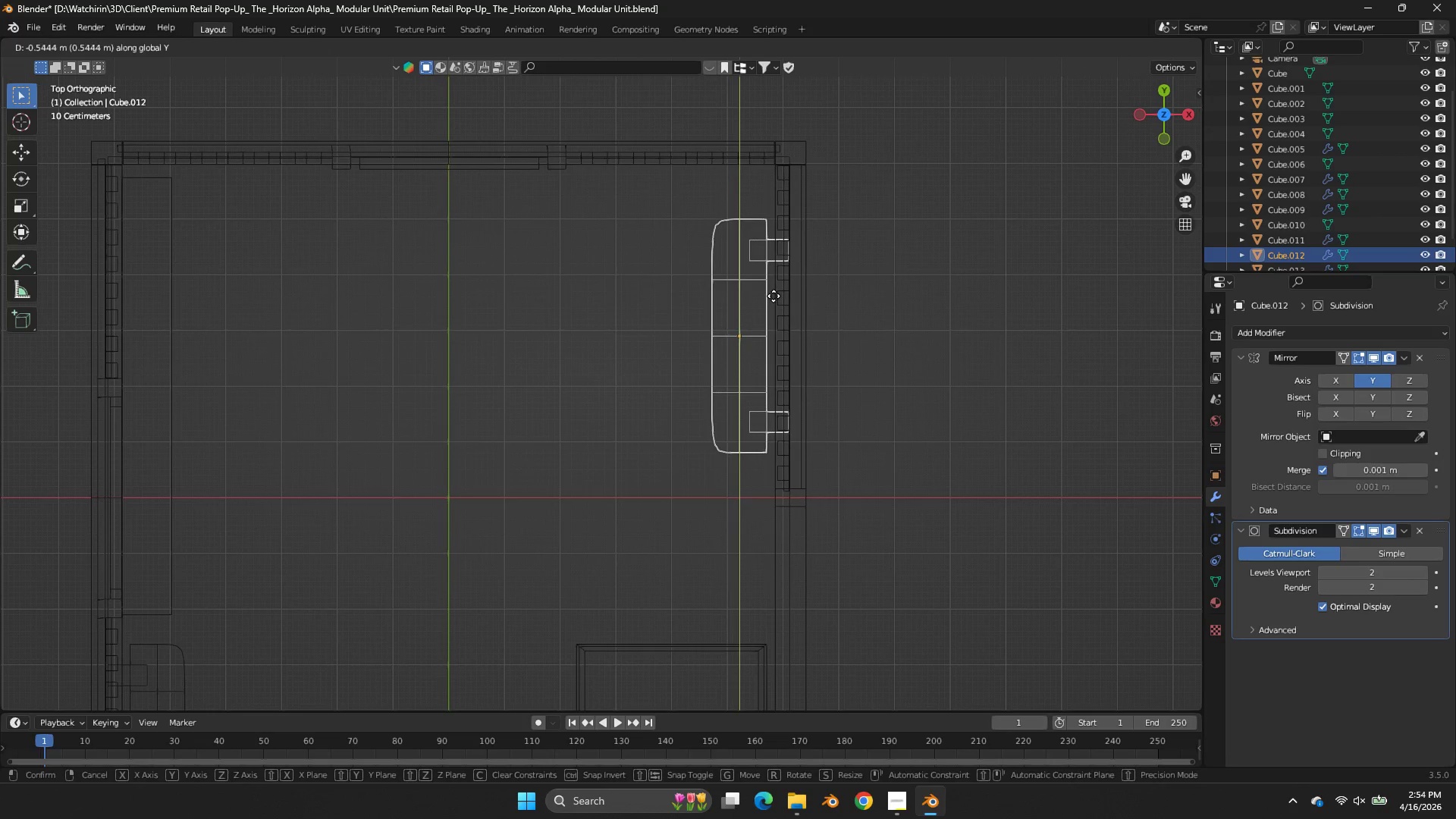 
left_click([774, 296])
 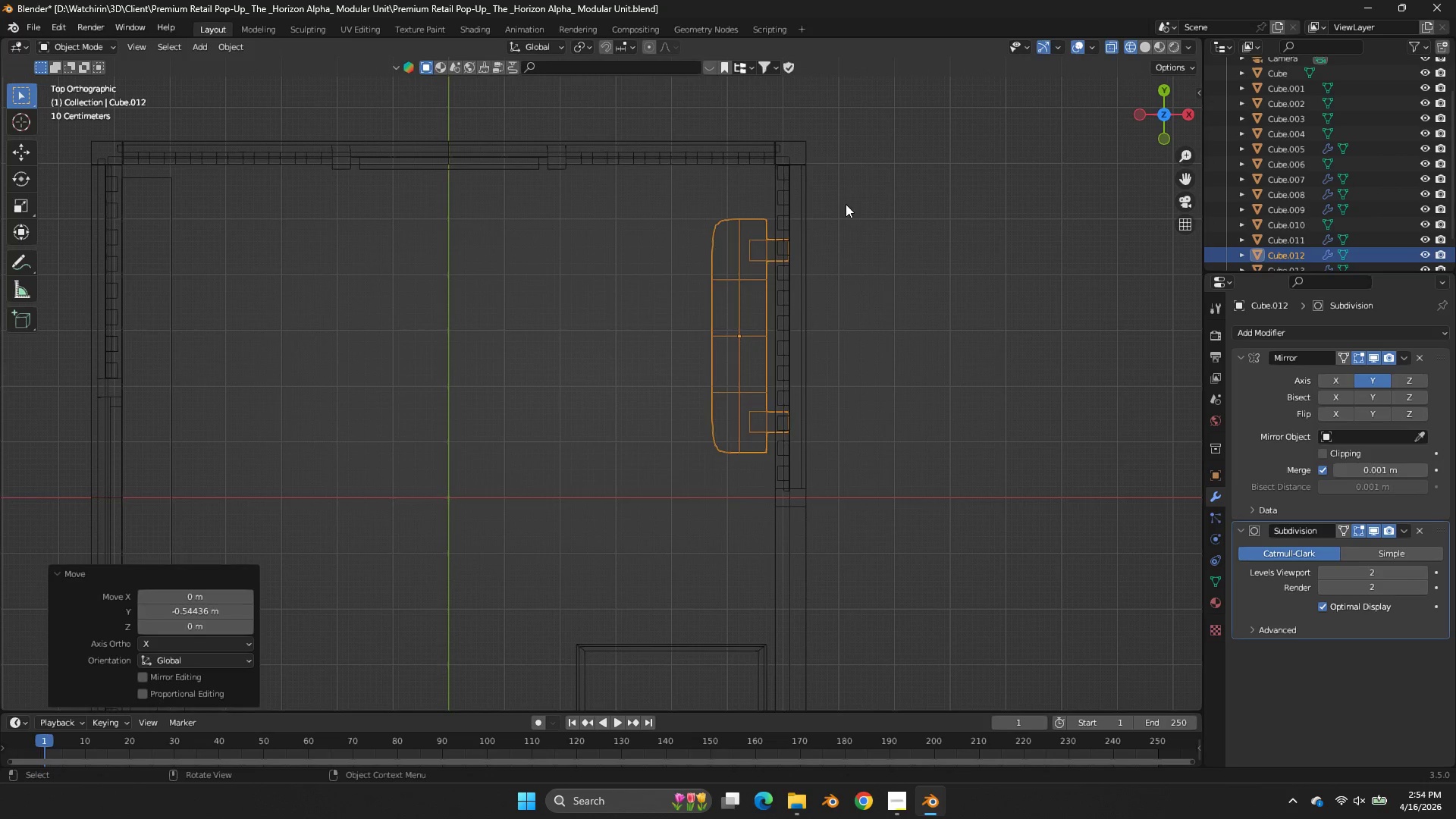 
key(Tab)
 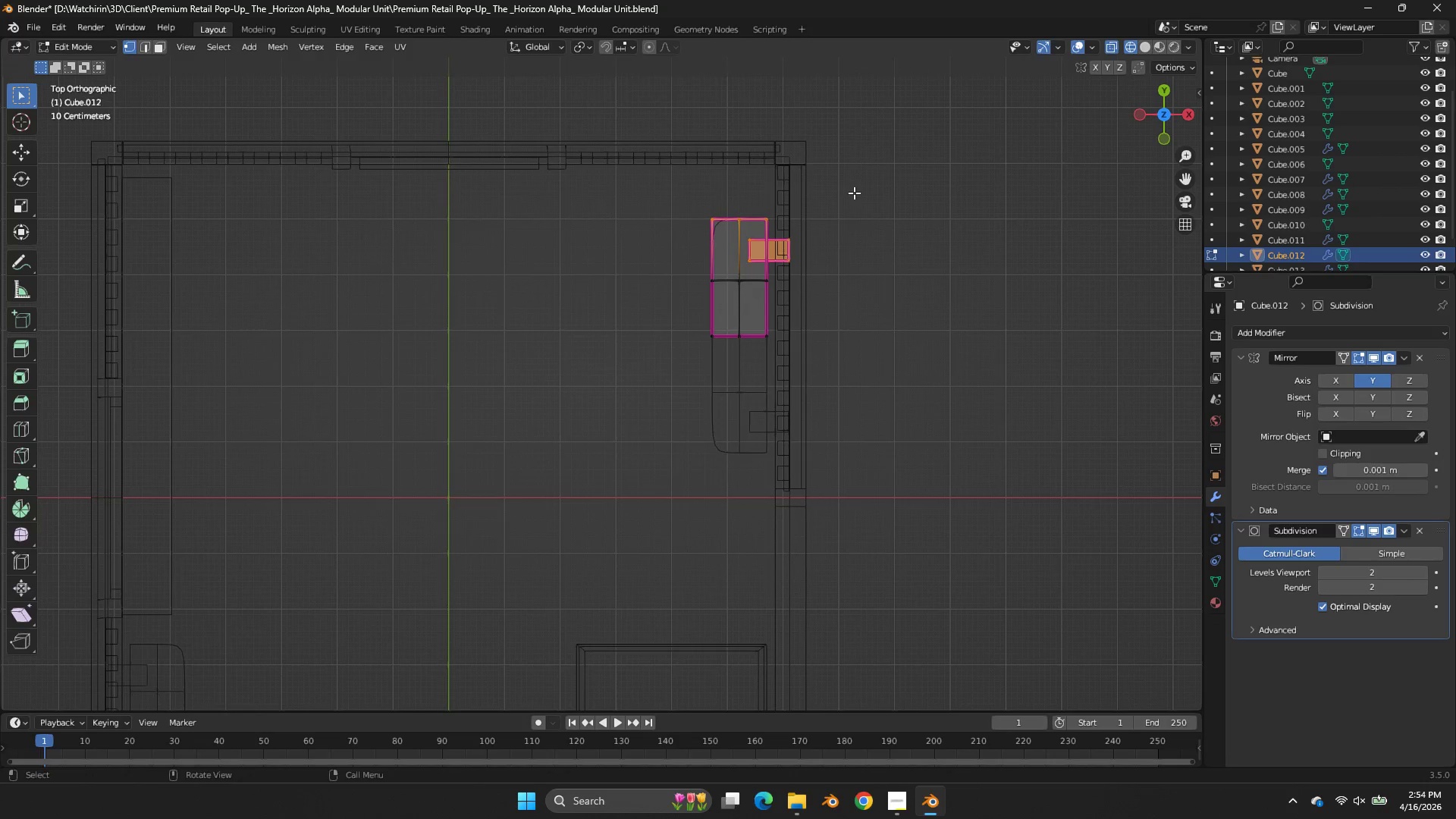 
left_click_drag(start_coordinate=[854, 193], to_coordinate=[607, 372])
 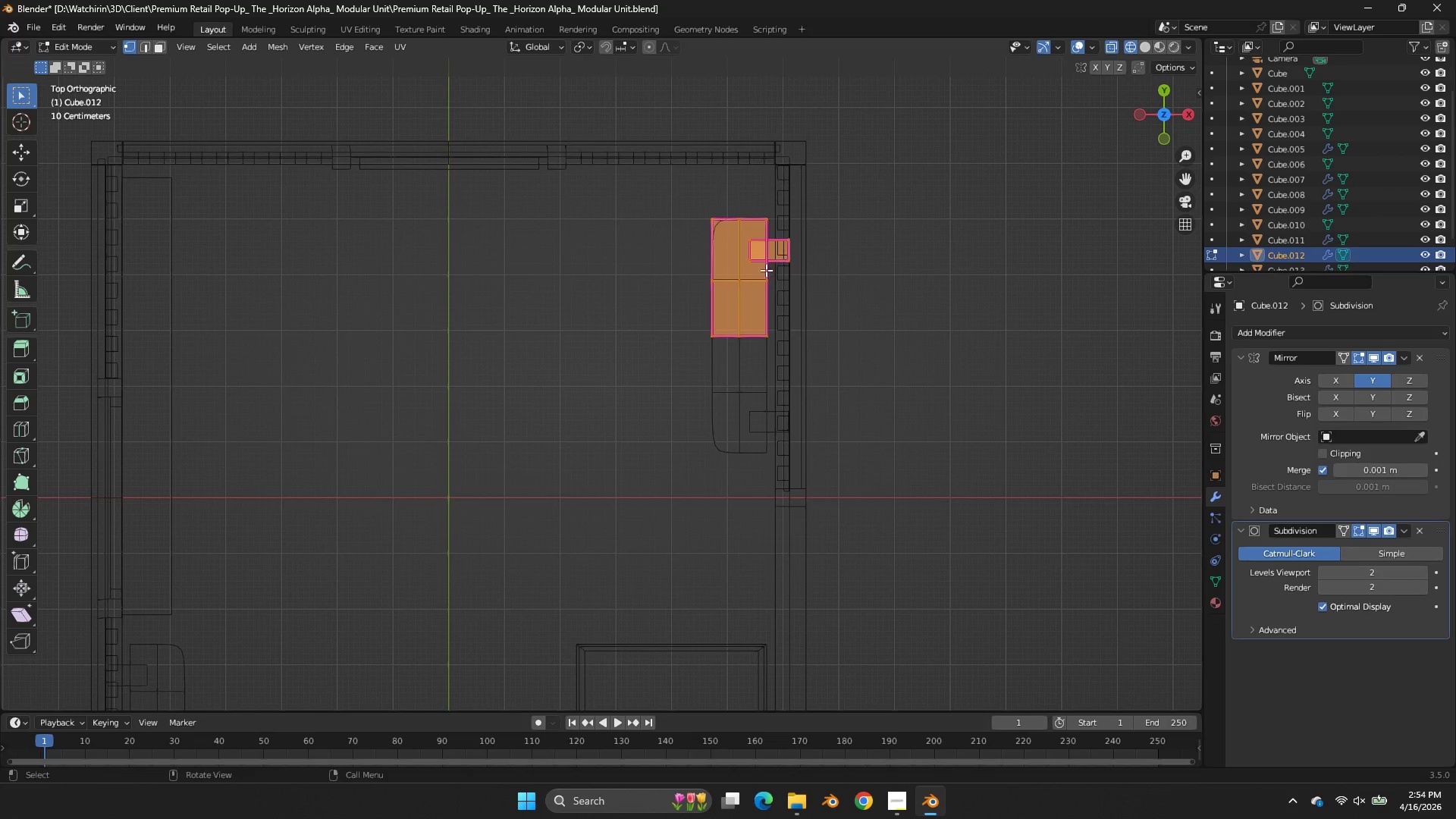 
left_click([764, 285])
 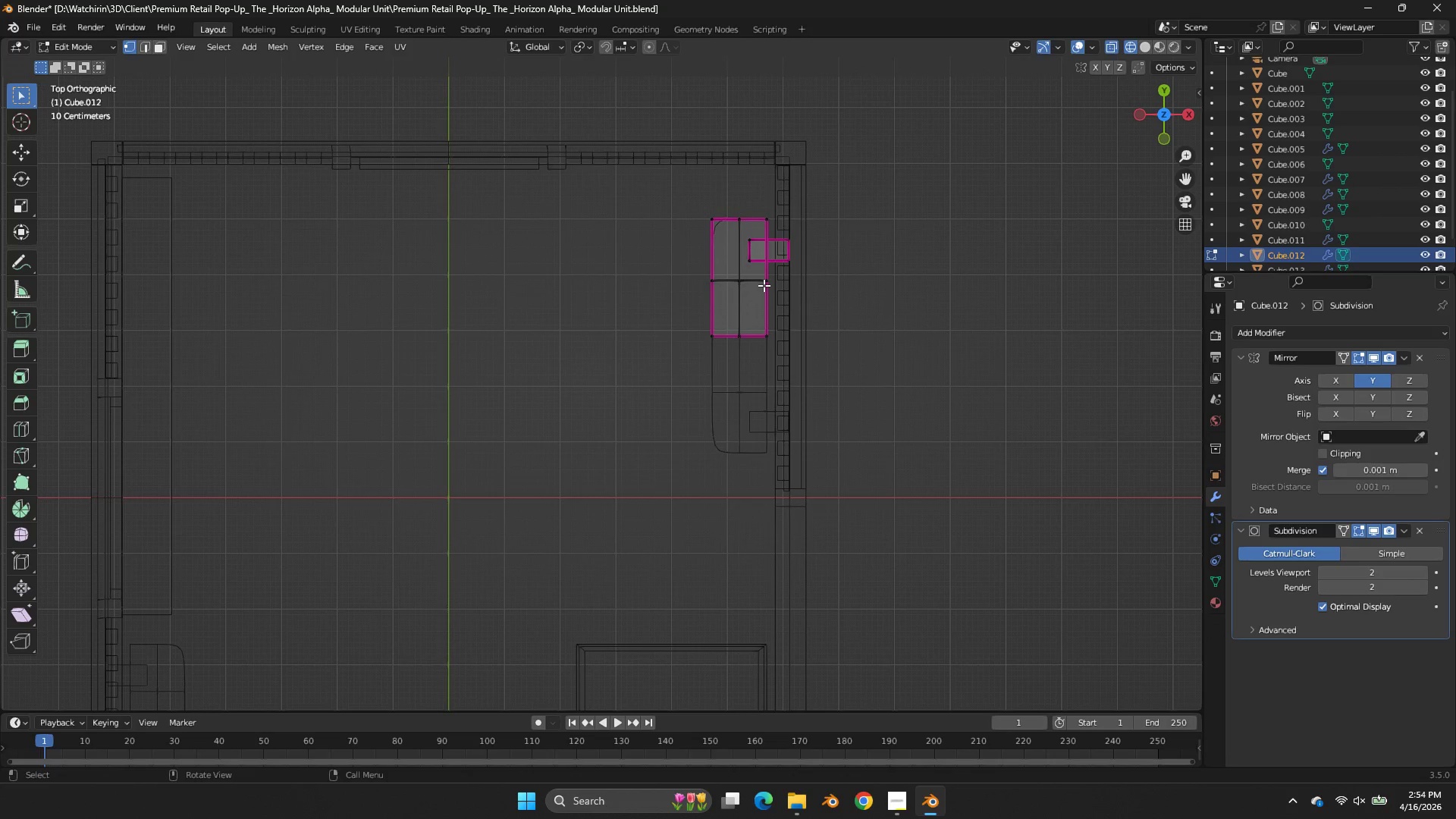 
key(L)
 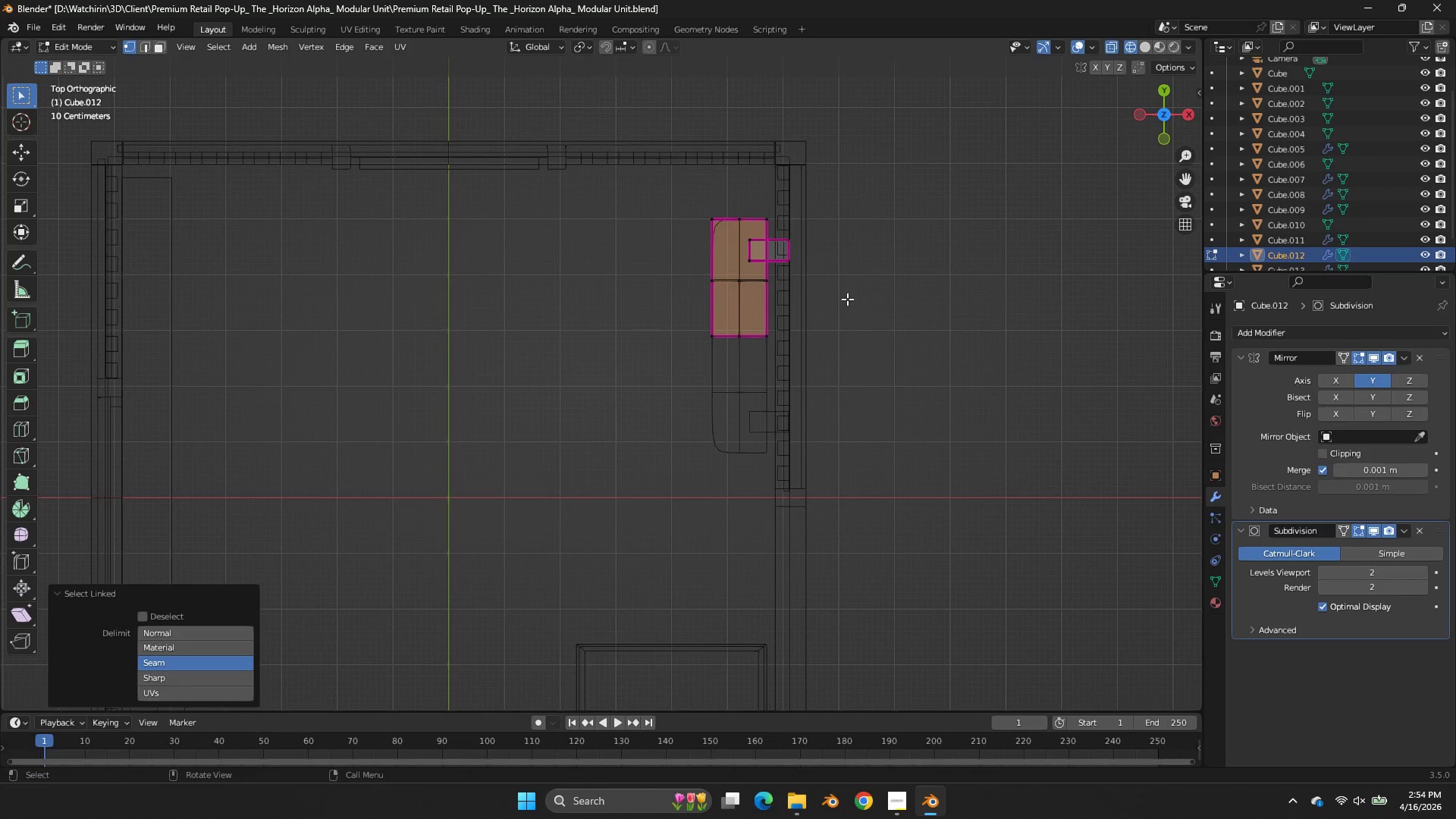 
type(gy)
 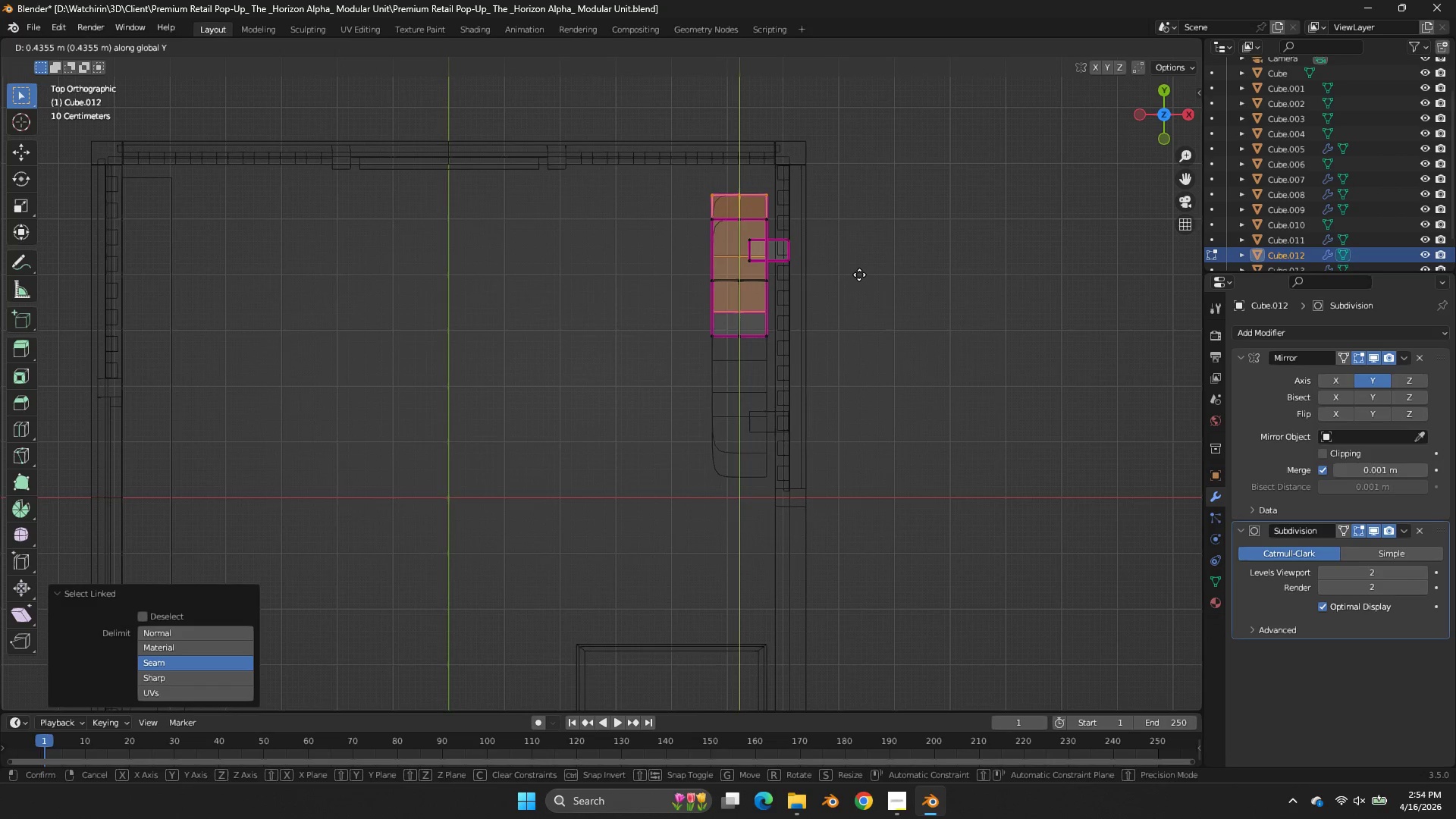 
right_click([859, 275])
 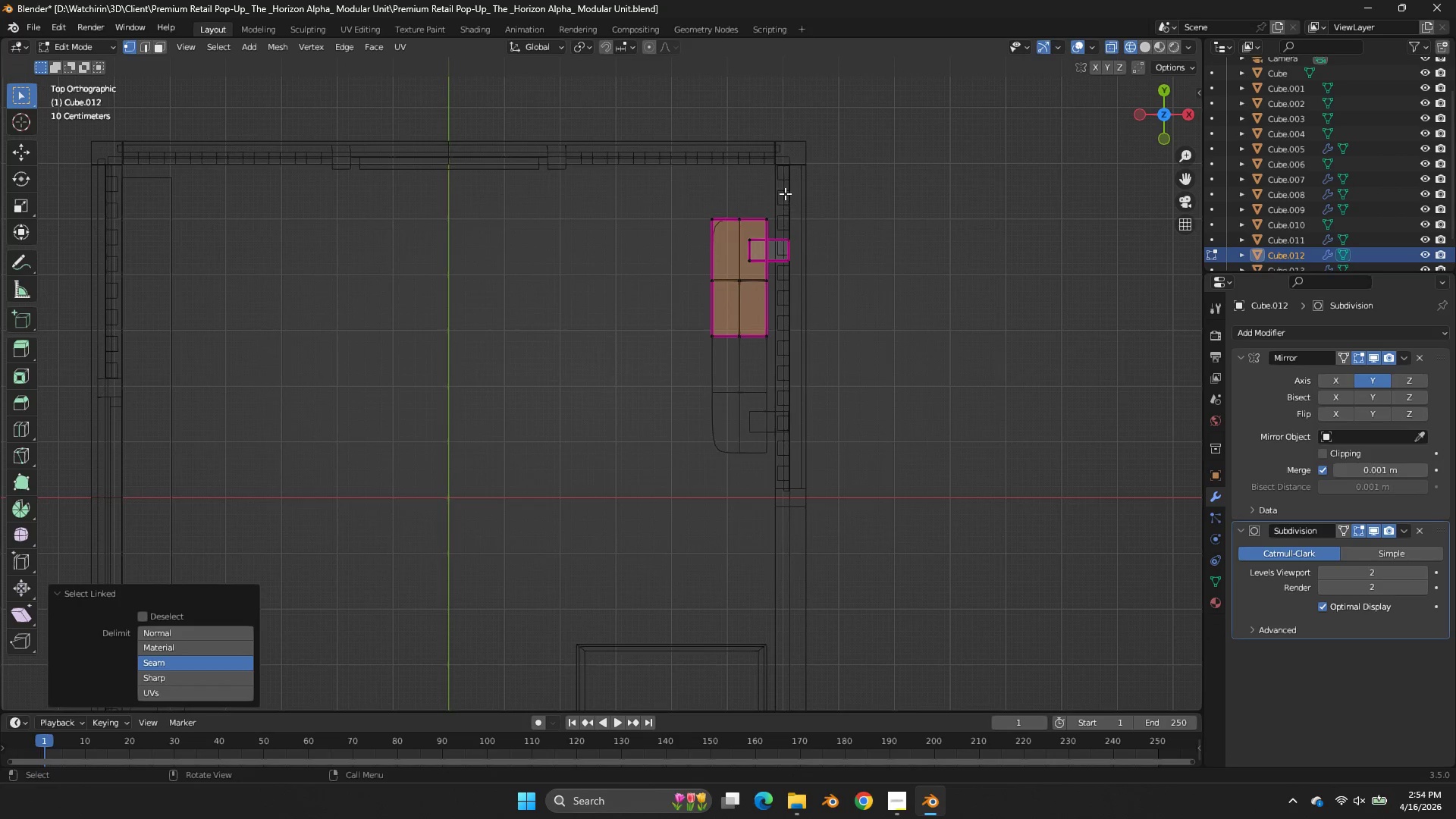 
hold_key(key=ShiftLeft, duration=0.95)
left_click_drag(start_coordinate=[786, 196], to_coordinate=[663, 233])
 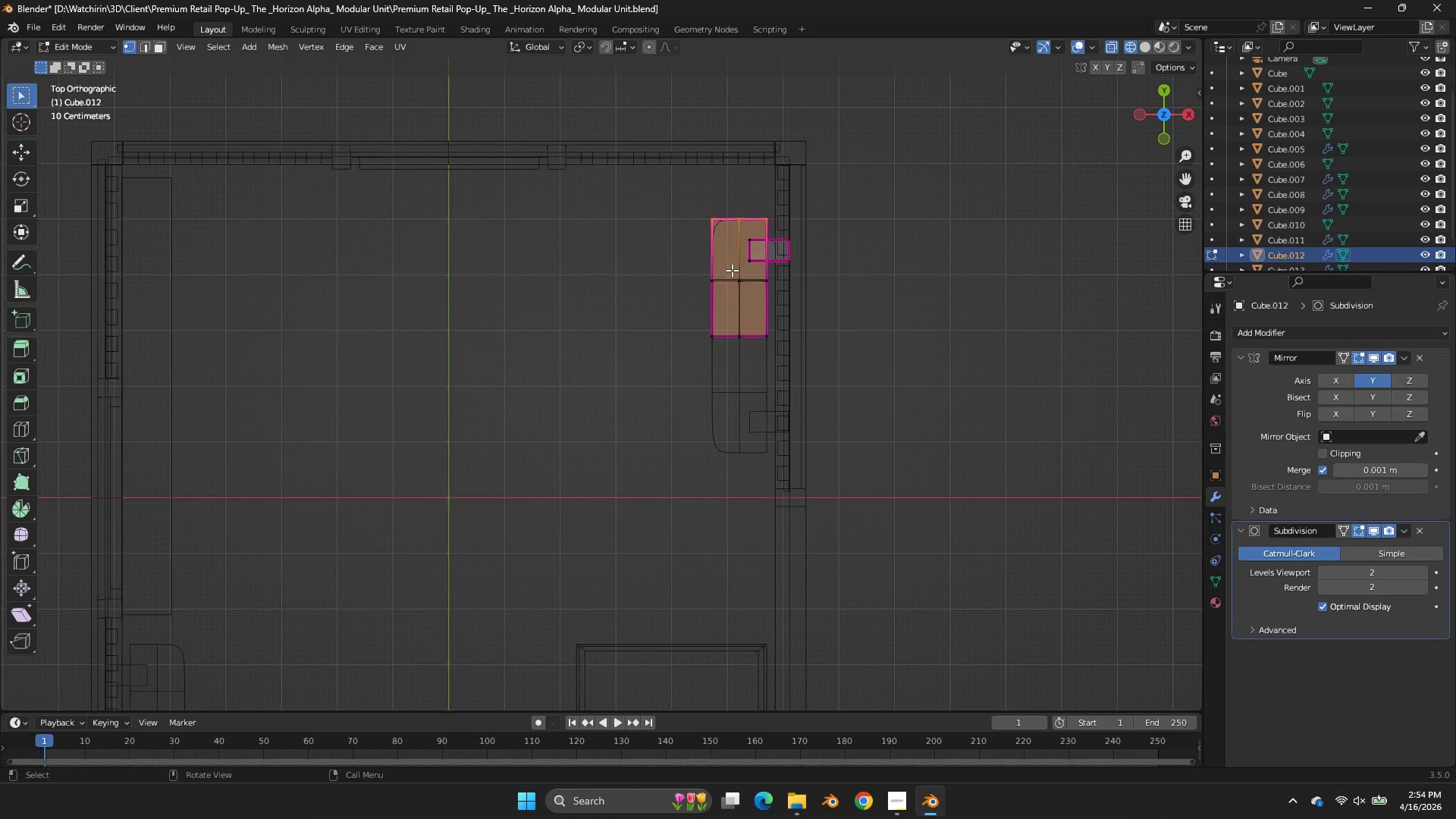 
left_click([732, 270])
 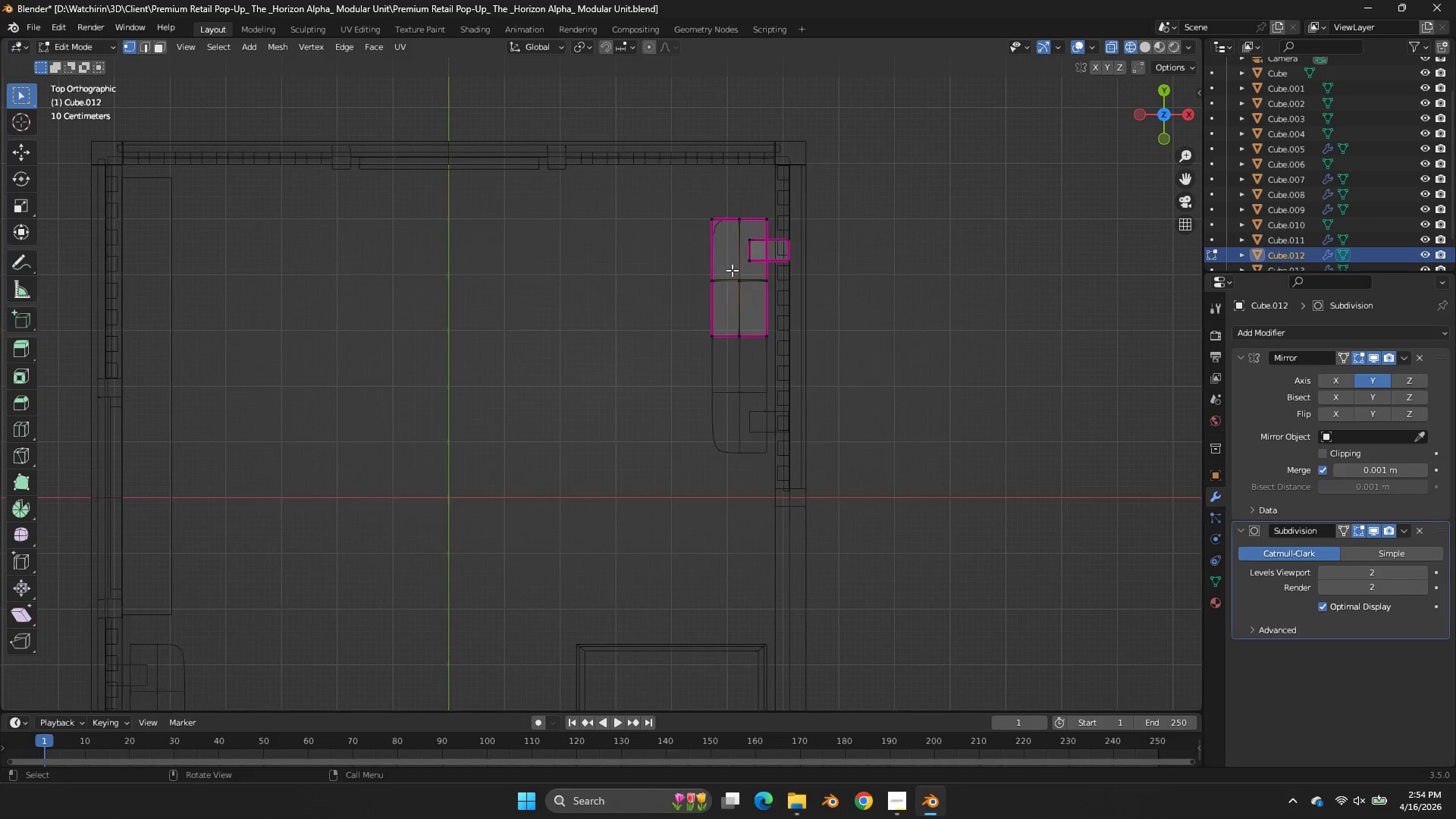 
key(L)
 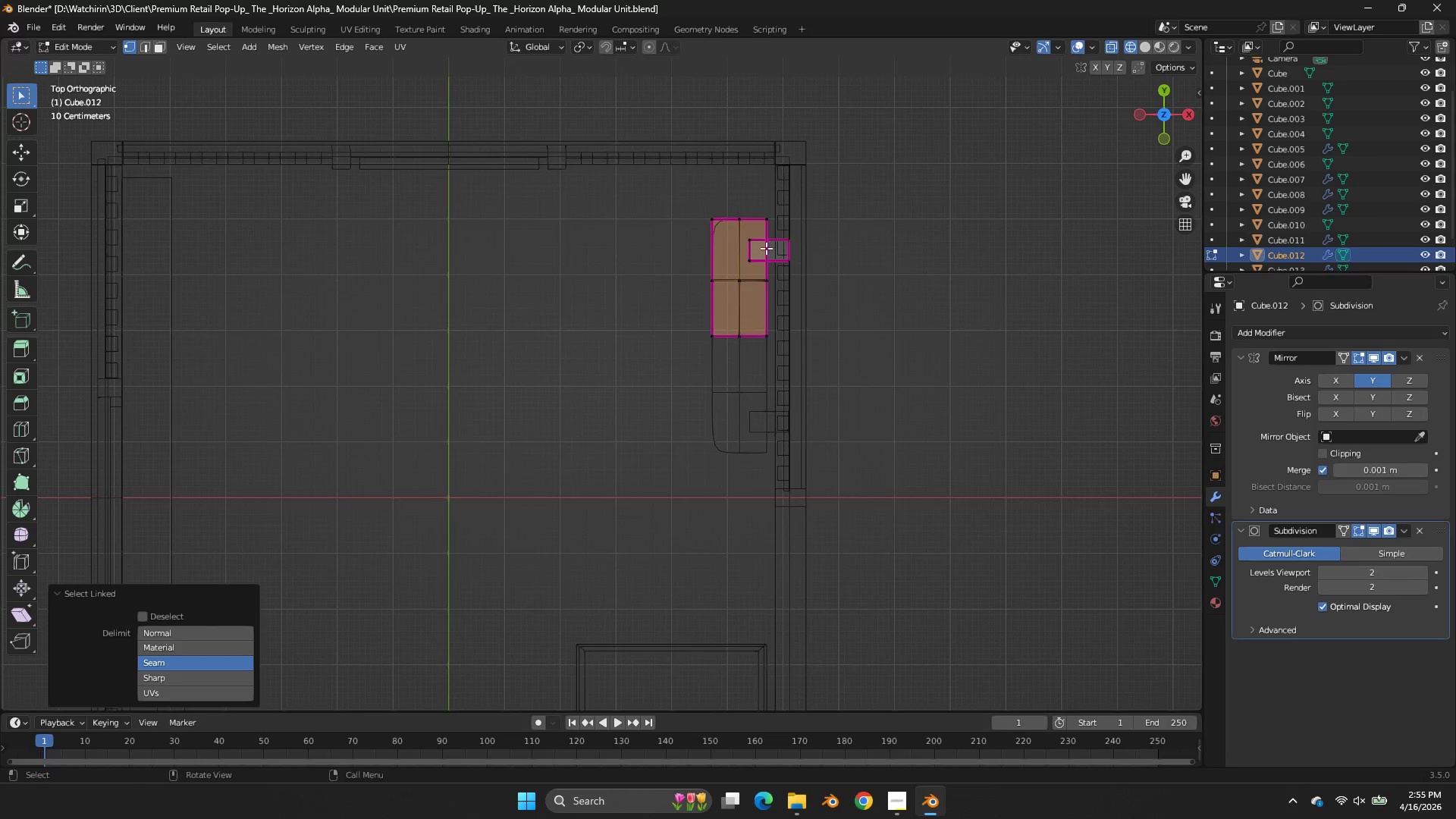 
hold_key(key=ShiftLeft, duration=2.14)
left_click_drag(start_coordinate=[789, 205], to_coordinate=[660, 234])
 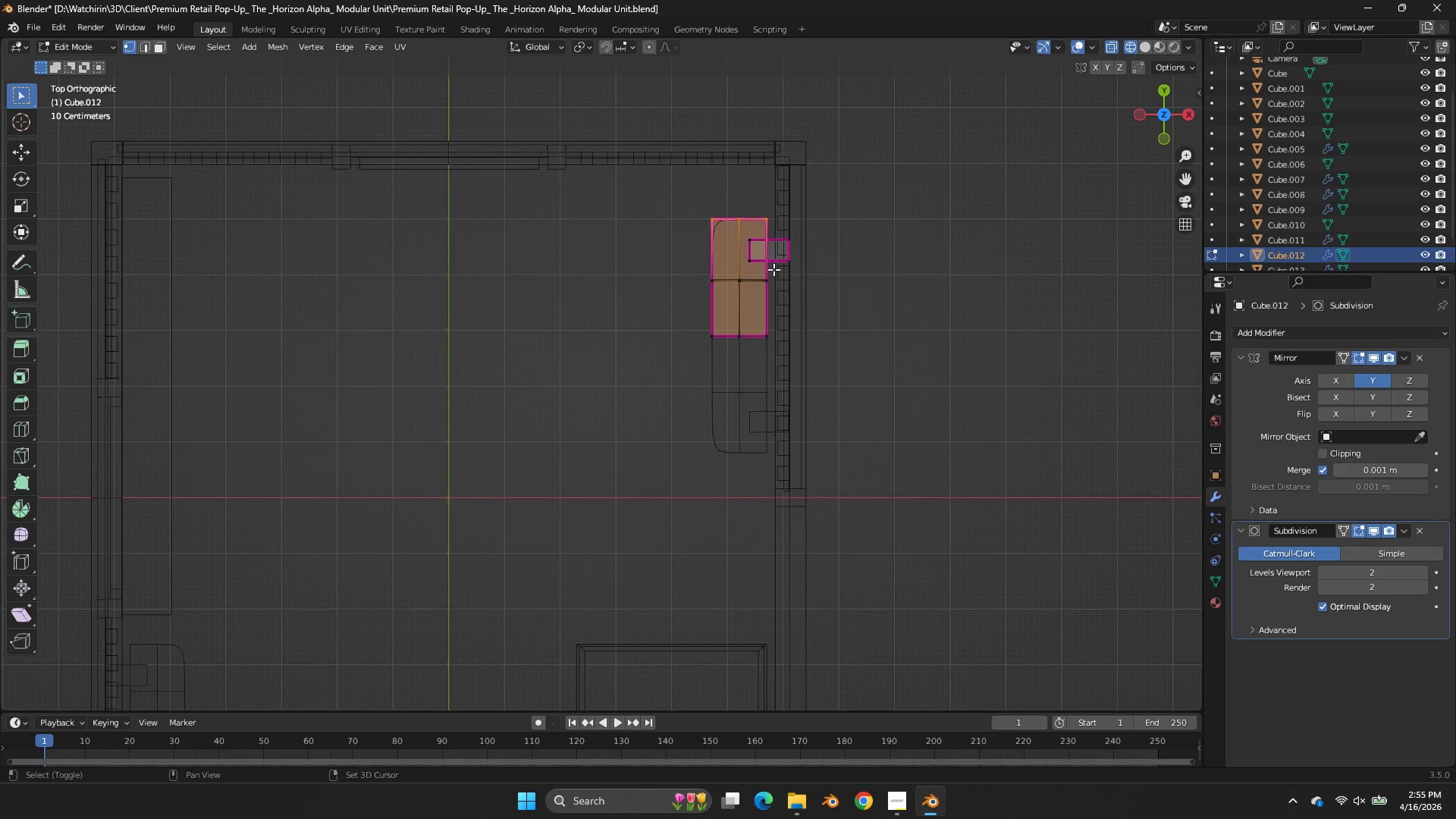 
left_click_drag(start_coordinate=[774, 269], to_coordinate=[576, 319])
 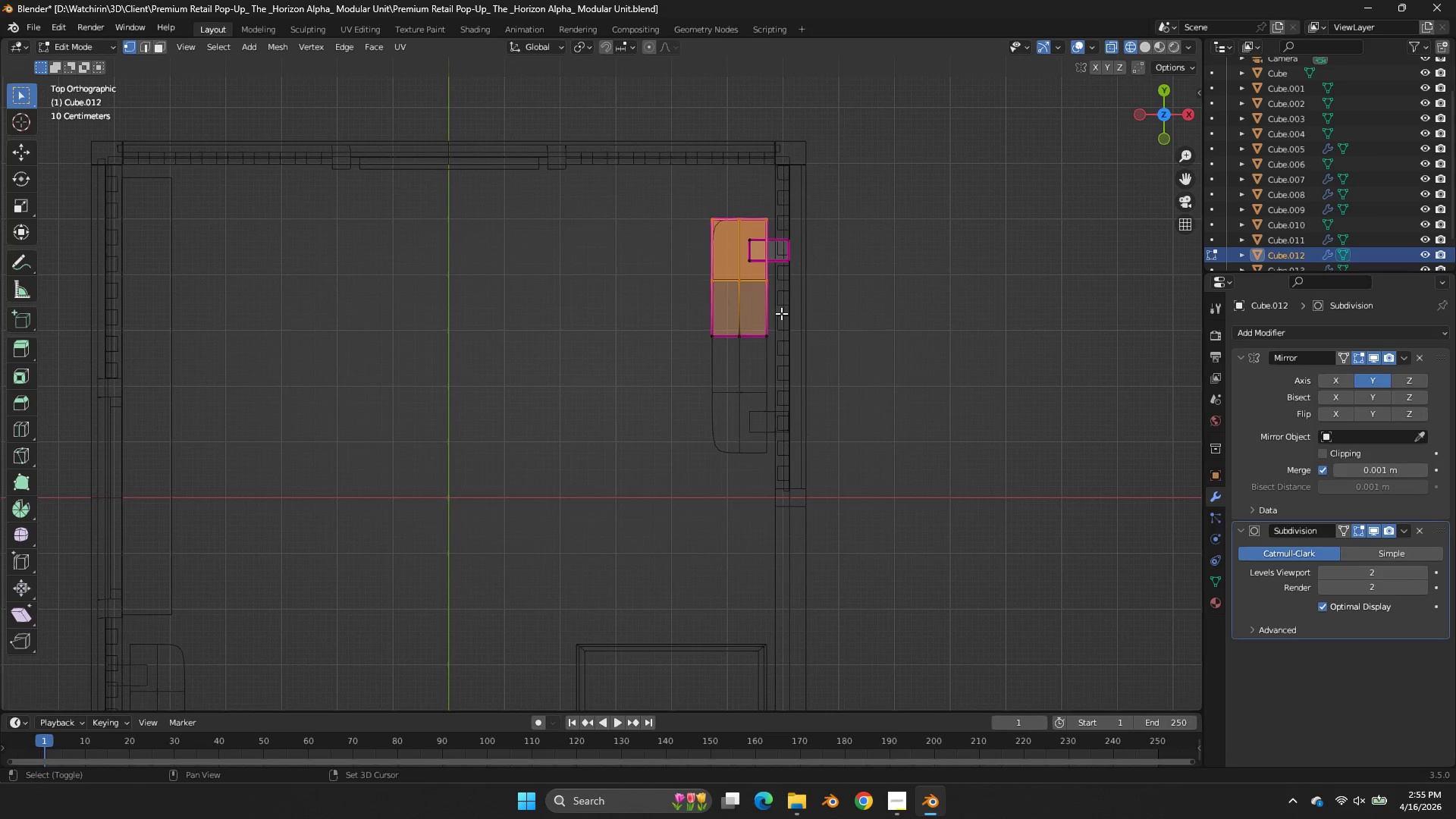 
left_click_drag(start_coordinate=[787, 309], to_coordinate=[585, 378])
 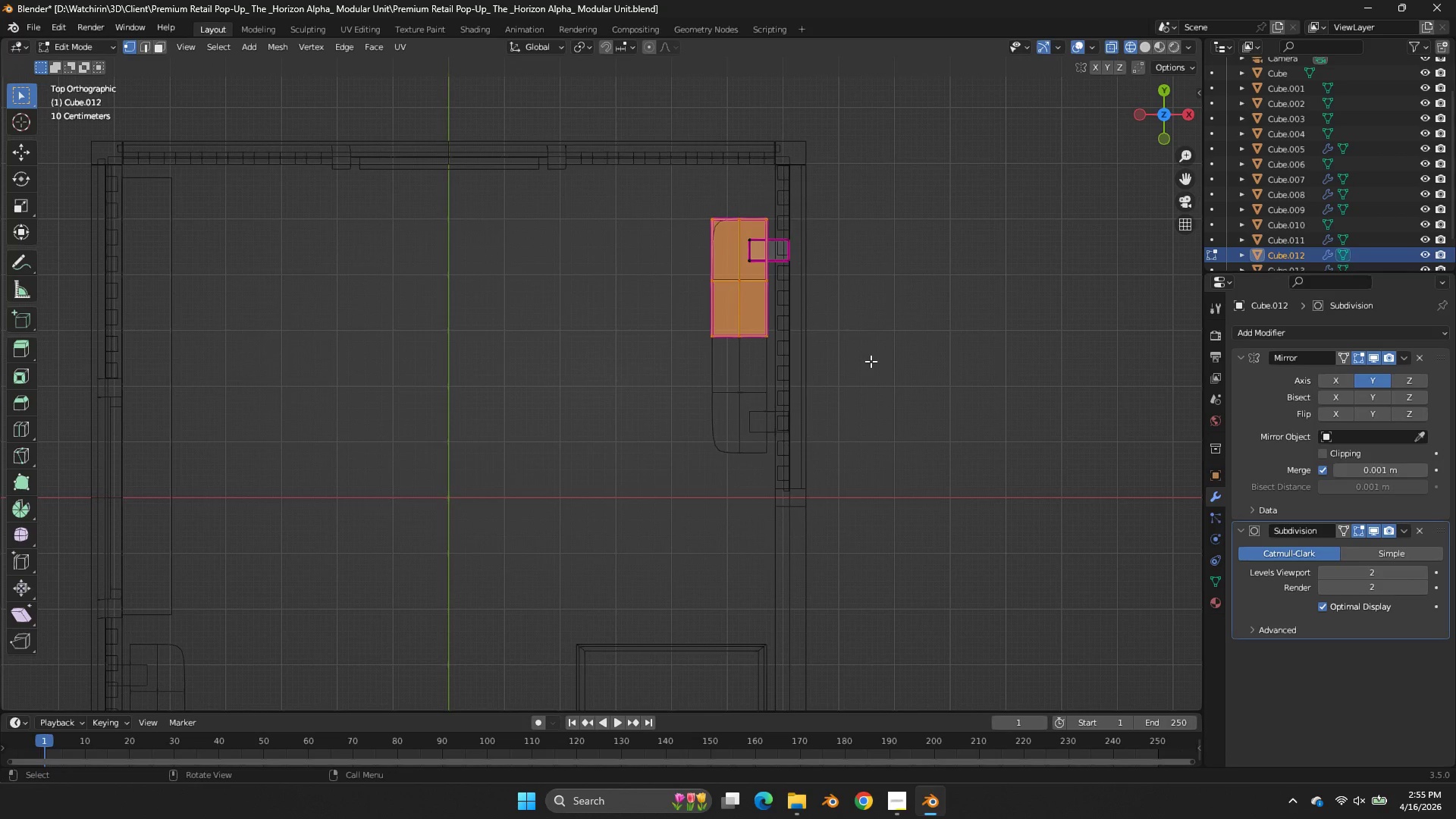 
key(G)
 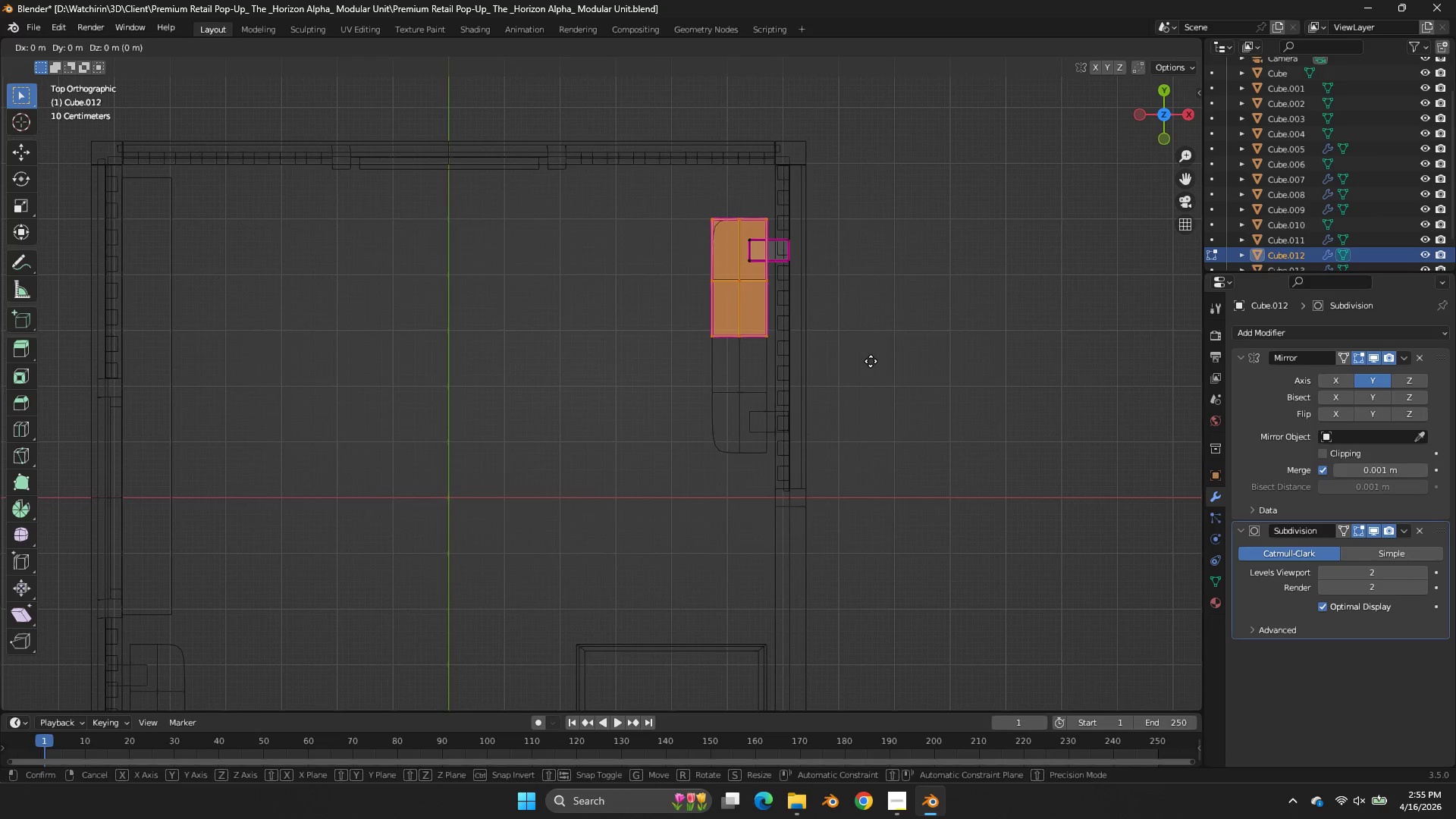 
right_click([871, 361])
 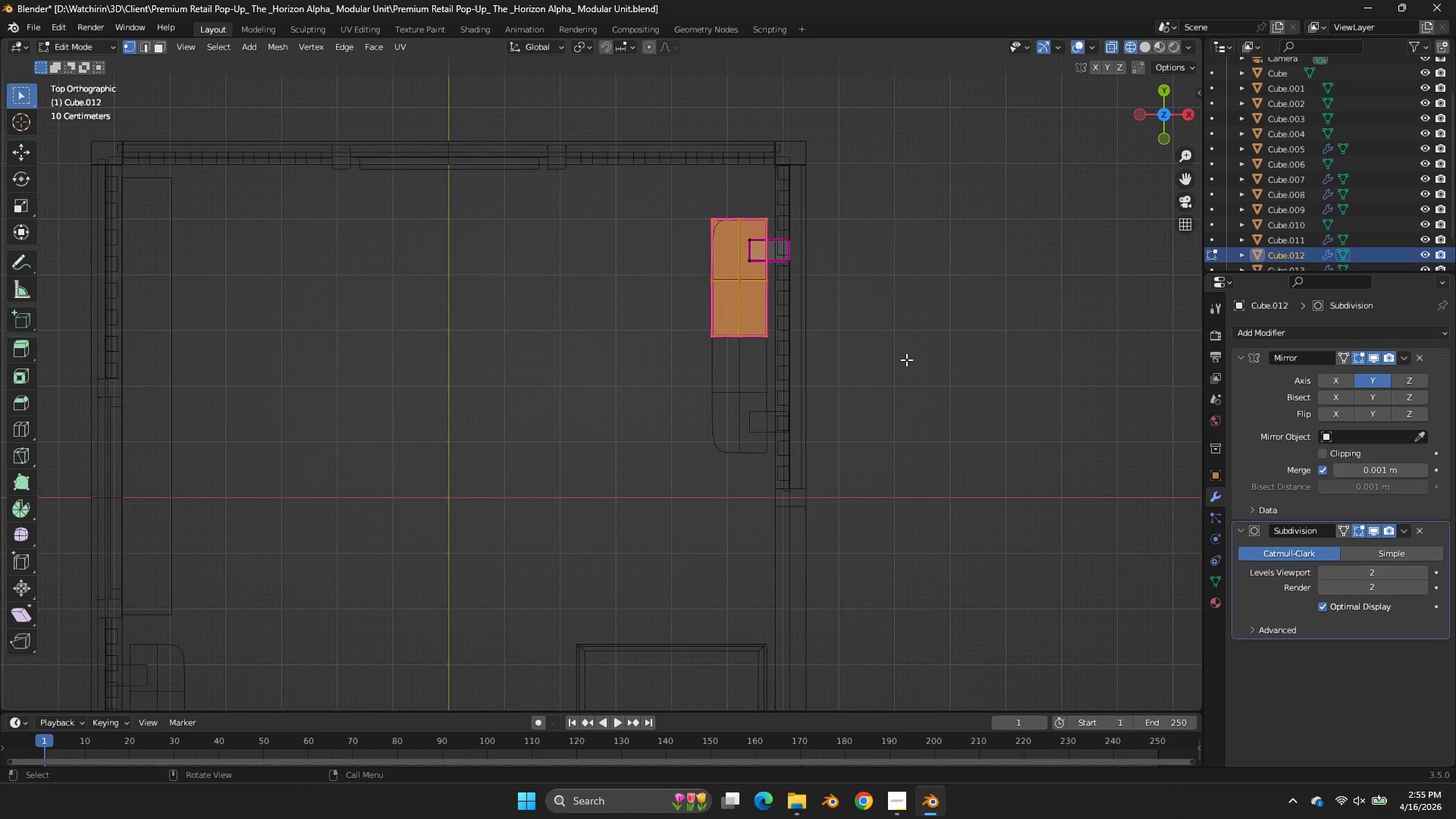 
type(sy)
 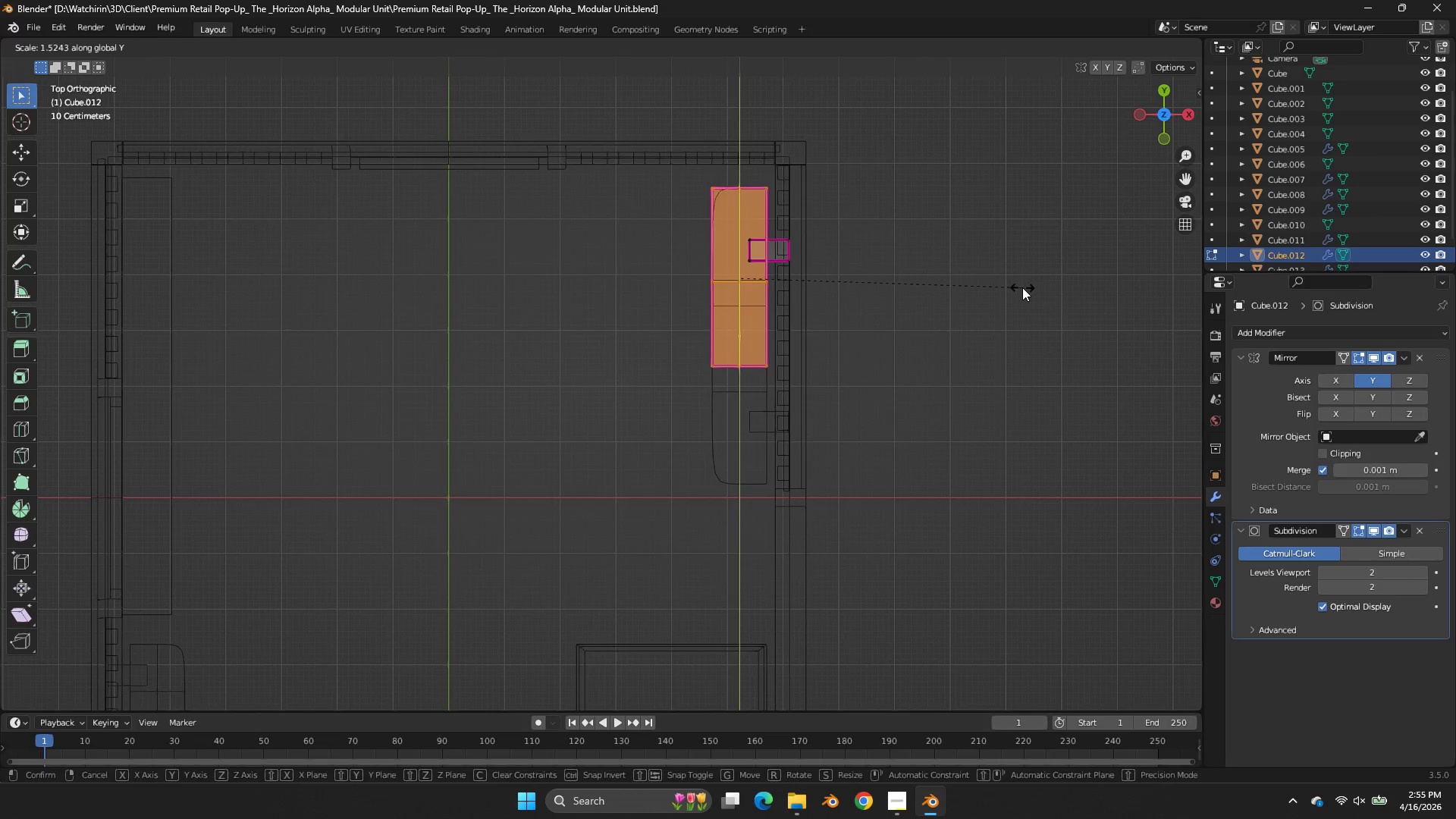 
left_click_drag(start_coordinate=[1141, 127], to_coordinate=[141, 128])
 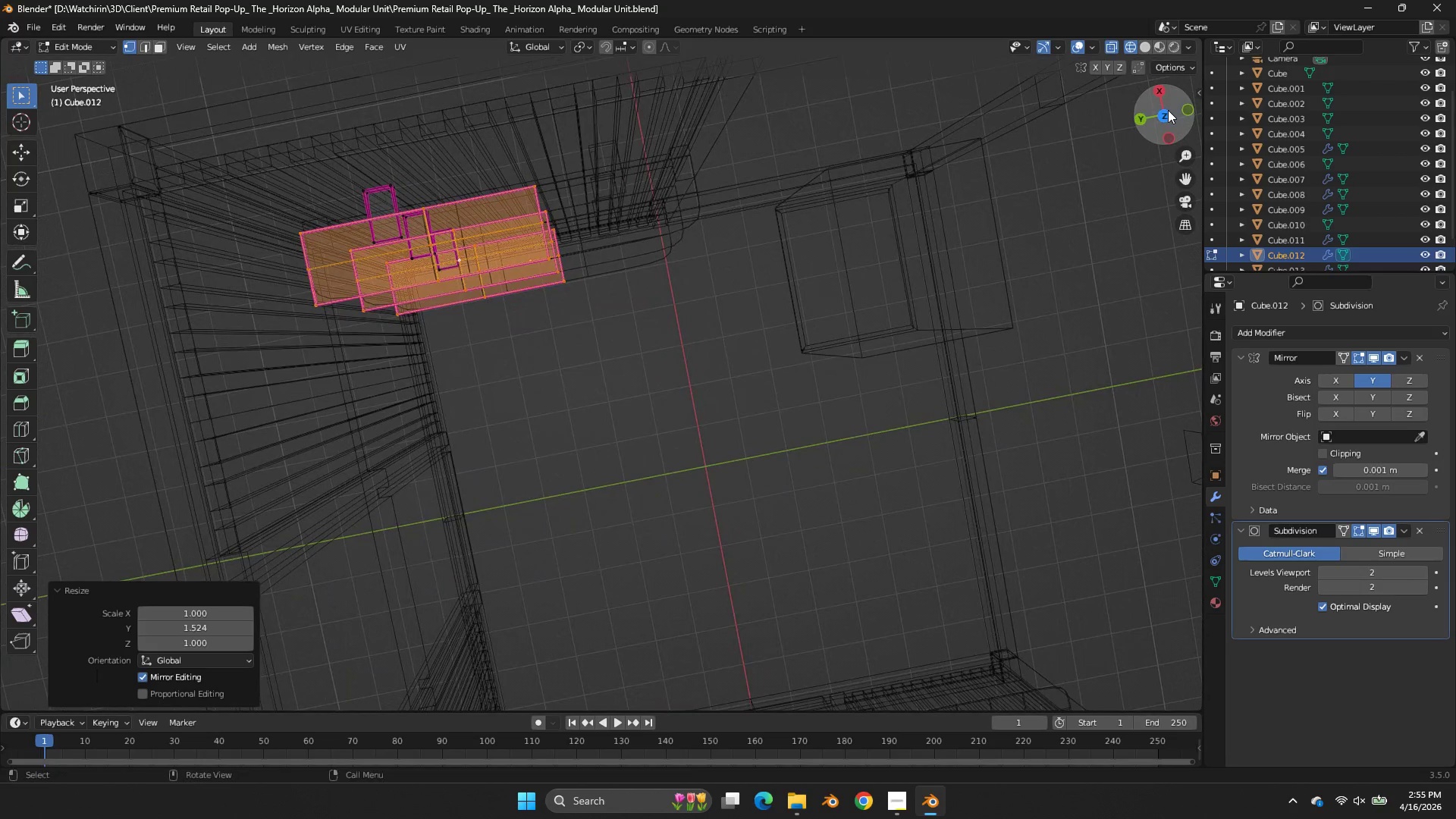 
left_click([1168, 110])
 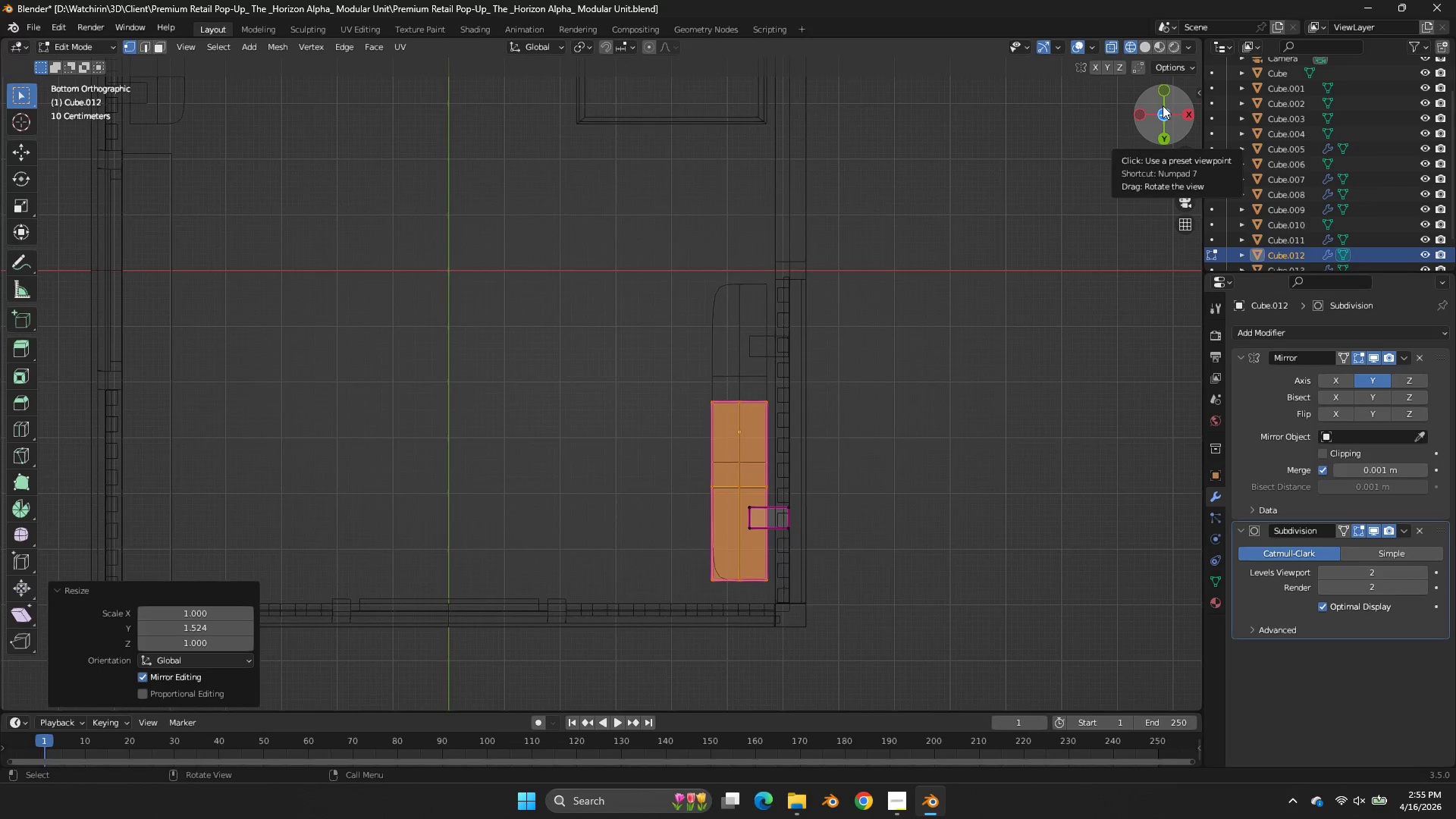 
key(Tab)
 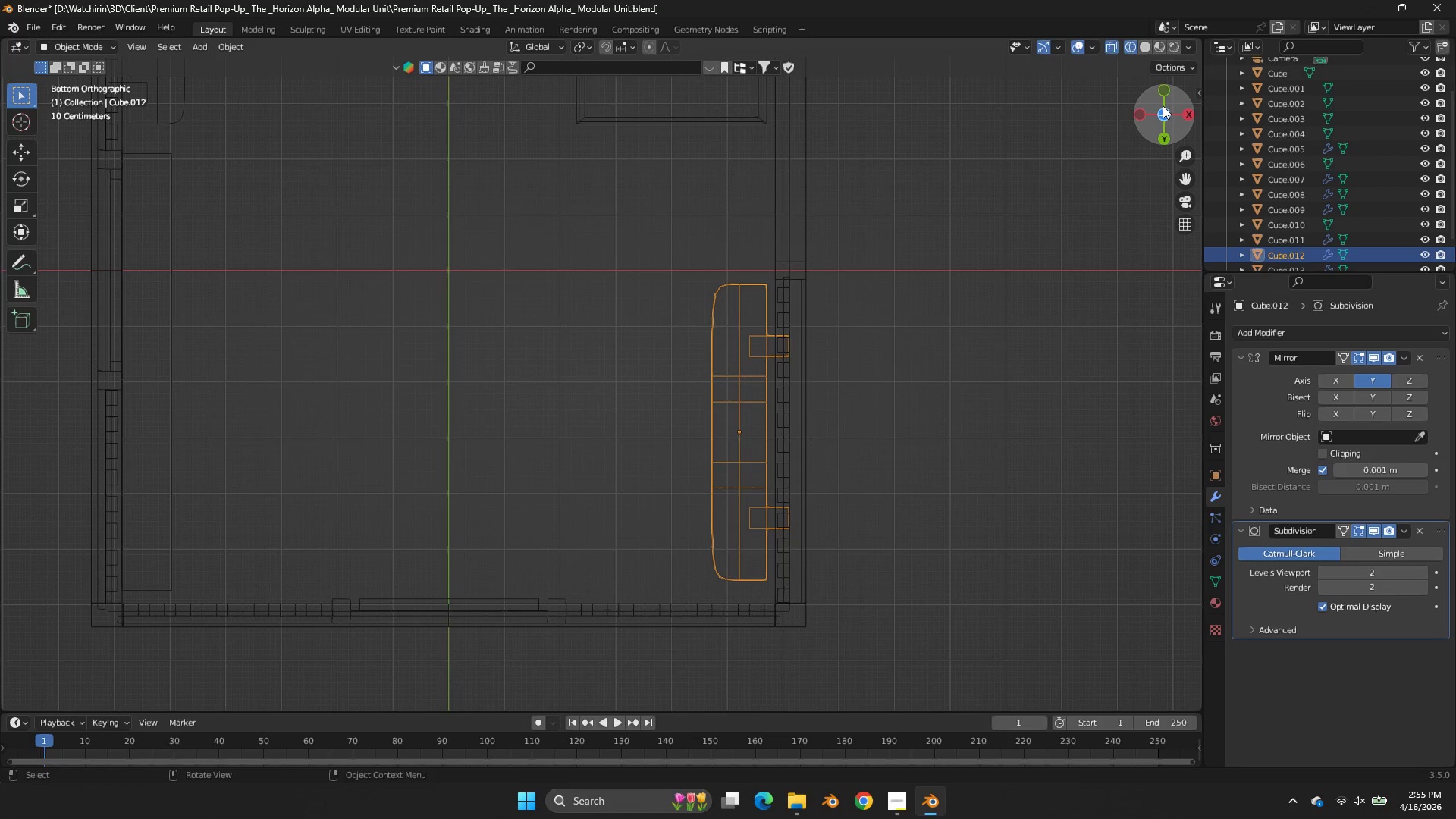 
key(Tab)
 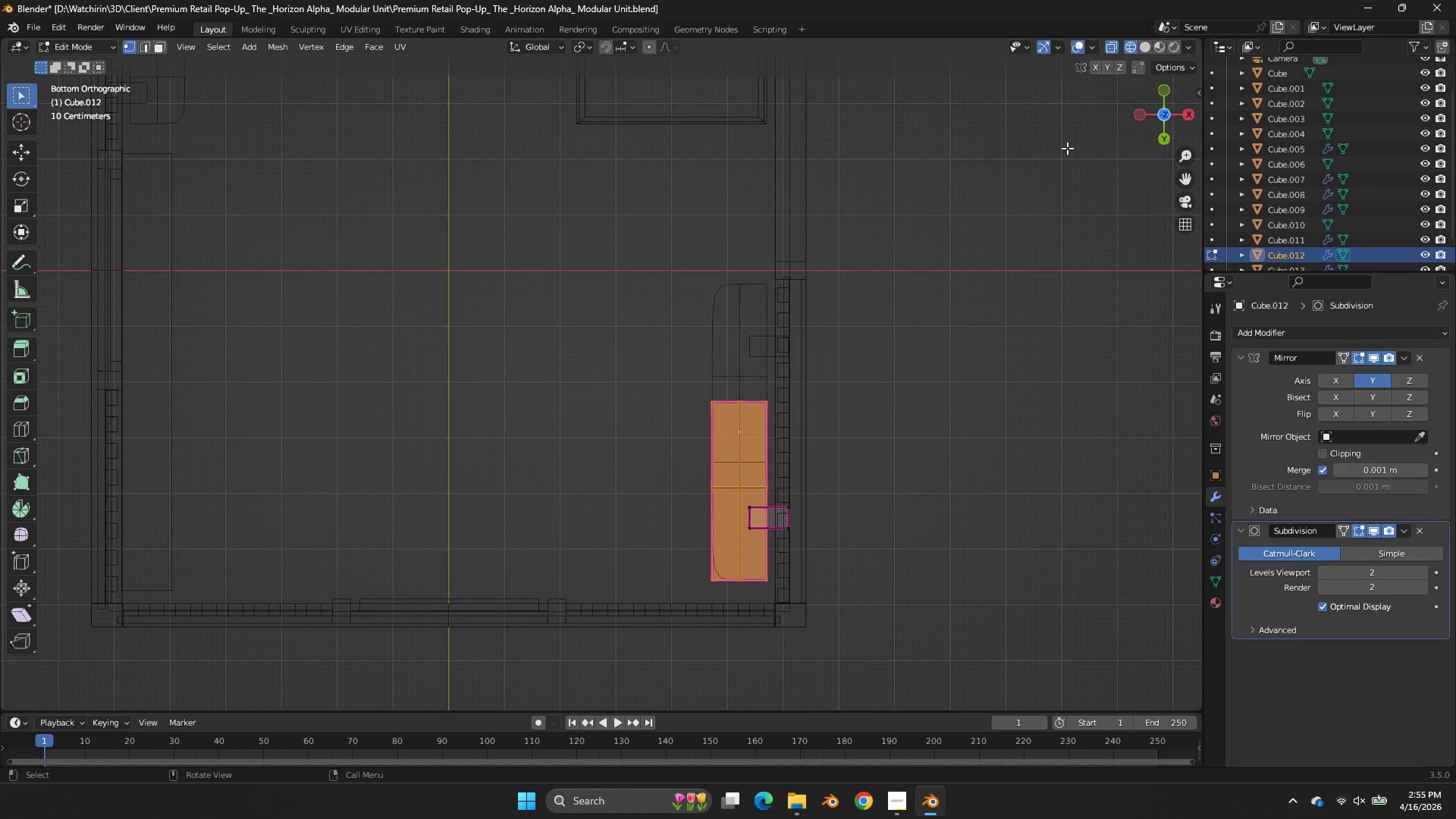 
key(Tab)
 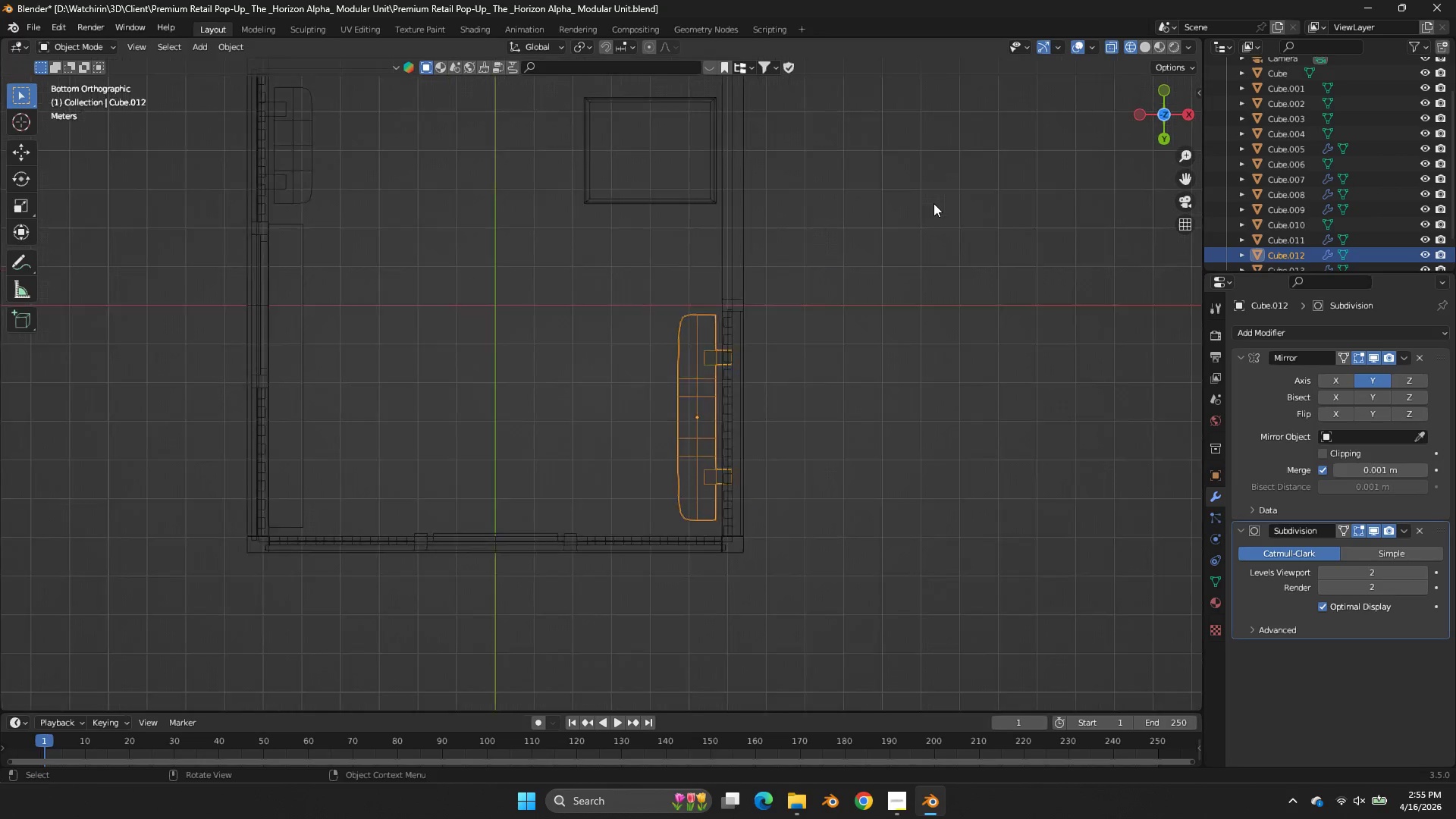 
scroll: coordinate [934, 203], scroll_direction: down, amount: 3.0
 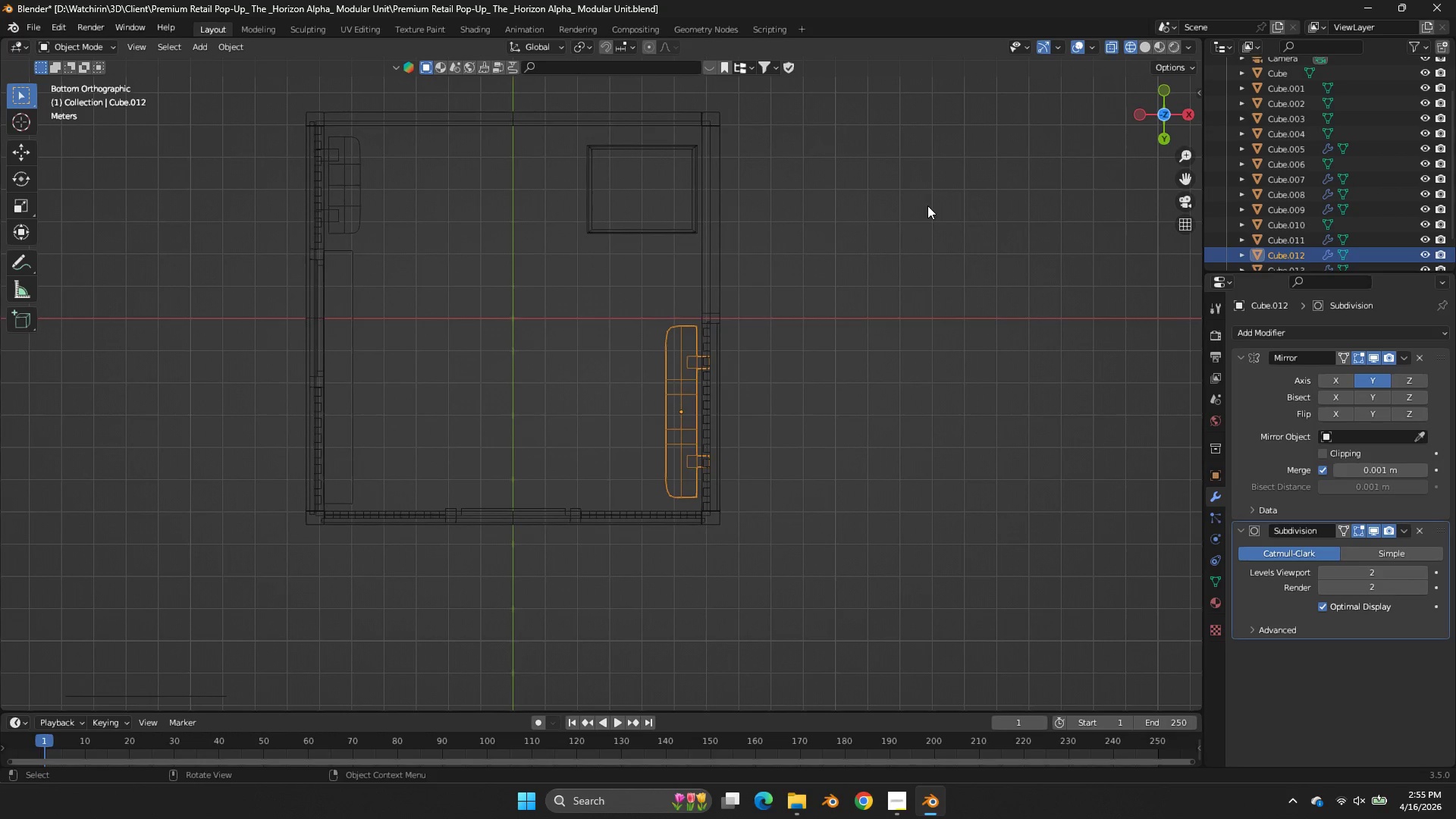 
type(zz)
 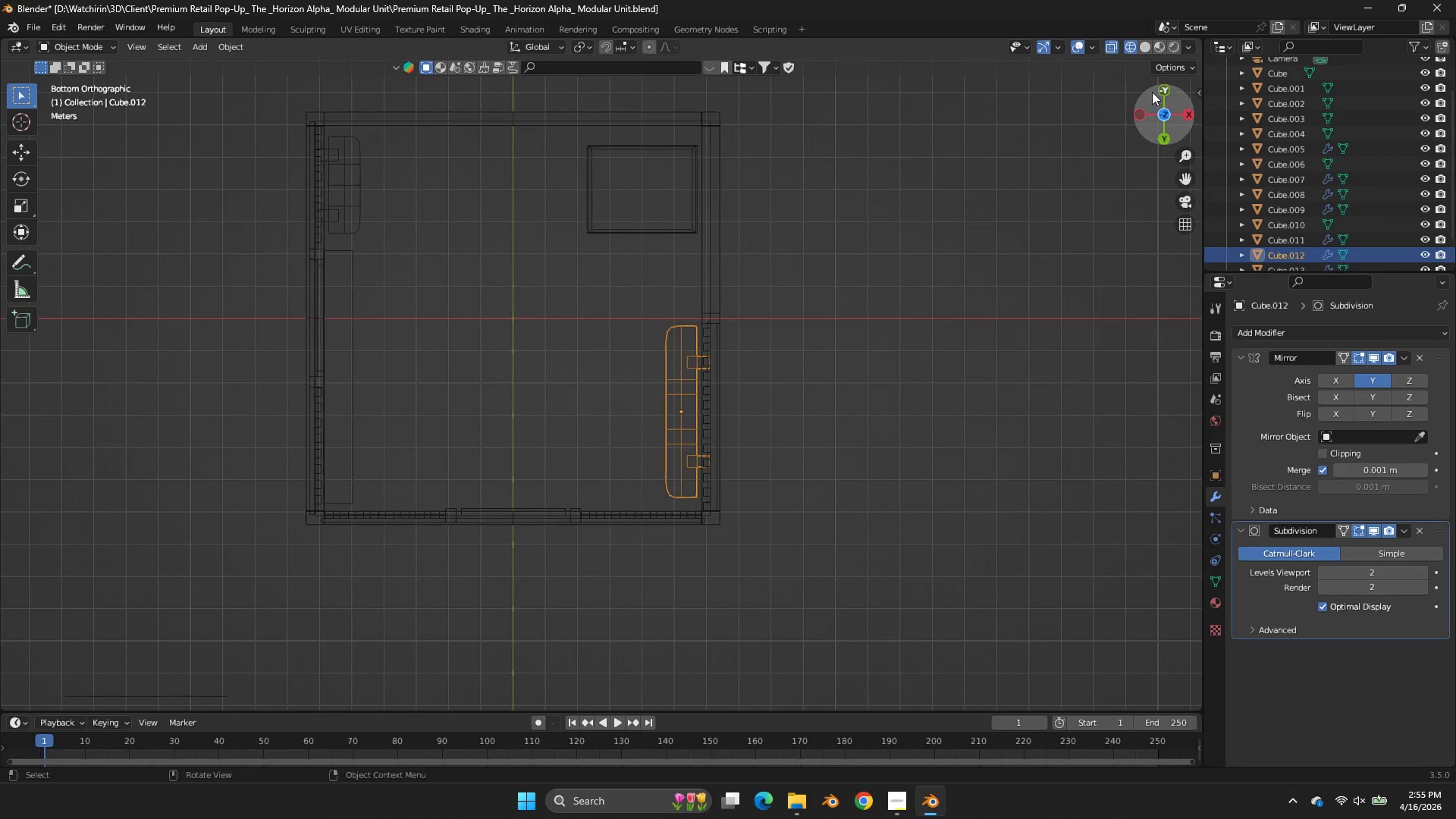 
left_click_drag(start_coordinate=[1154, 102], to_coordinate=[1176, 382])
 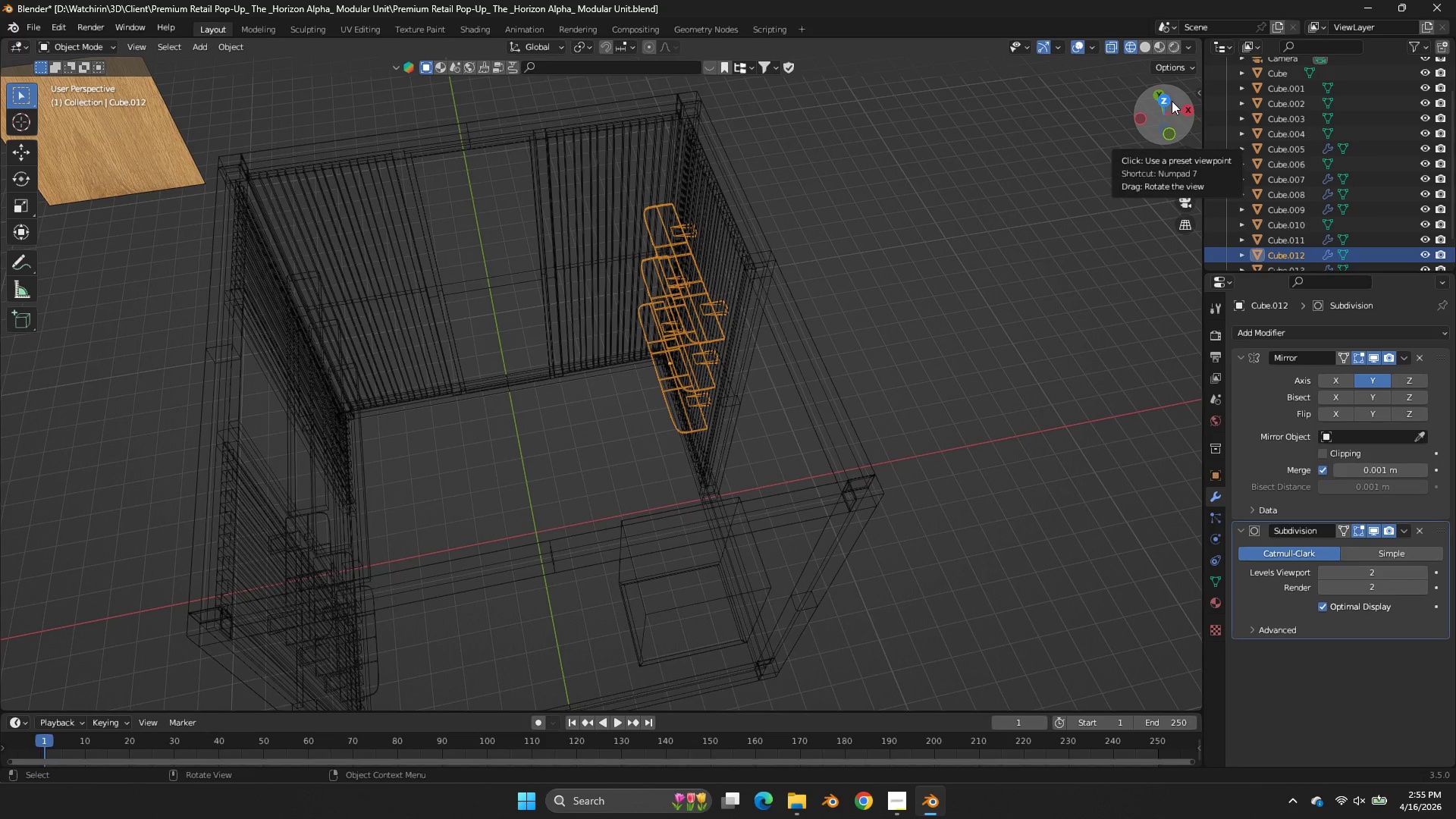 
left_click([1171, 103])
 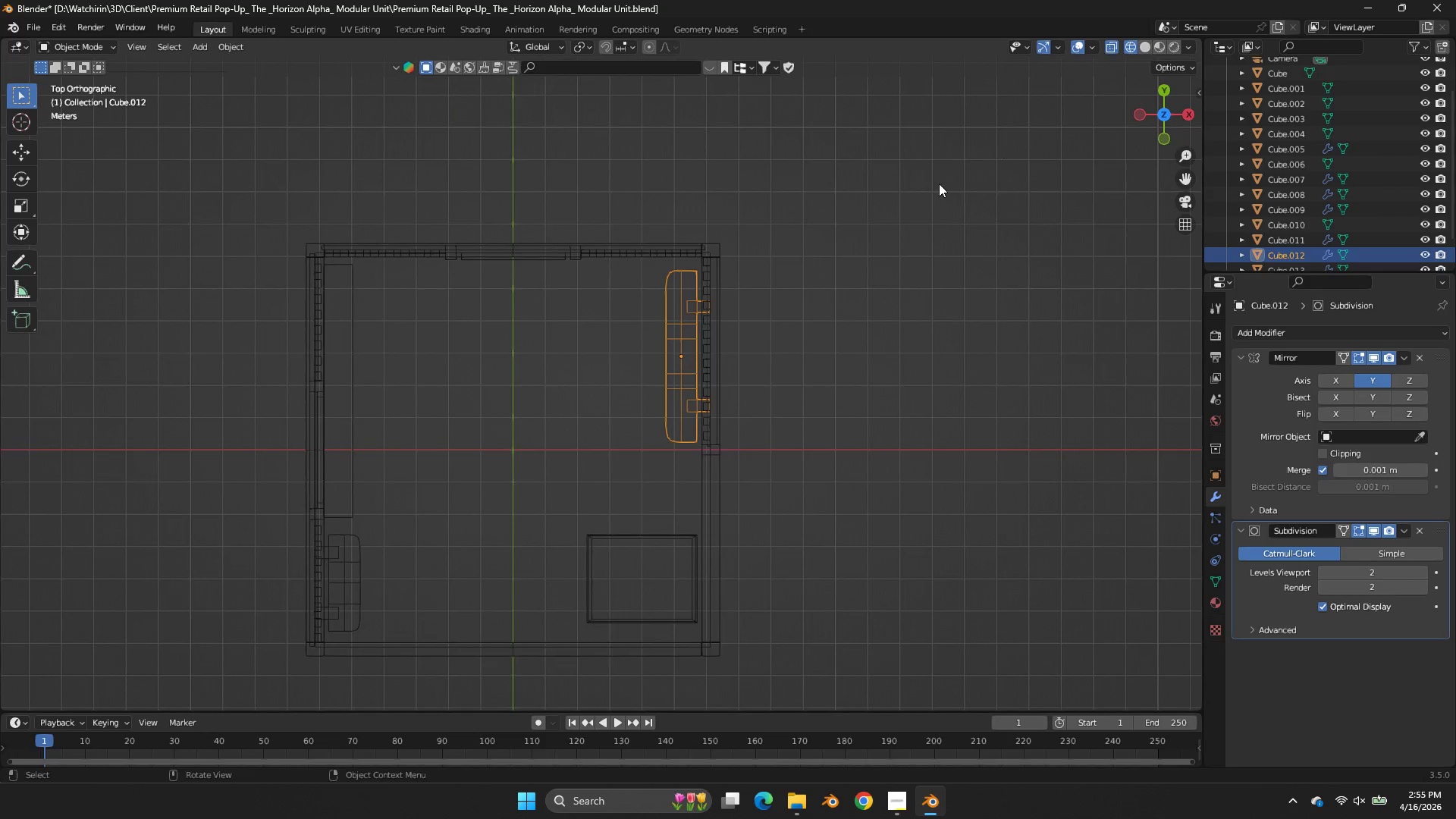 
scroll: coordinate [939, 184], scroll_direction: up, amount: 4.0
 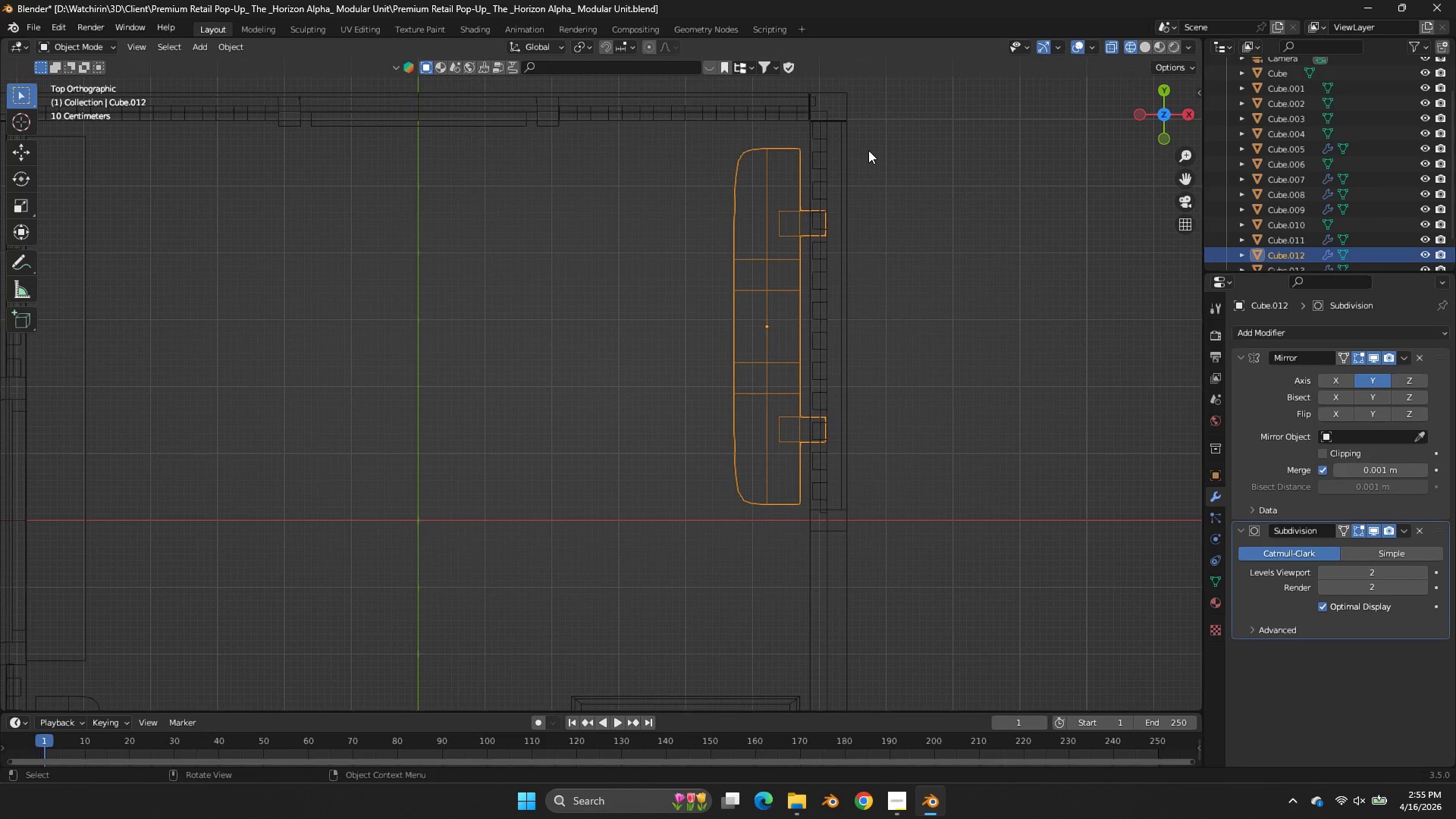 
type(gy)
 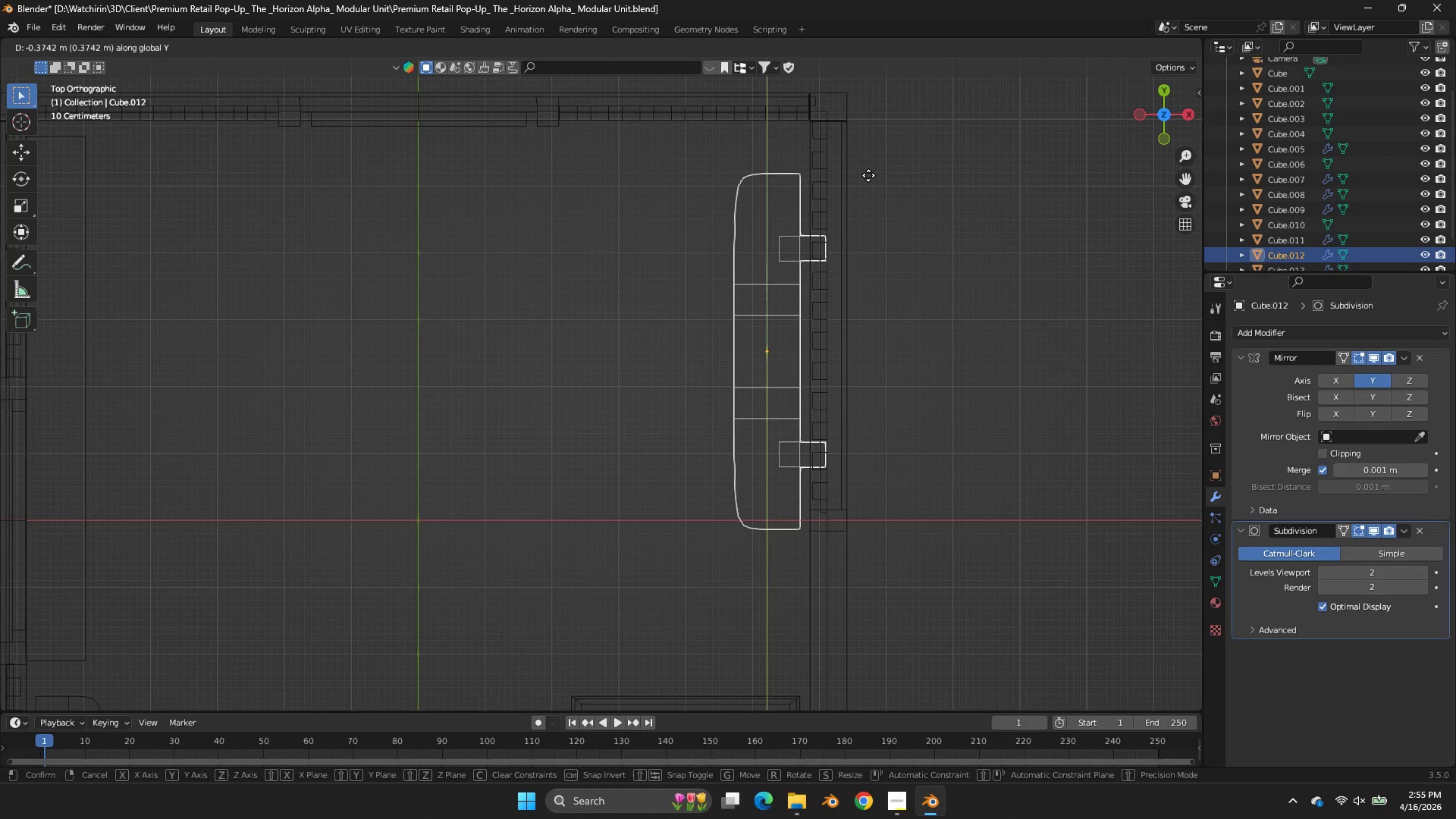 
left_click([869, 170])
 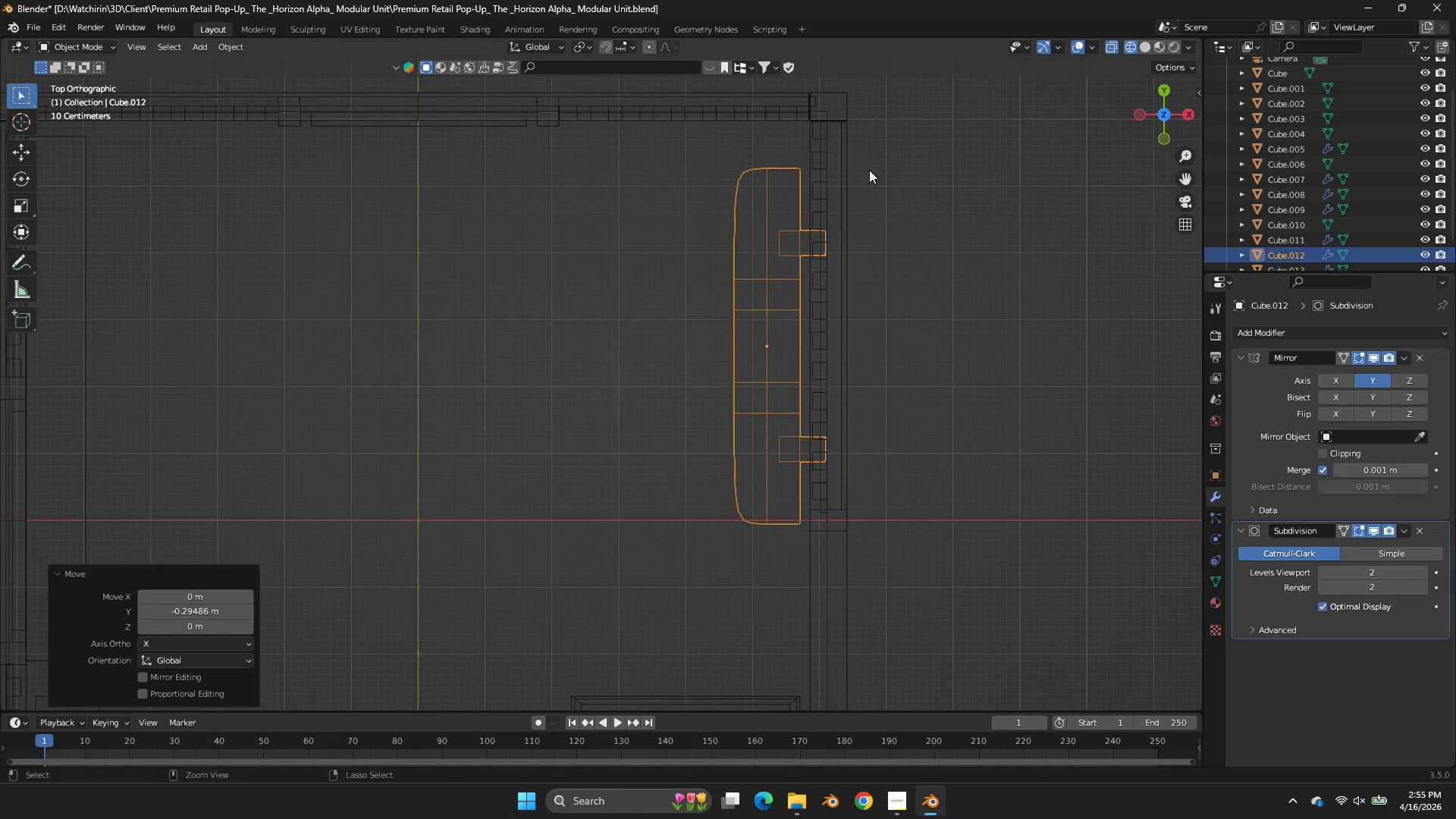 
key(Control+ControlLeft)
 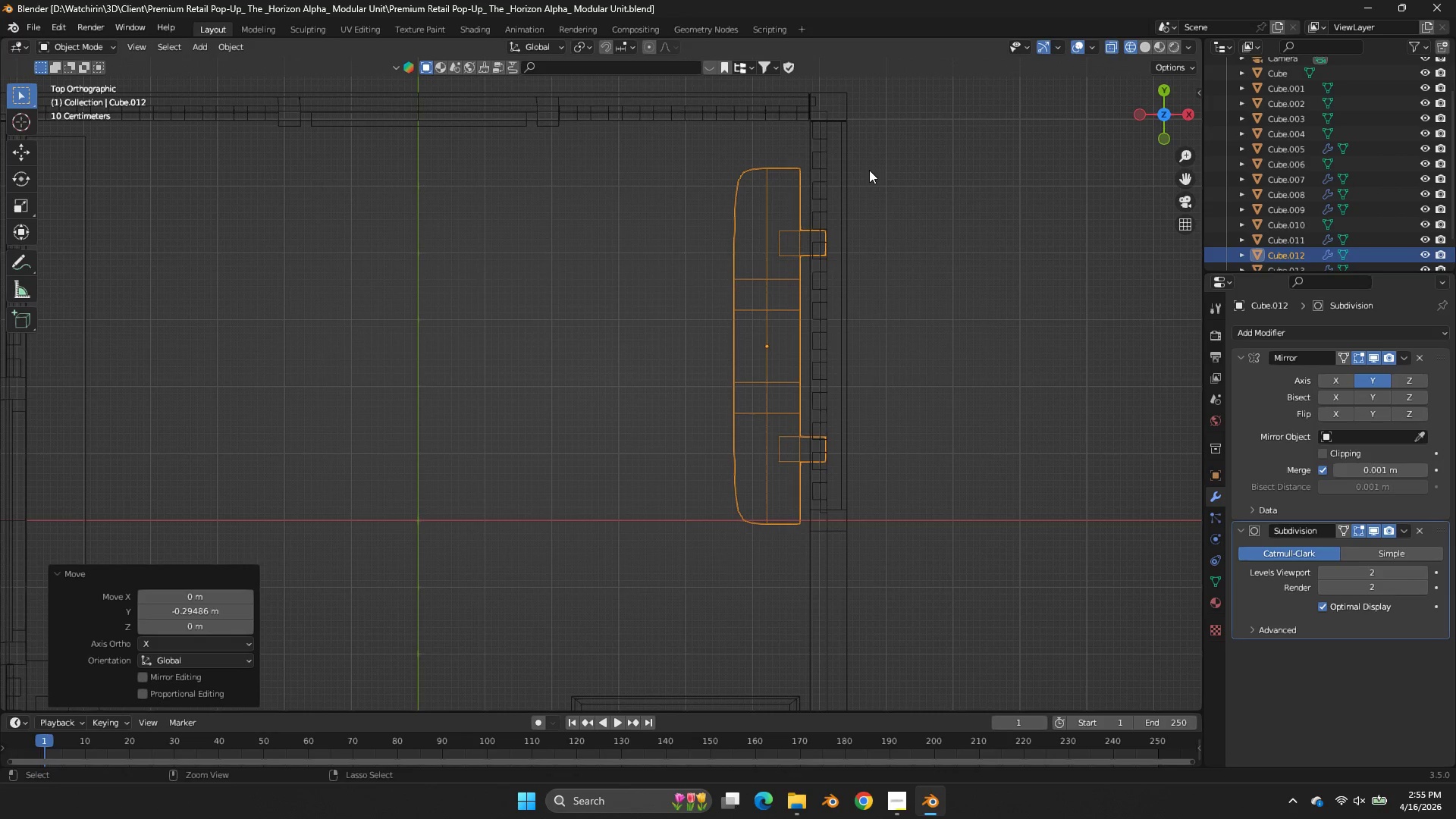 
key(Control+S)
 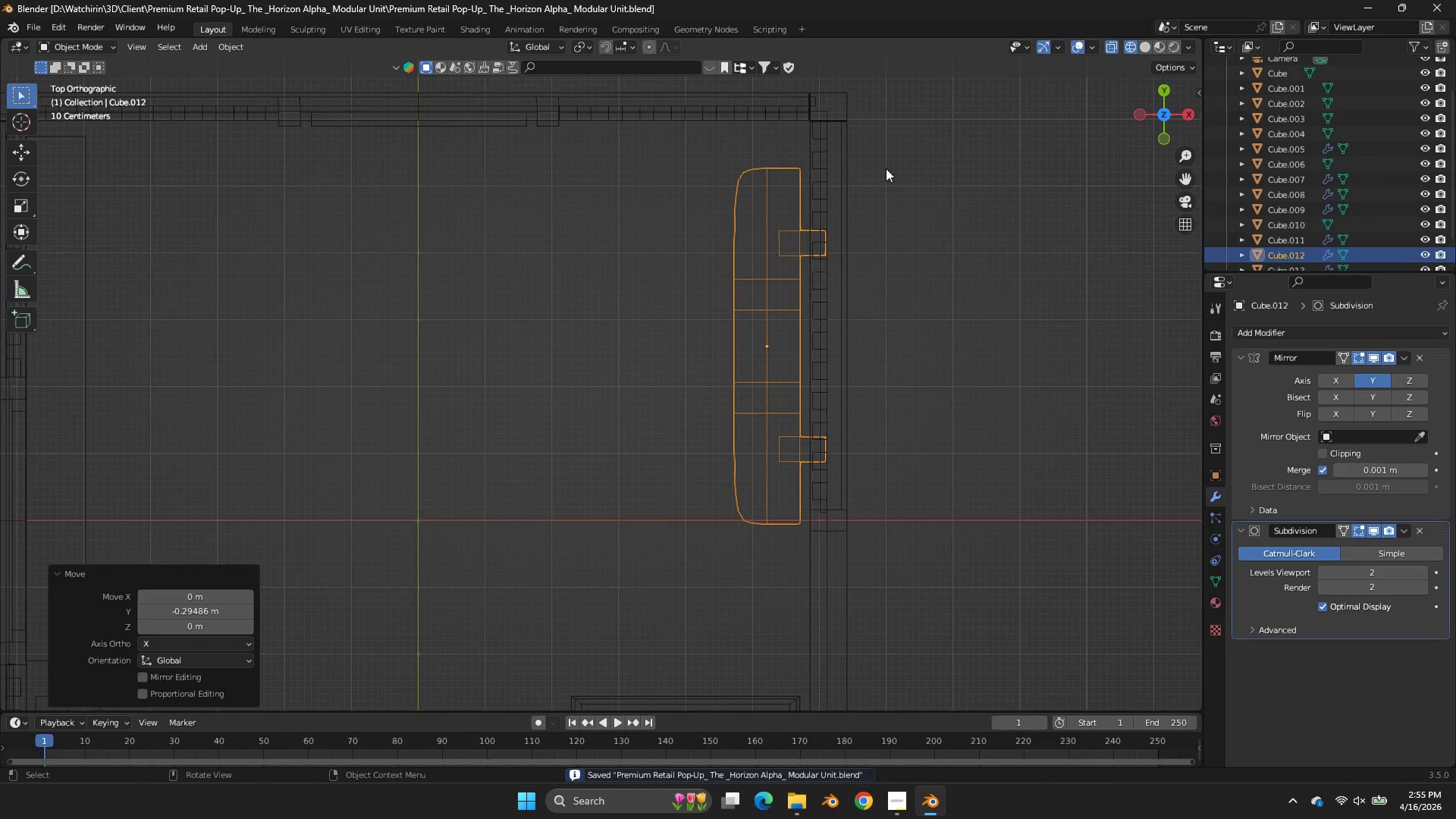 
key(Z)
 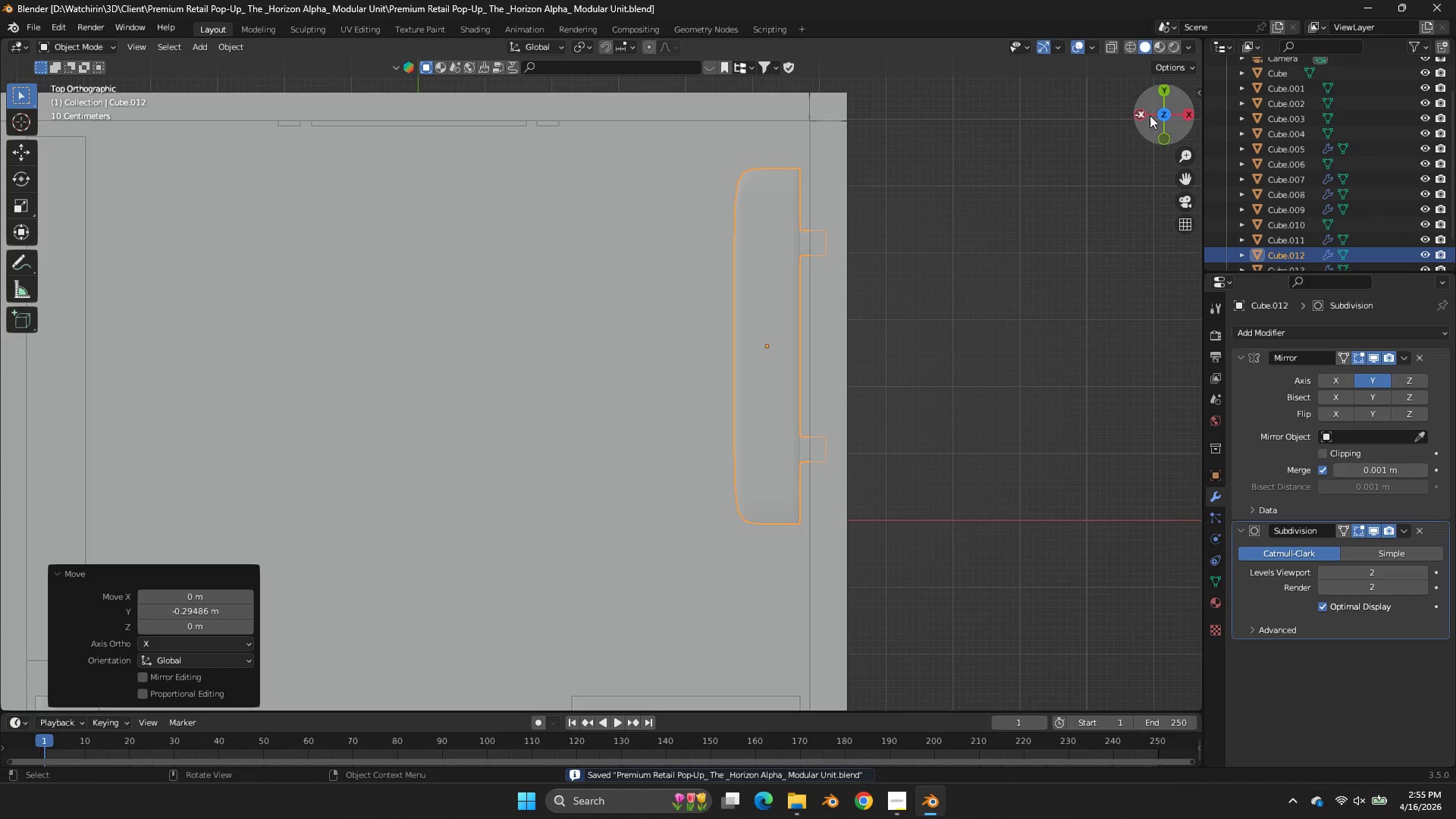 
left_click_drag(start_coordinate=[1151, 115], to_coordinate=[155, 99])
 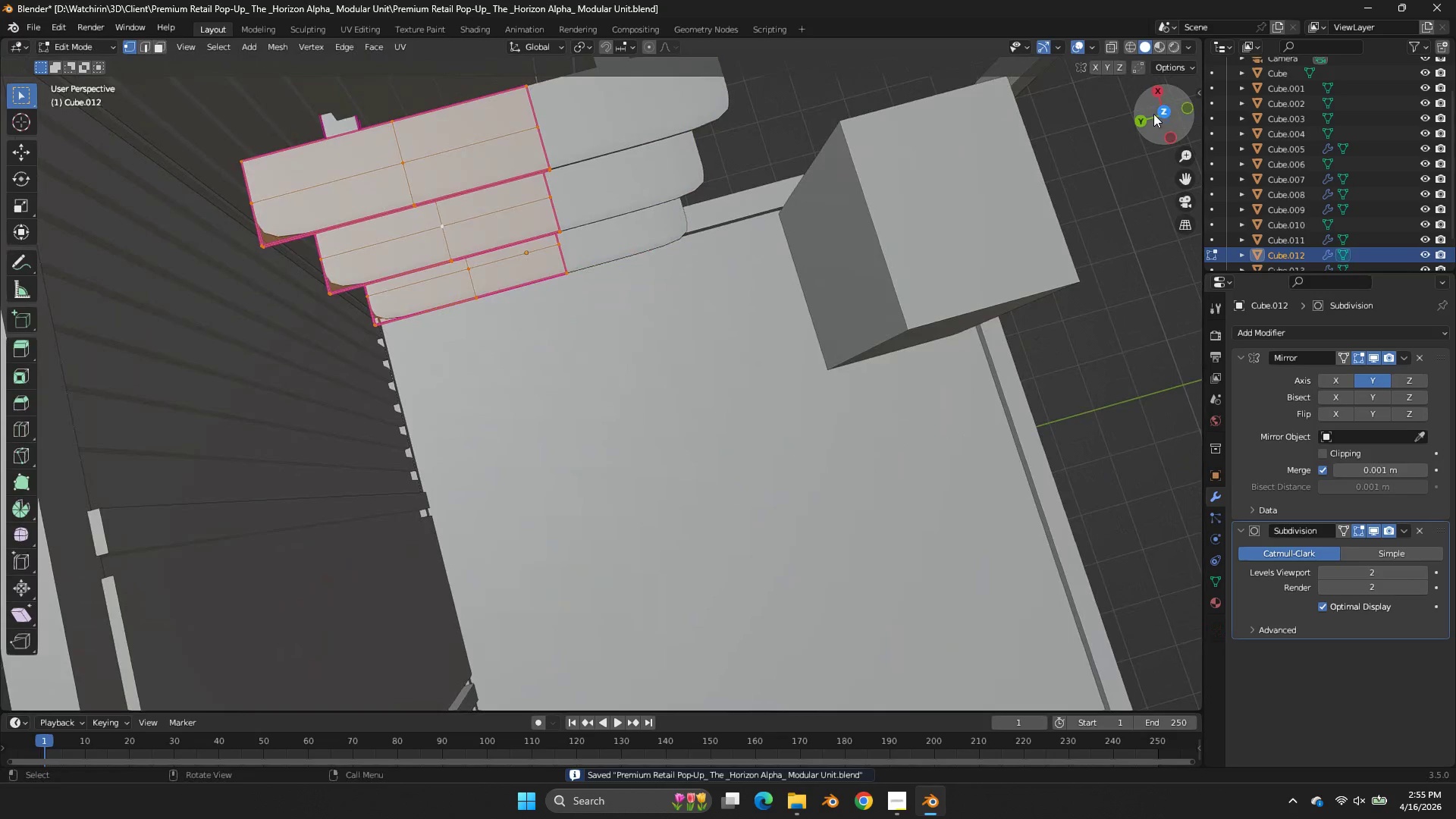 
key(Tab)
 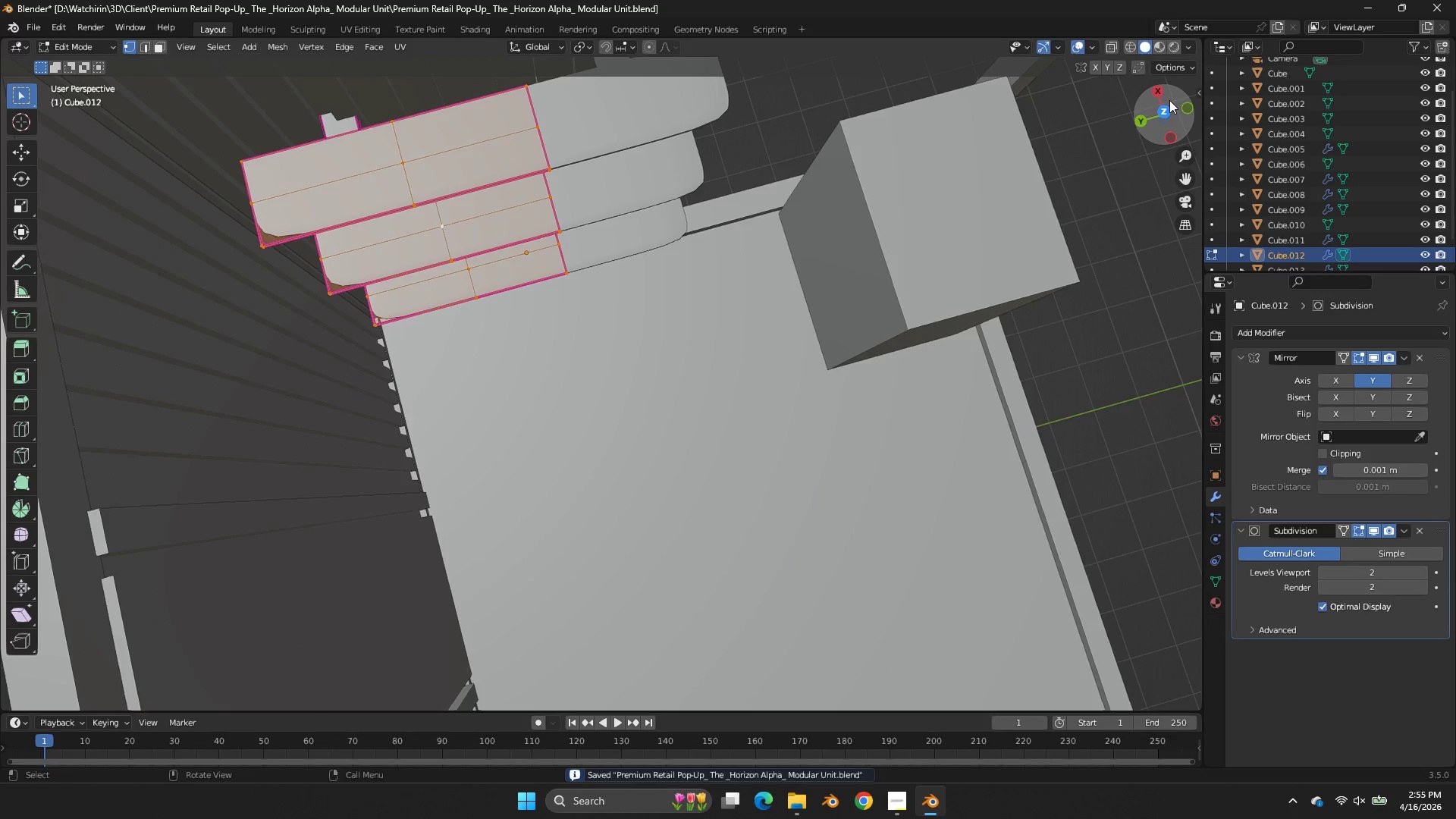 
left_click([1169, 101])
 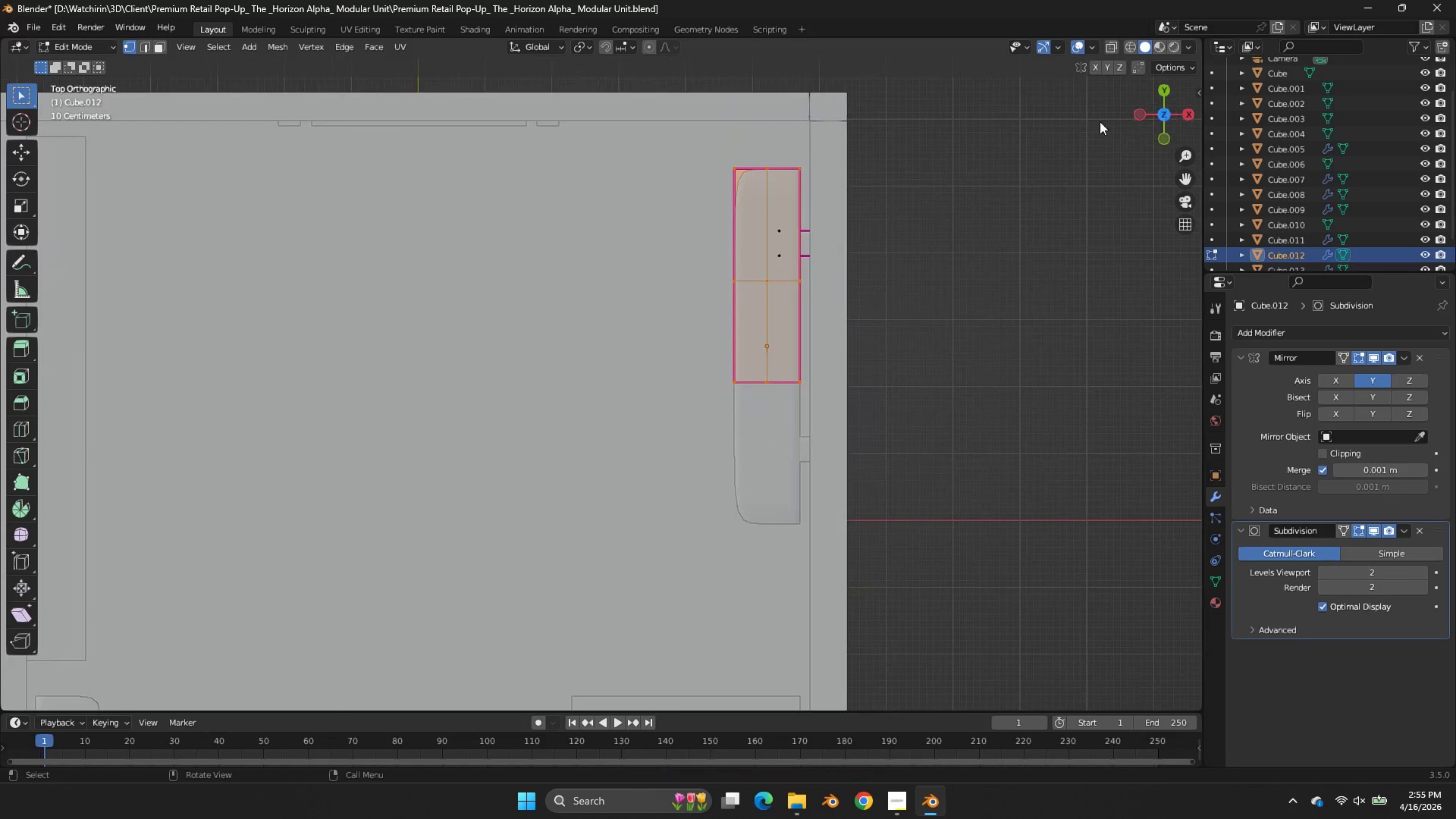 
type(zgy)
 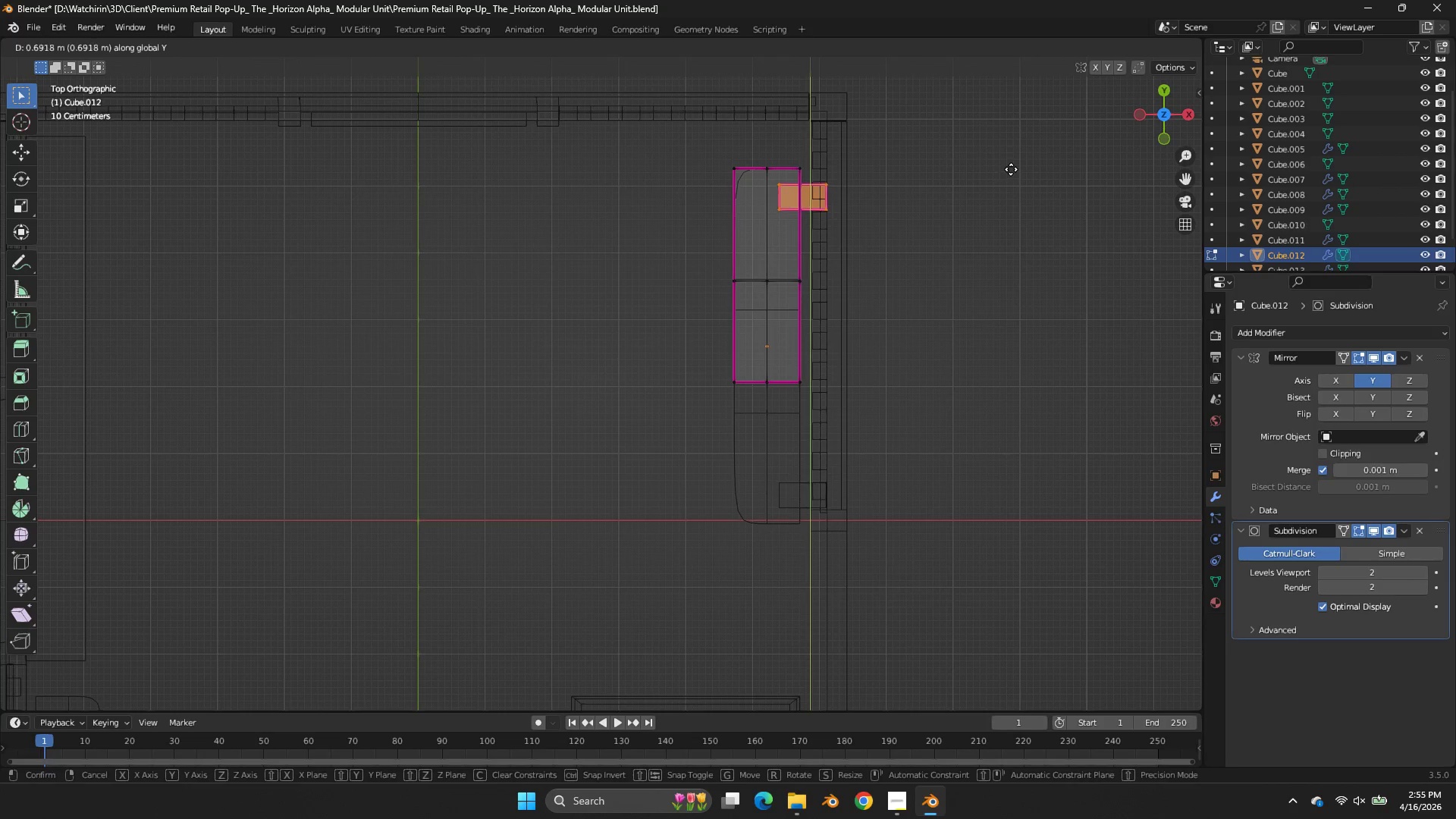 
left_click_drag(start_coordinate=[877, 218], to_coordinate=[756, 262])
 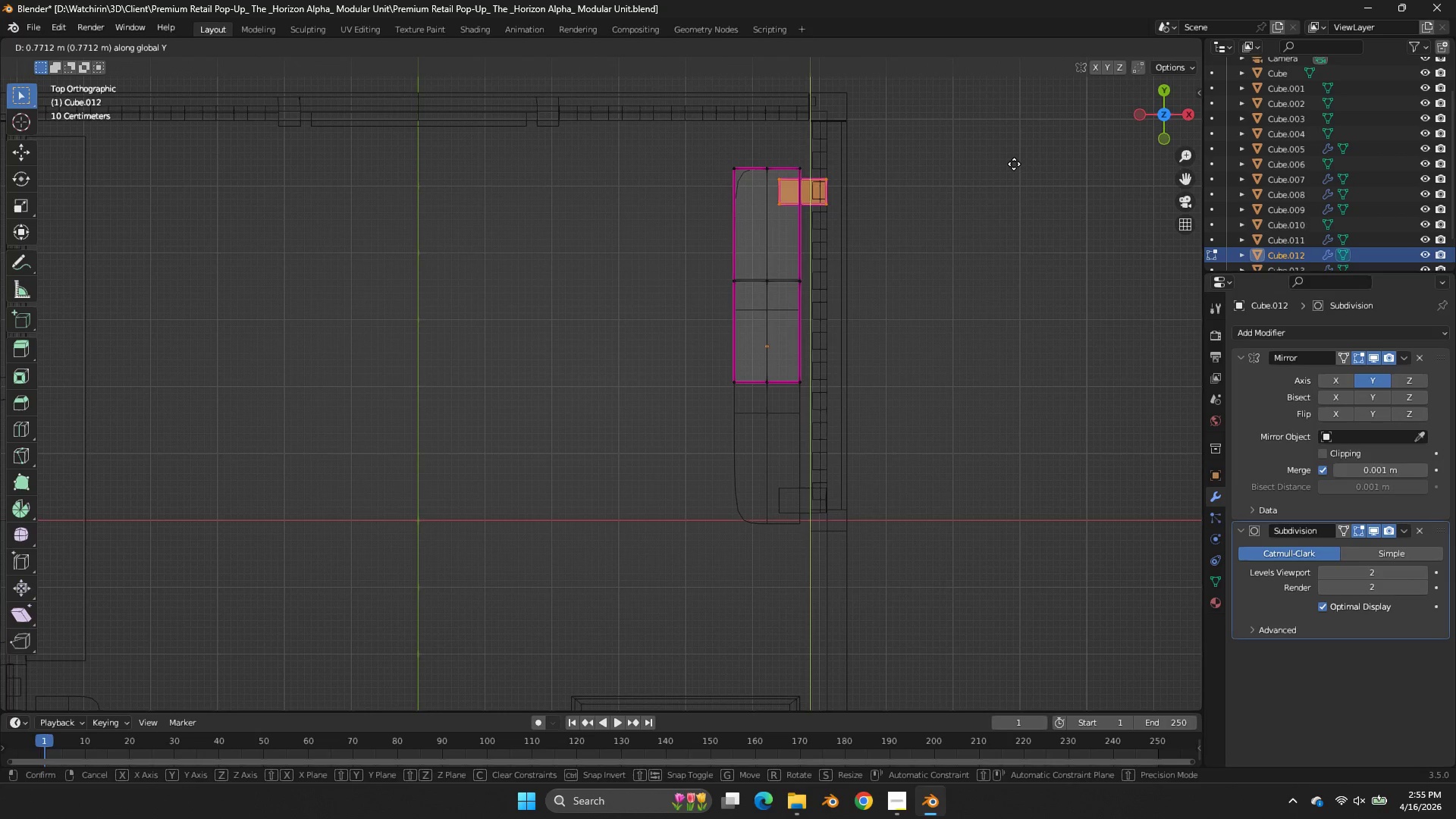 
left_click([1014, 164])
 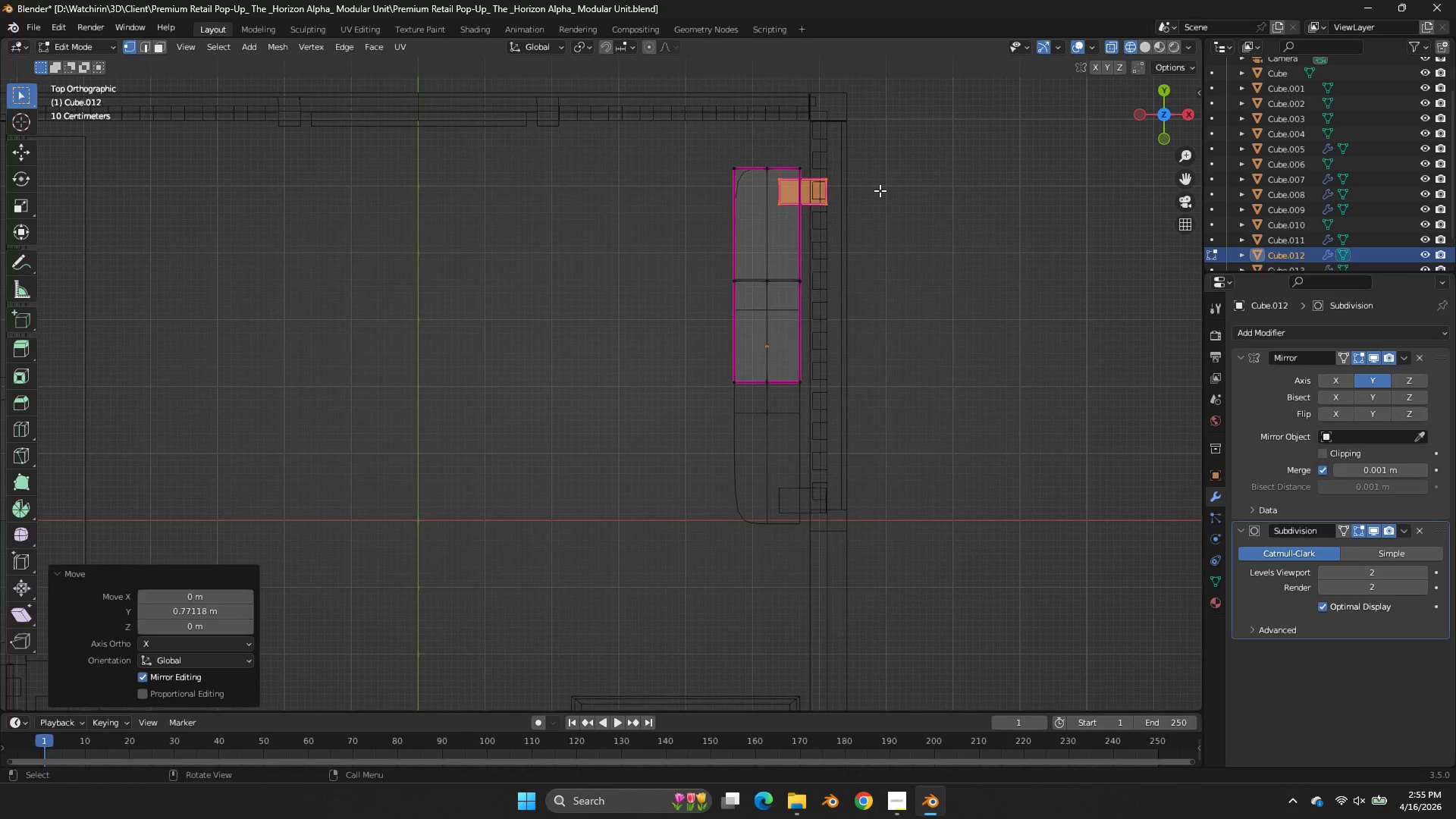 
type(Dy)
 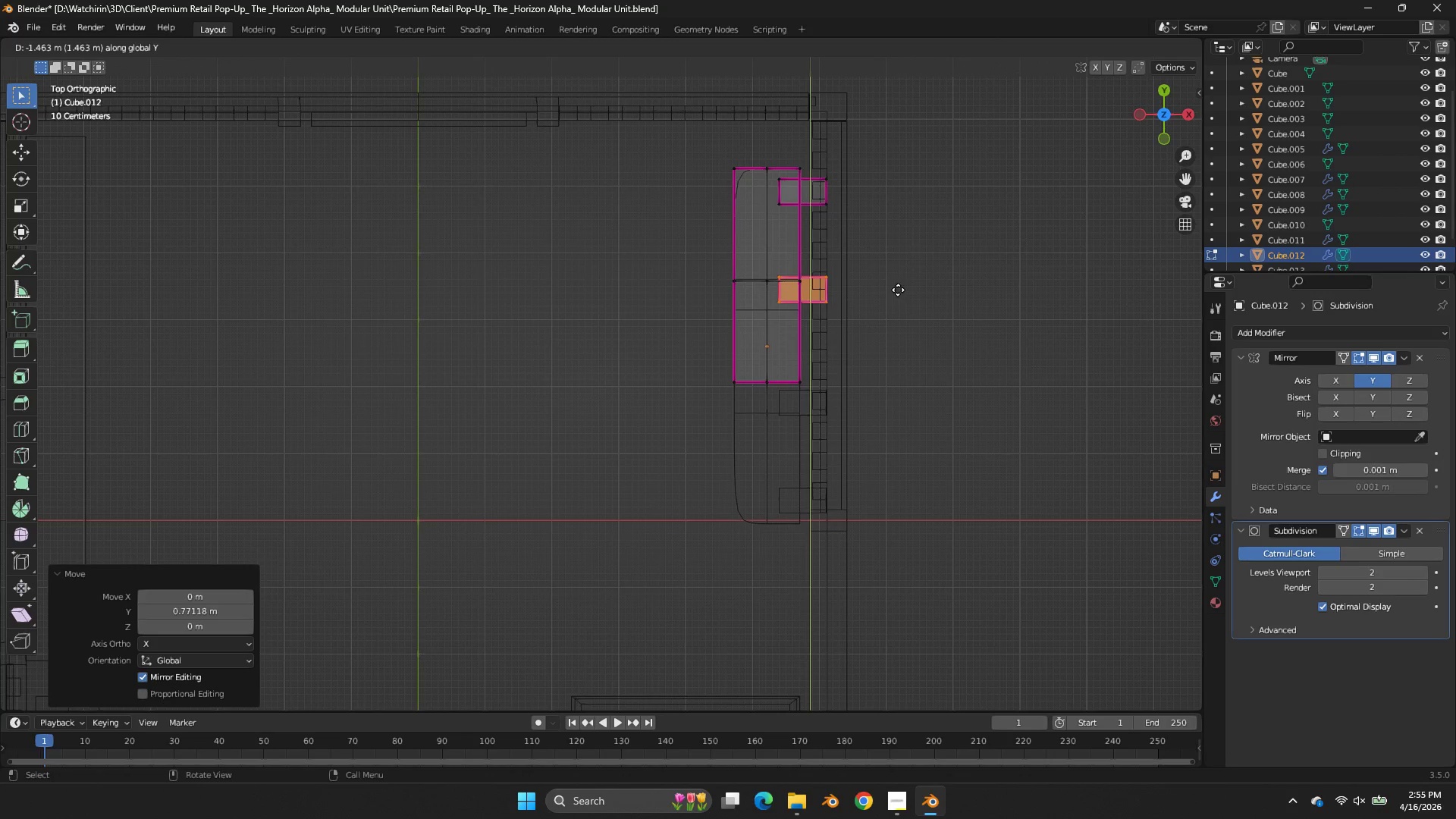 
double_click([901, 300])
 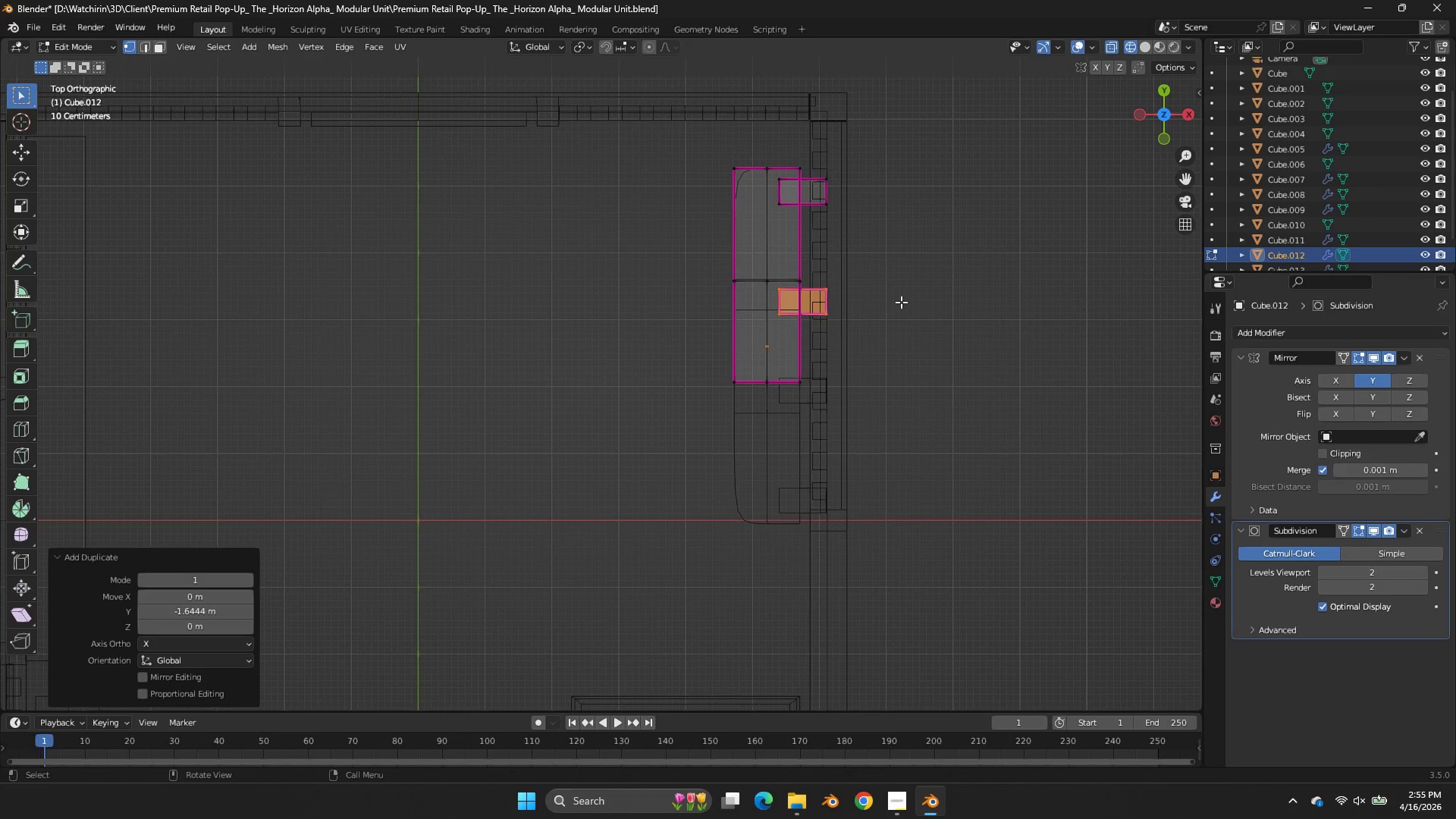 
key(Tab)
 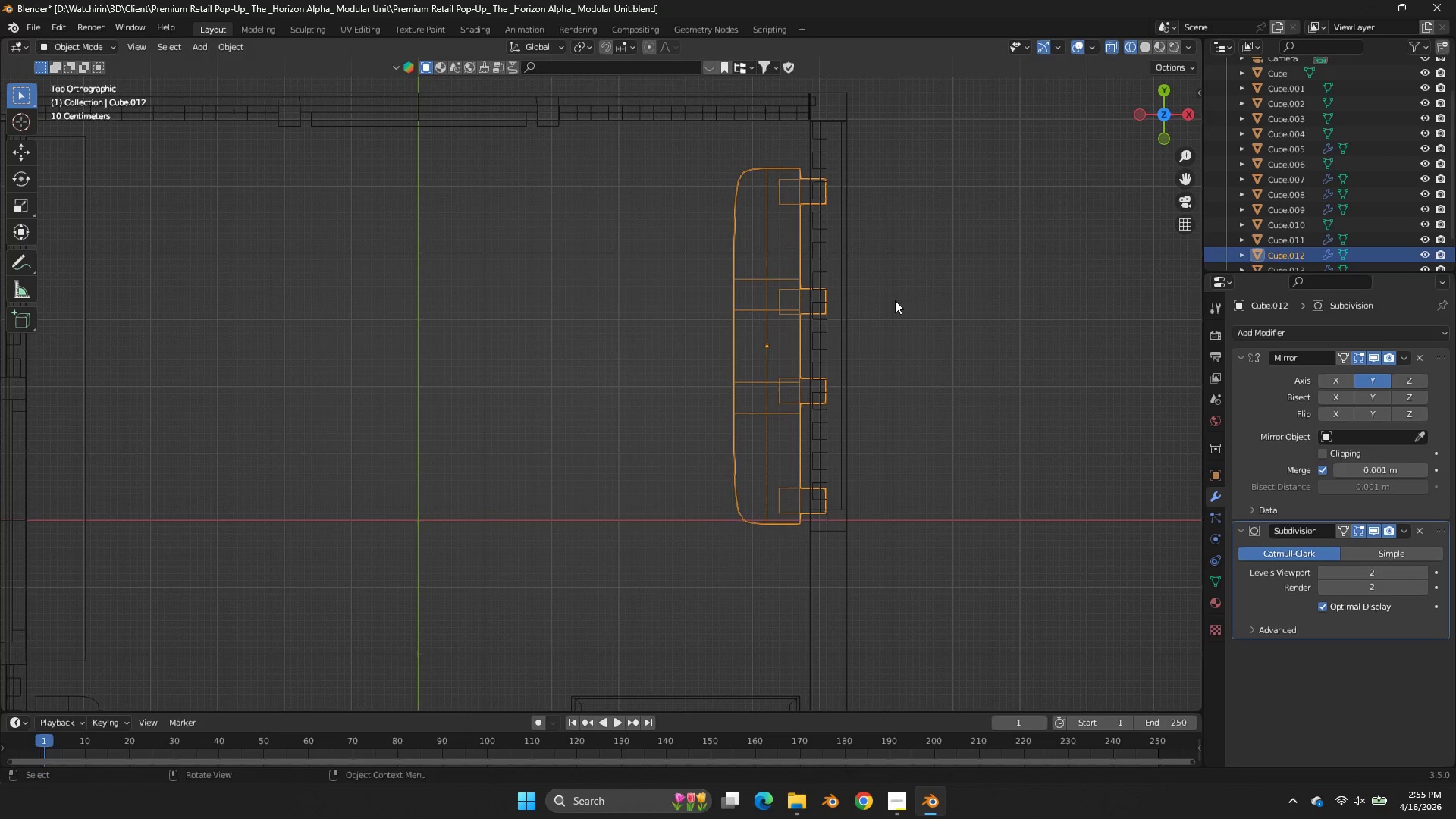 
key(Tab)
 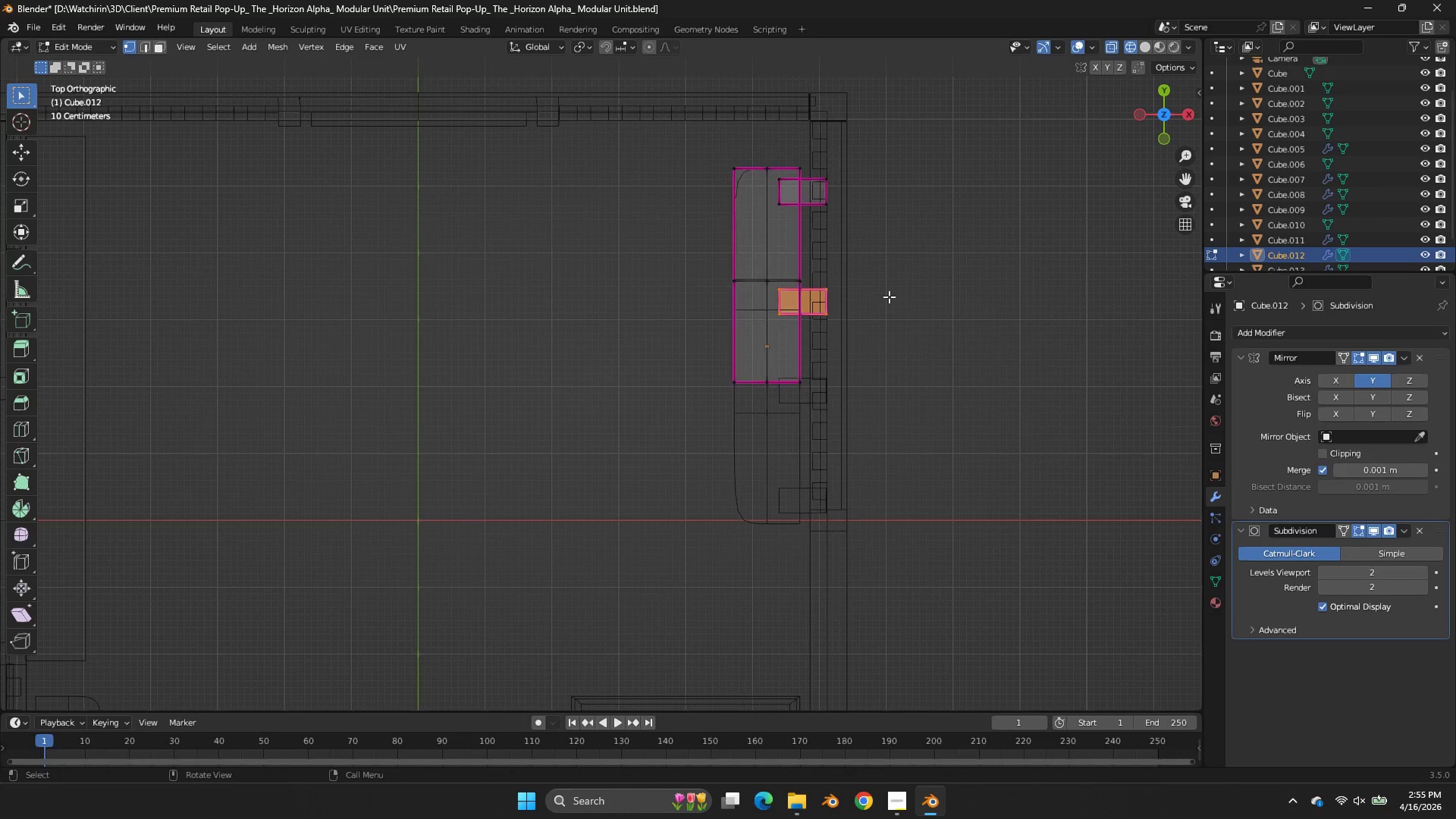 
key(A)
 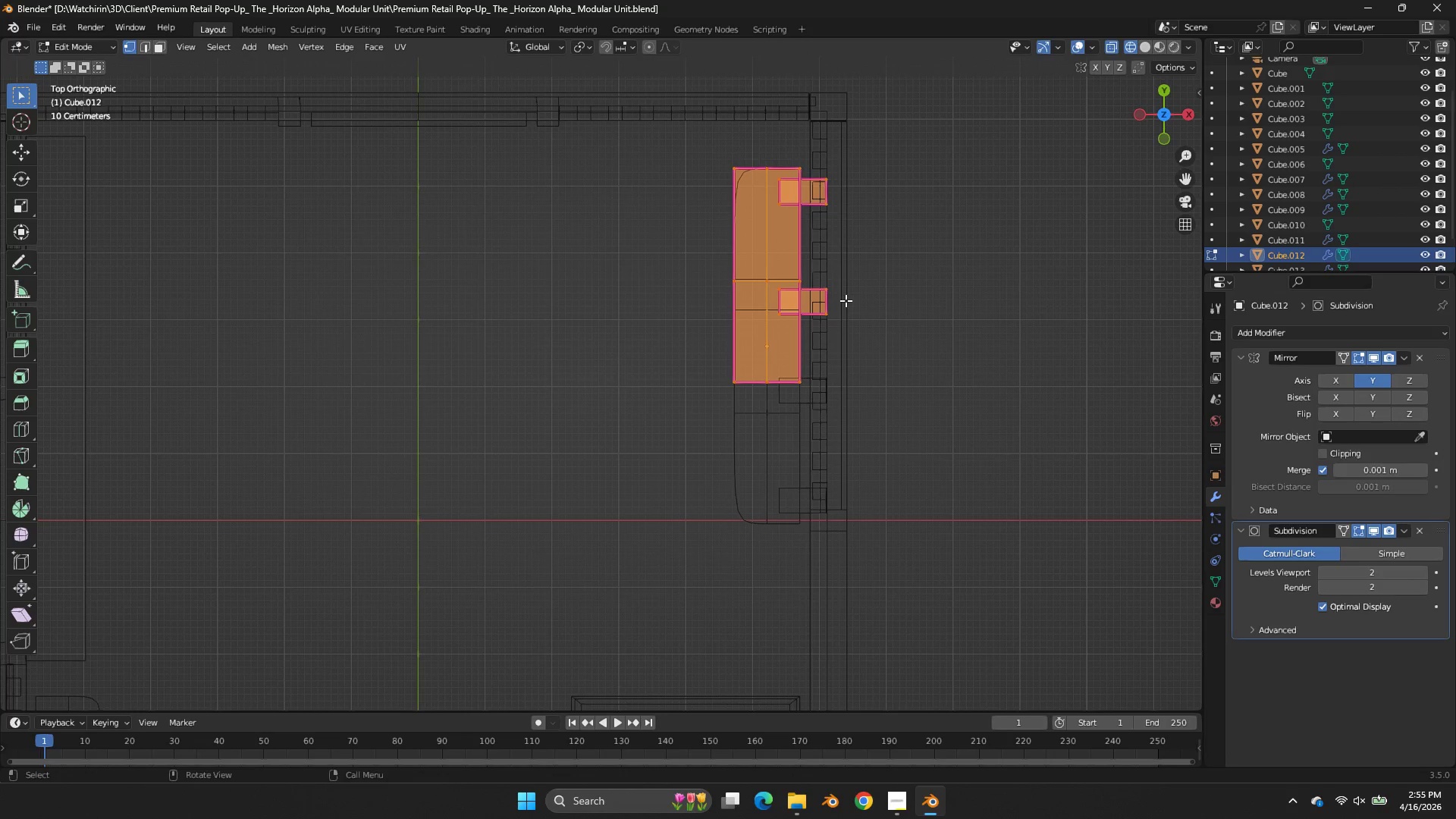 
type(gy)
 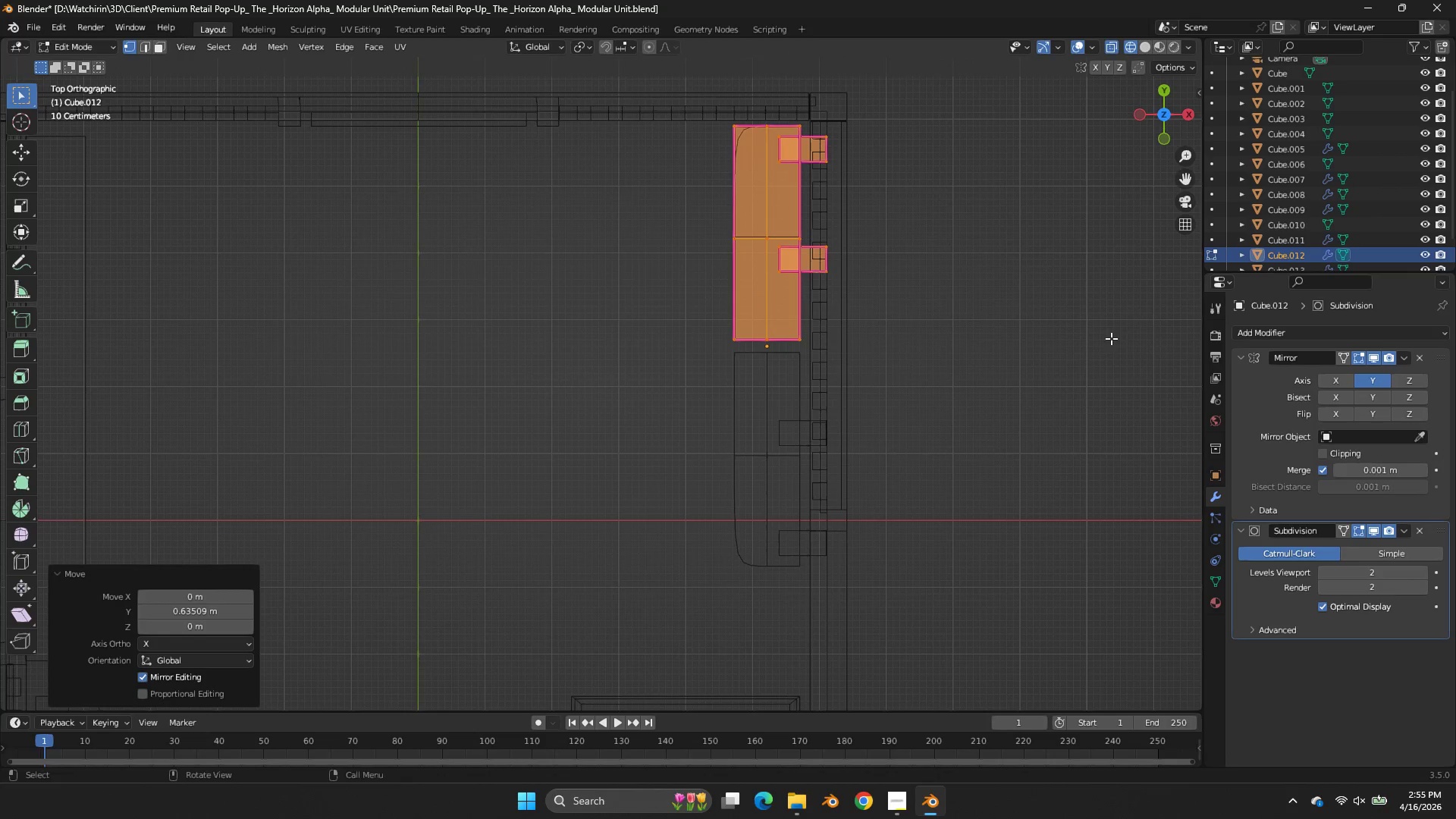 
left_click([1344, 450])
 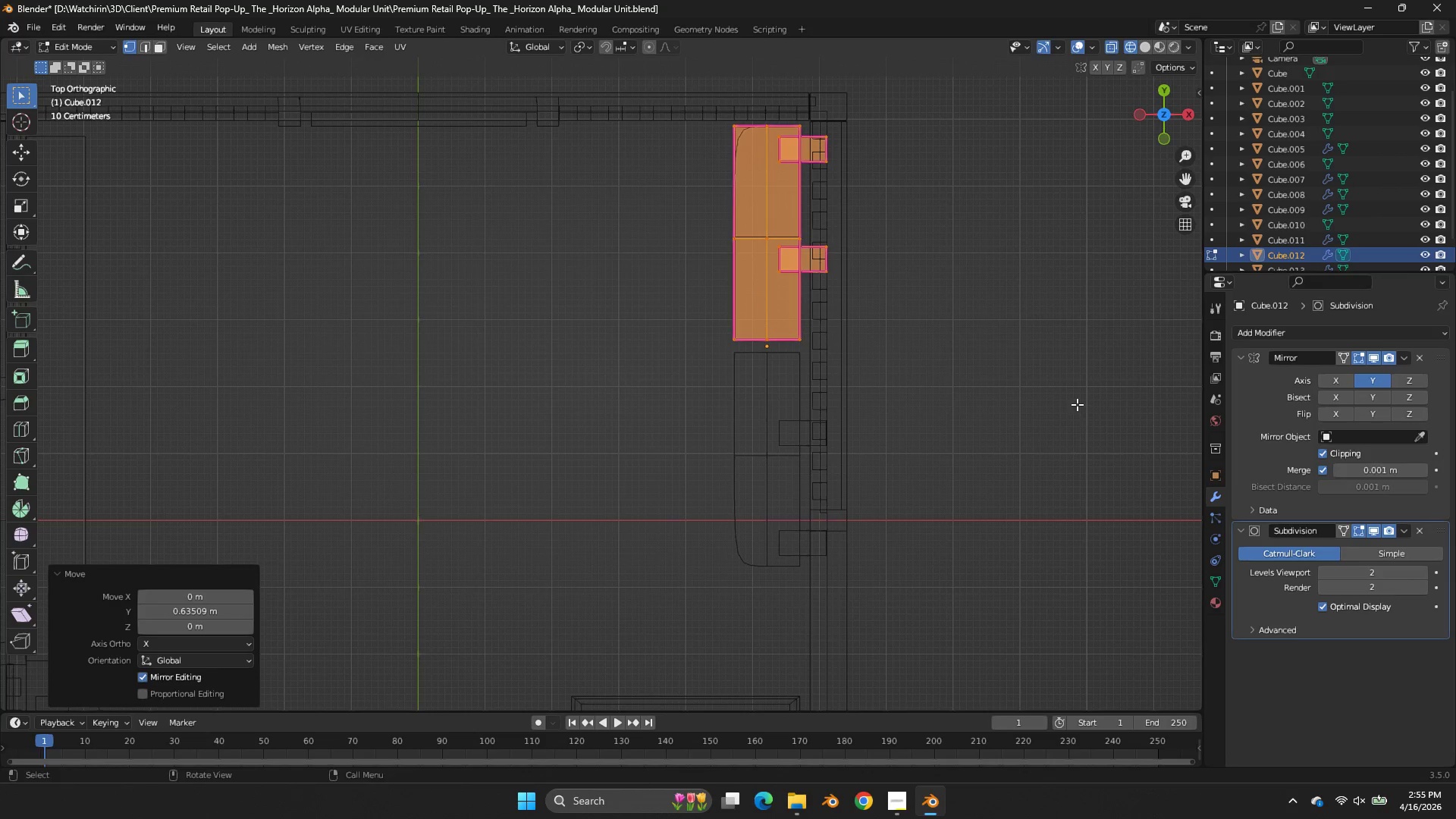 
type(gy)
 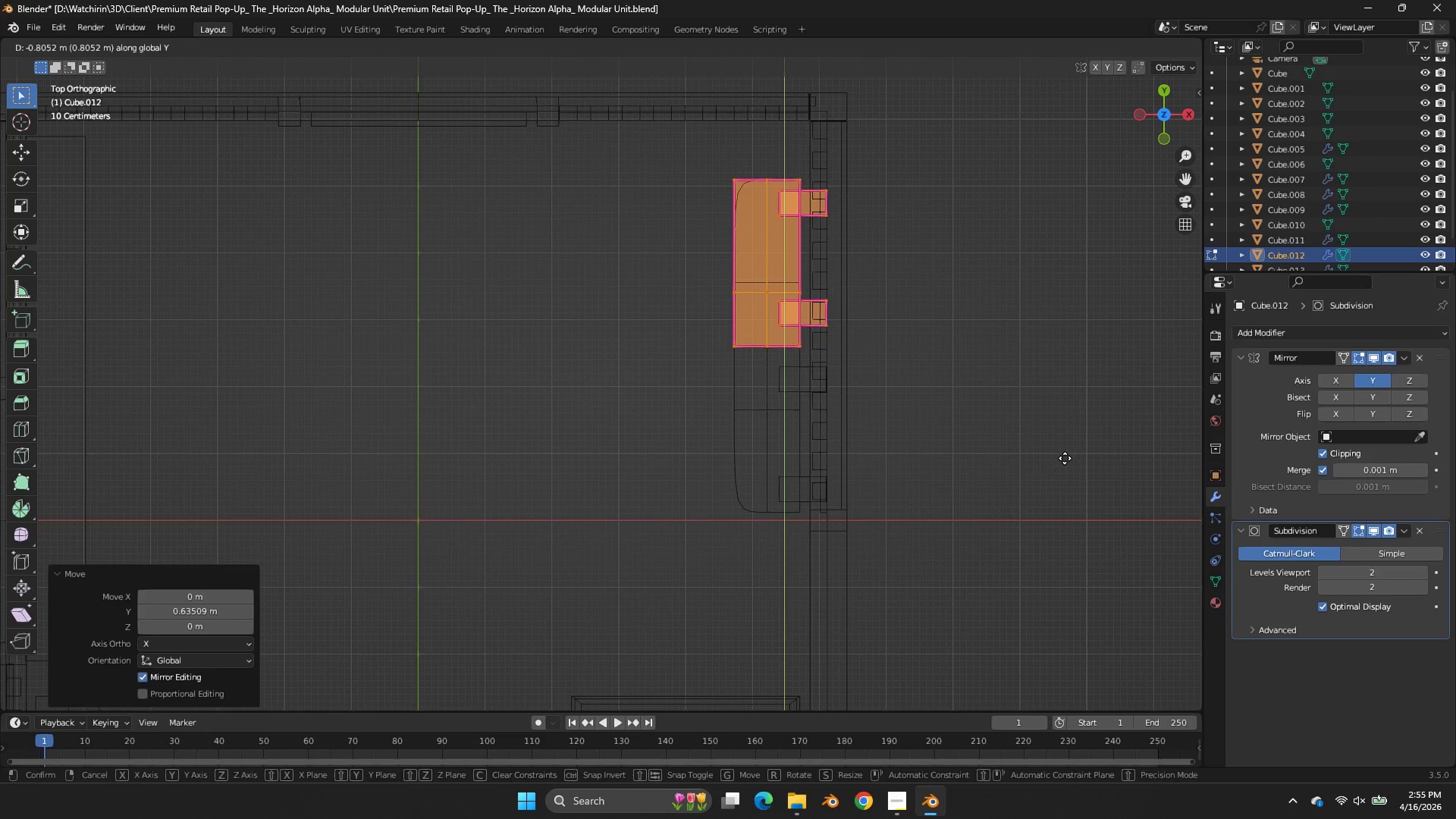 
left_click([1065, 453])
 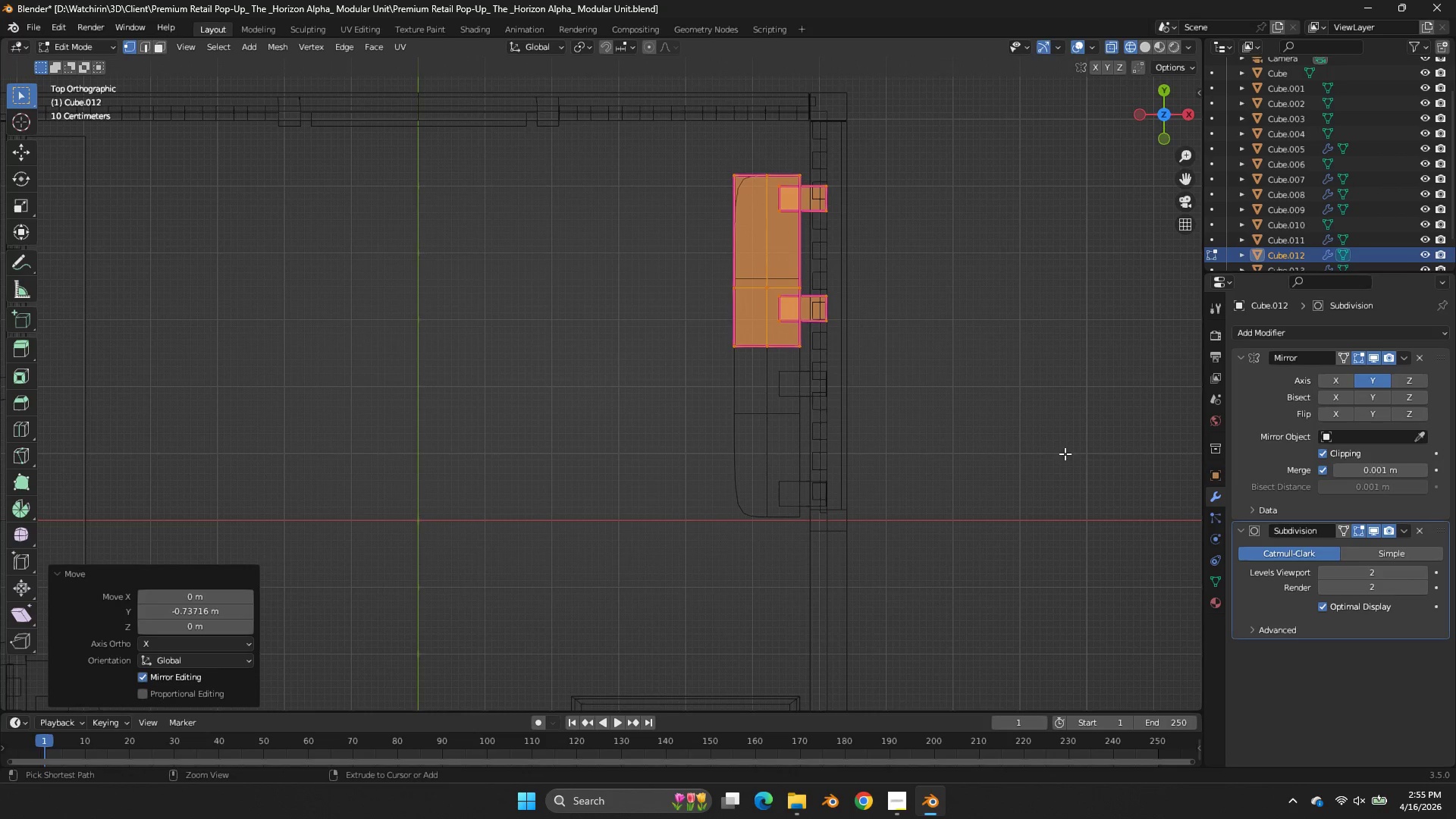 
key(Control+S)
 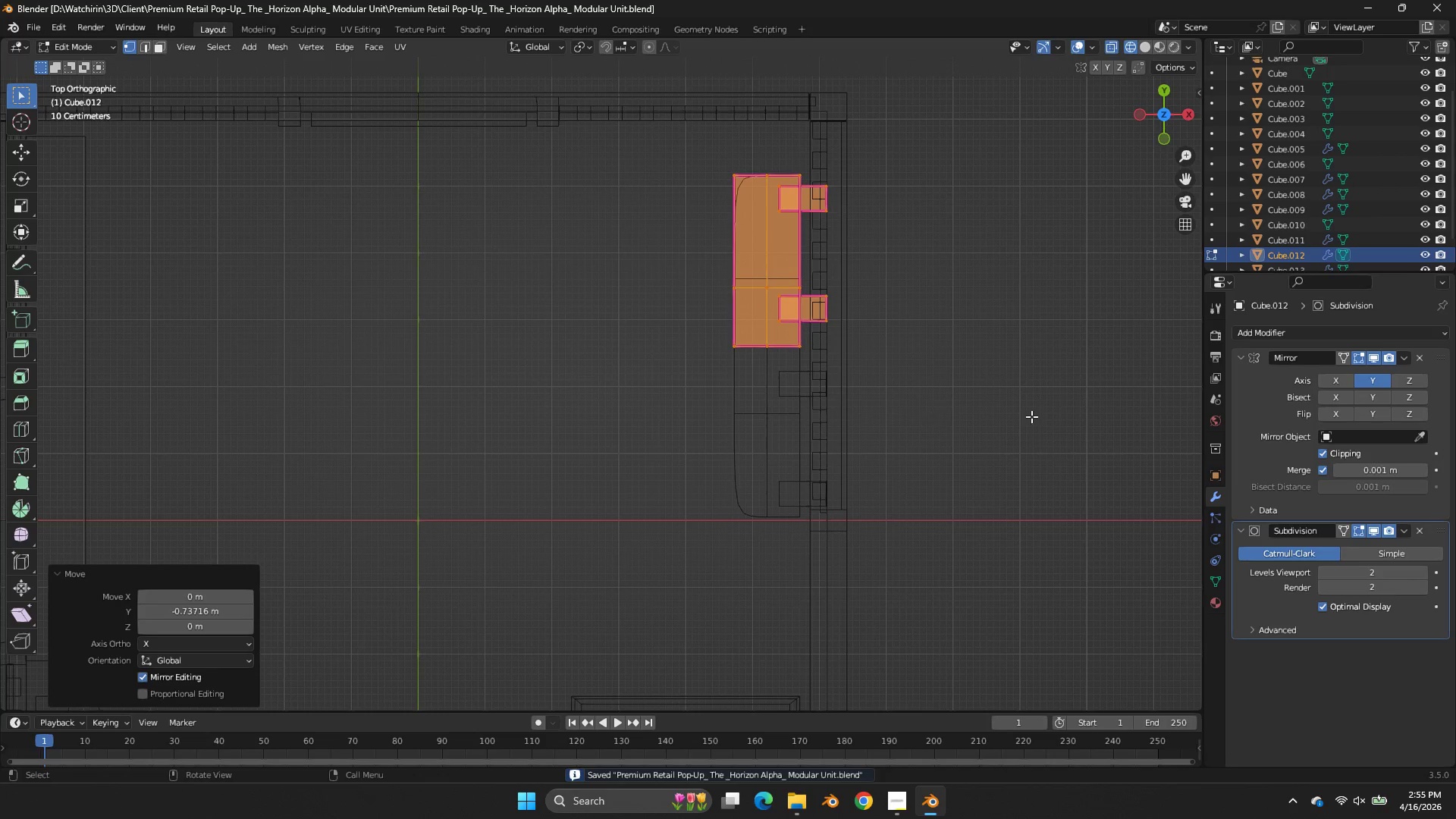 
key(Z)
 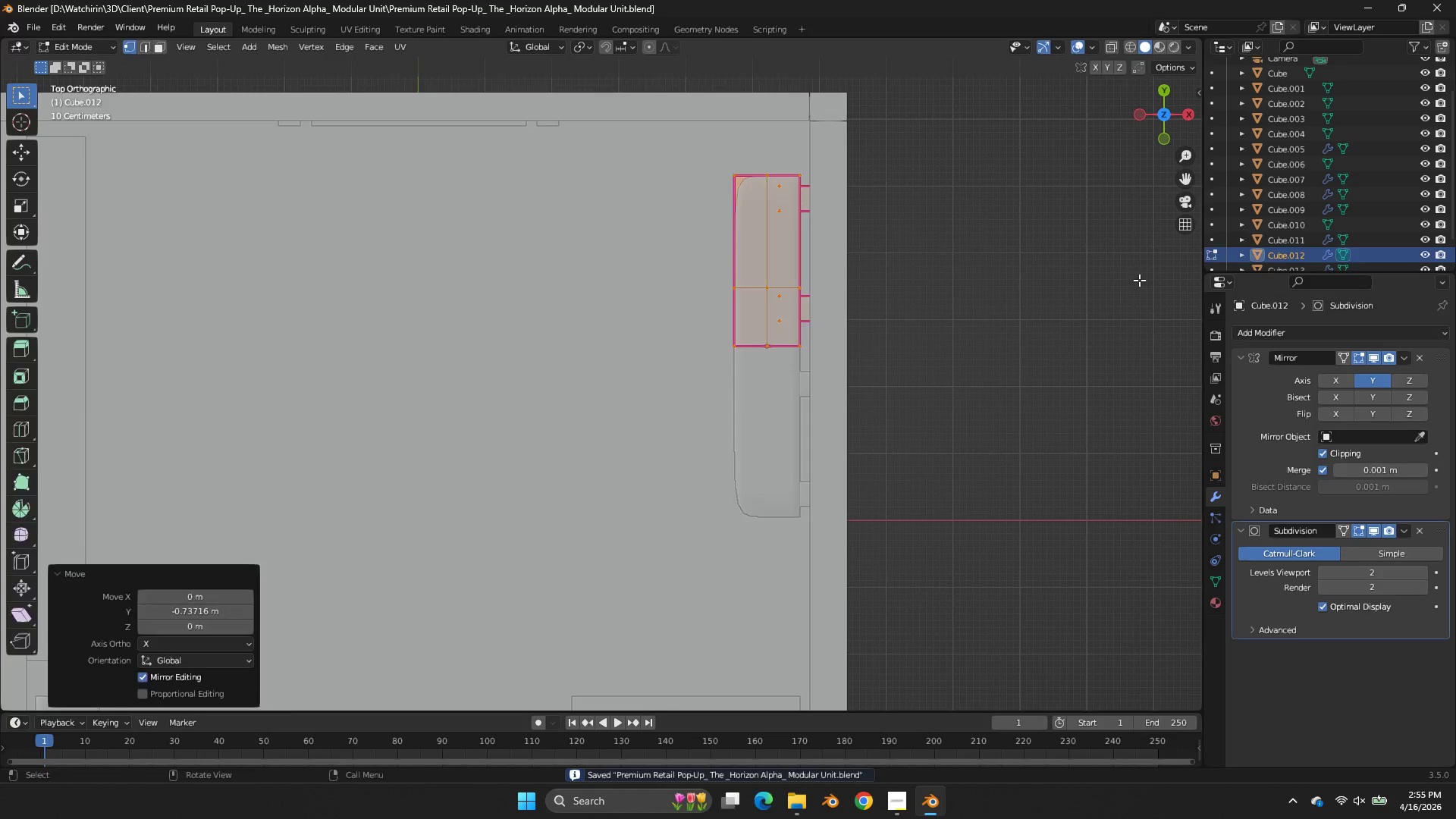 
key(Tab)
 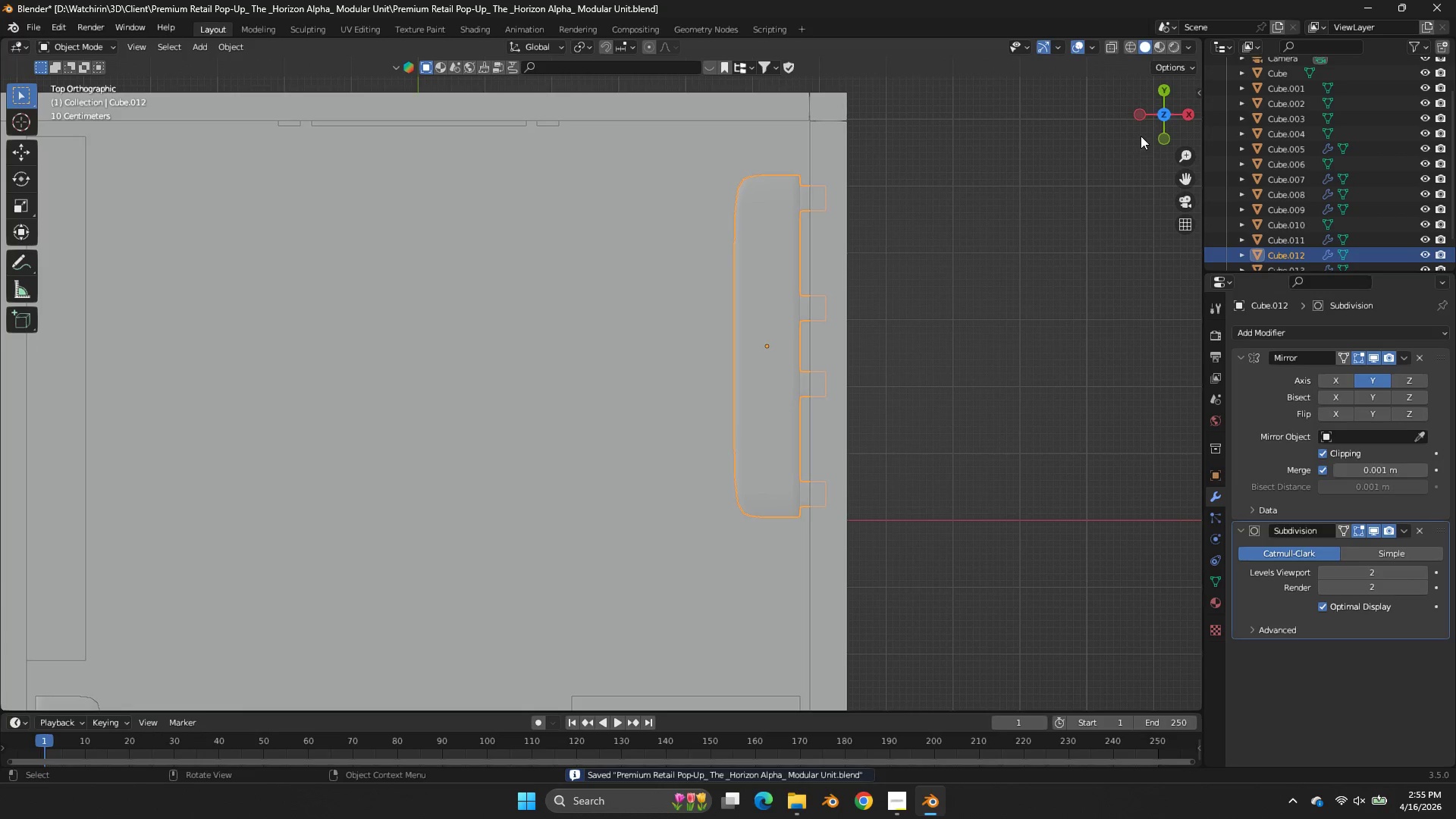 
left_click_drag(start_coordinate=[1162, 108], to_coordinate=[987, 601])
 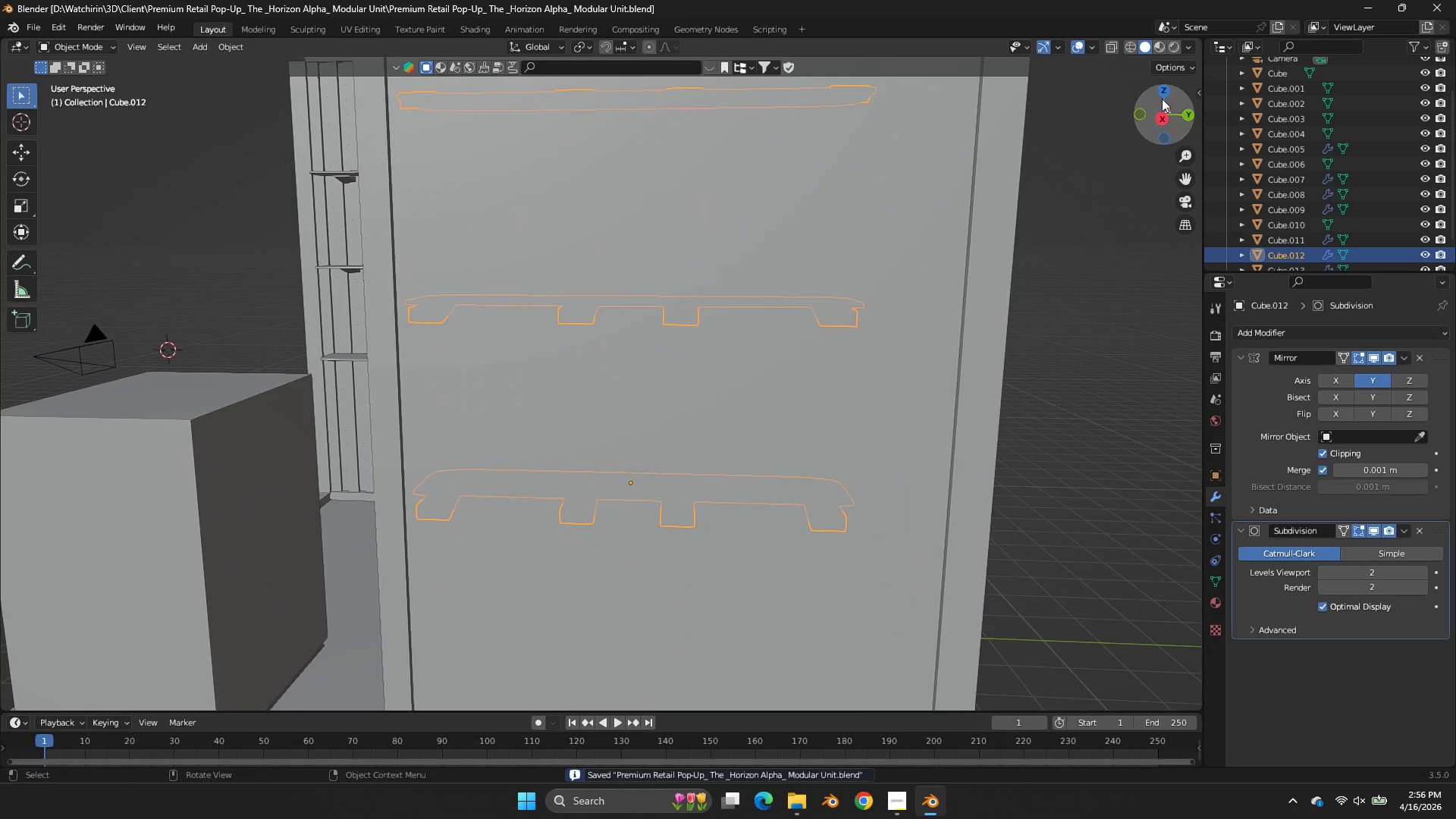 
key(Control+ControlLeft)
 